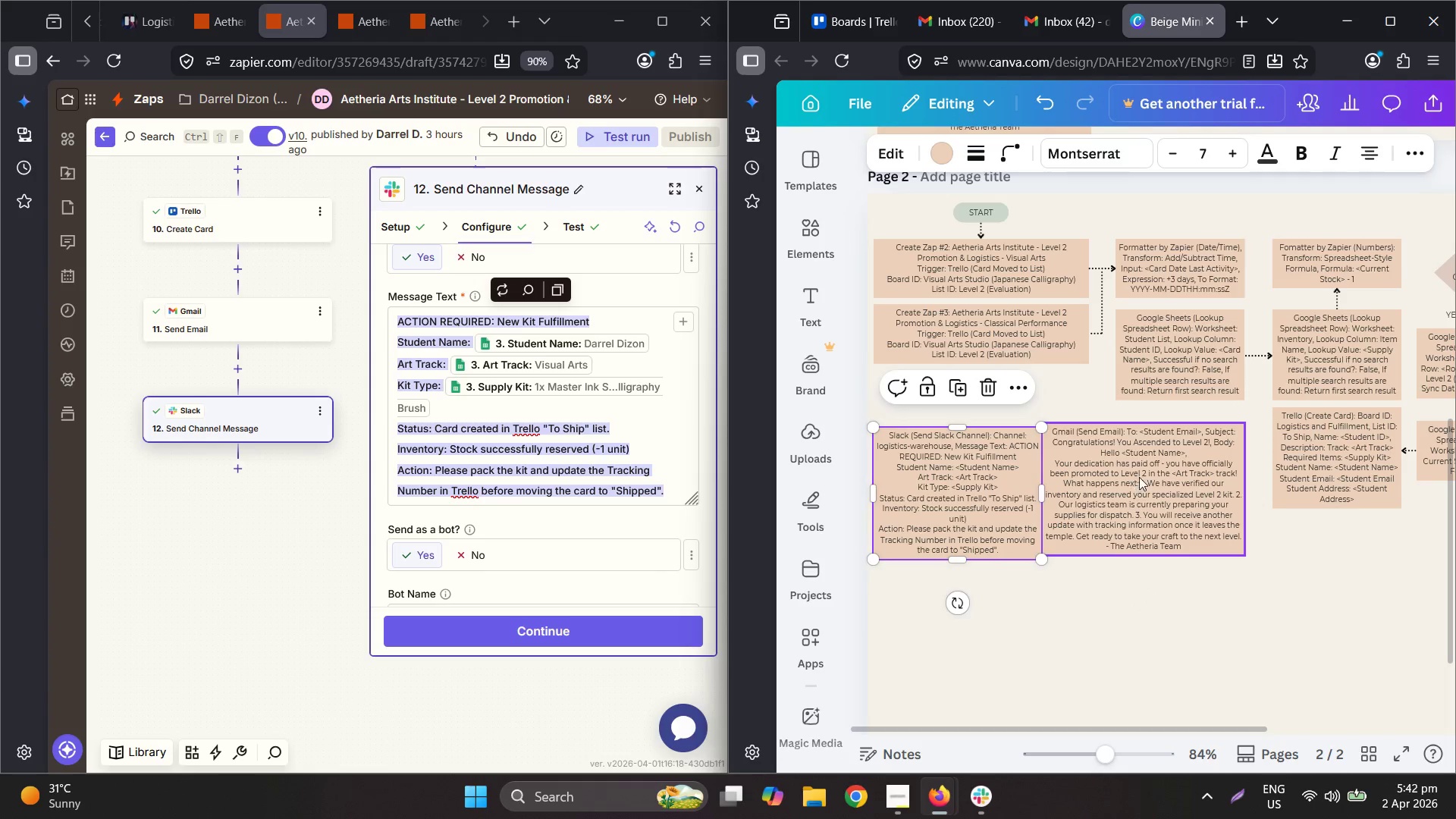 
left_click_drag(start_coordinate=[1140, 476], to_coordinate=[1149, 465])
 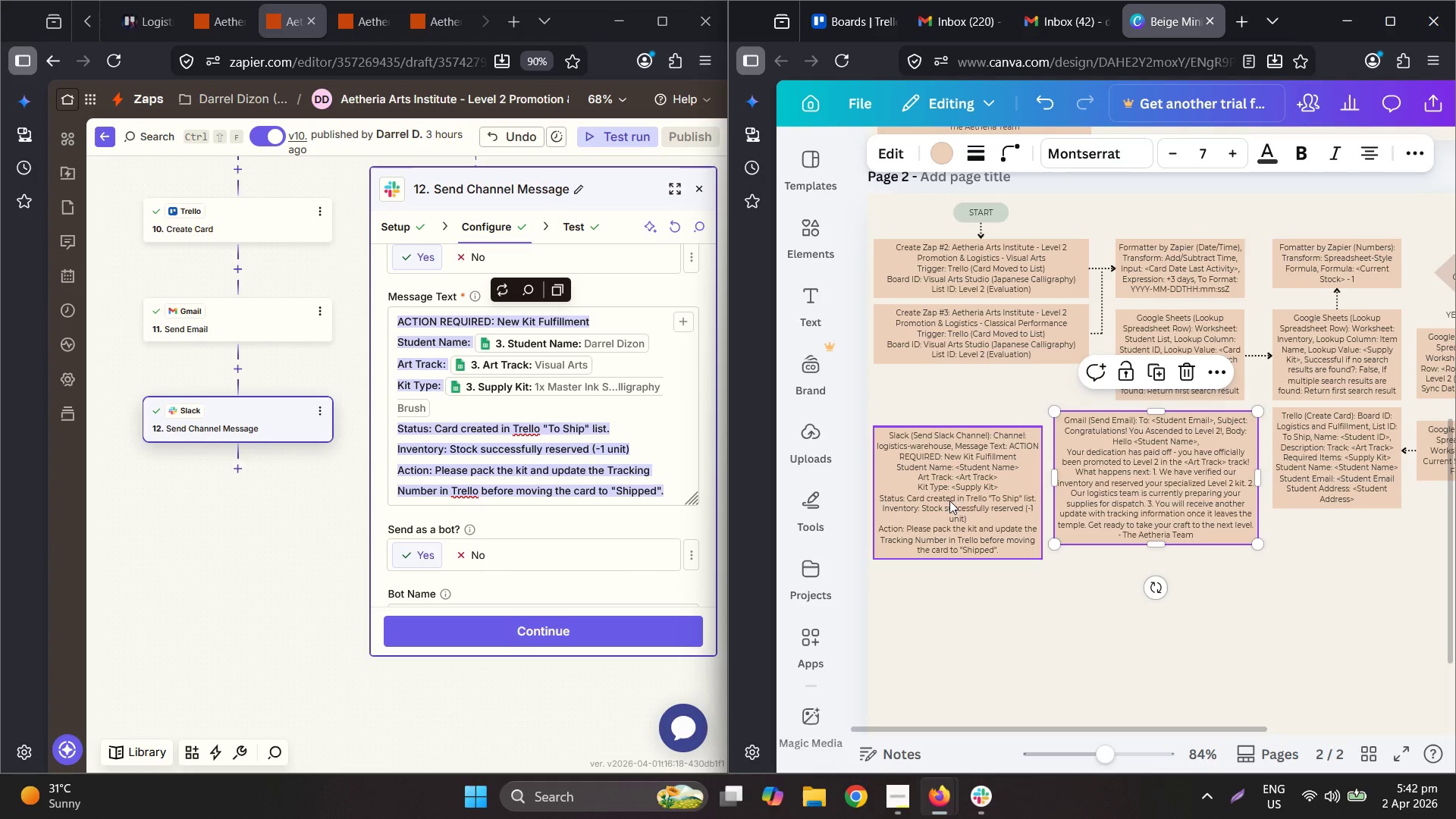 
hold_key(key=ControlLeft, duration=0.34)
 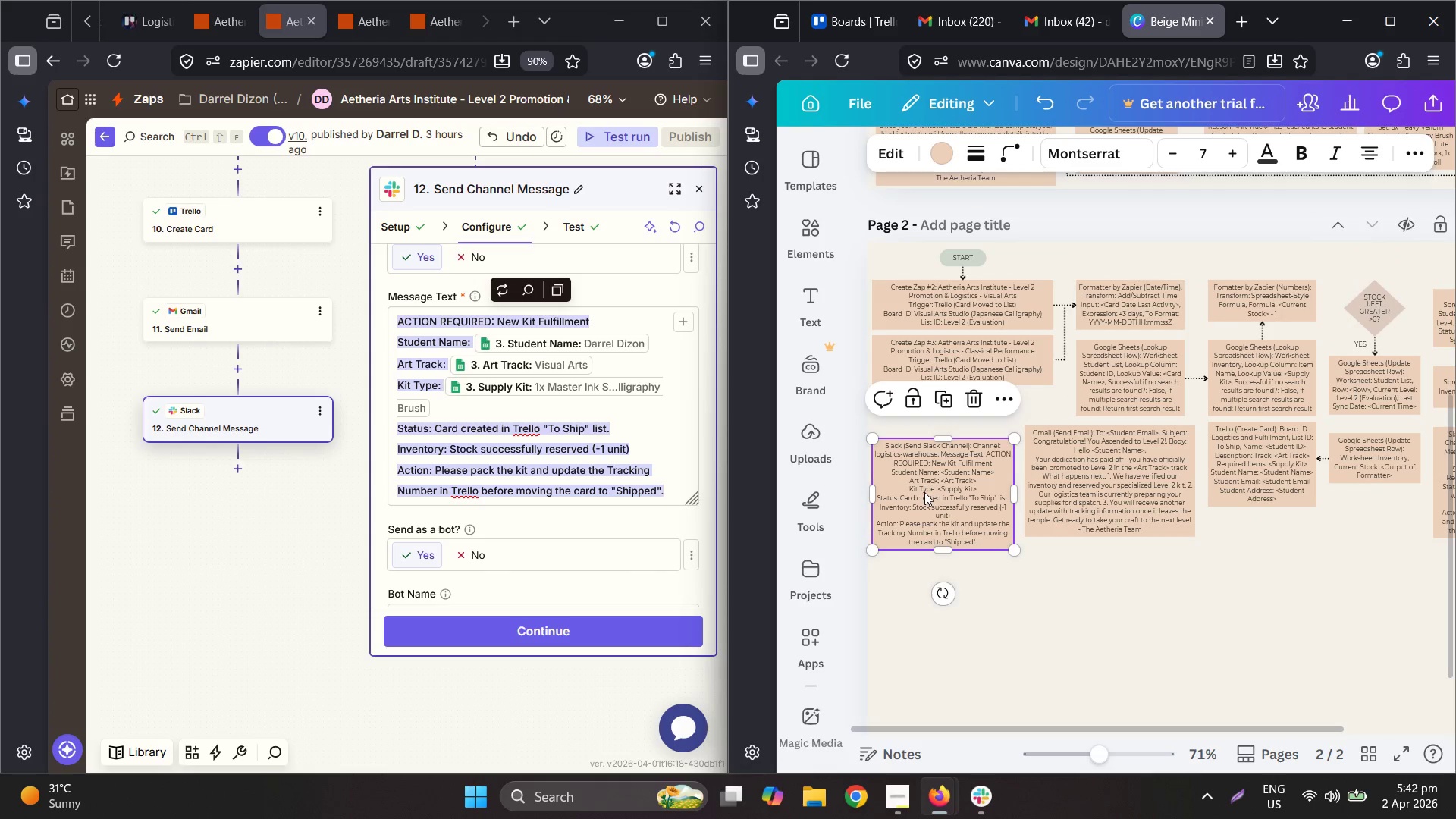 
left_click_drag(start_coordinate=[924, 492], to_coordinate=[927, 481])
 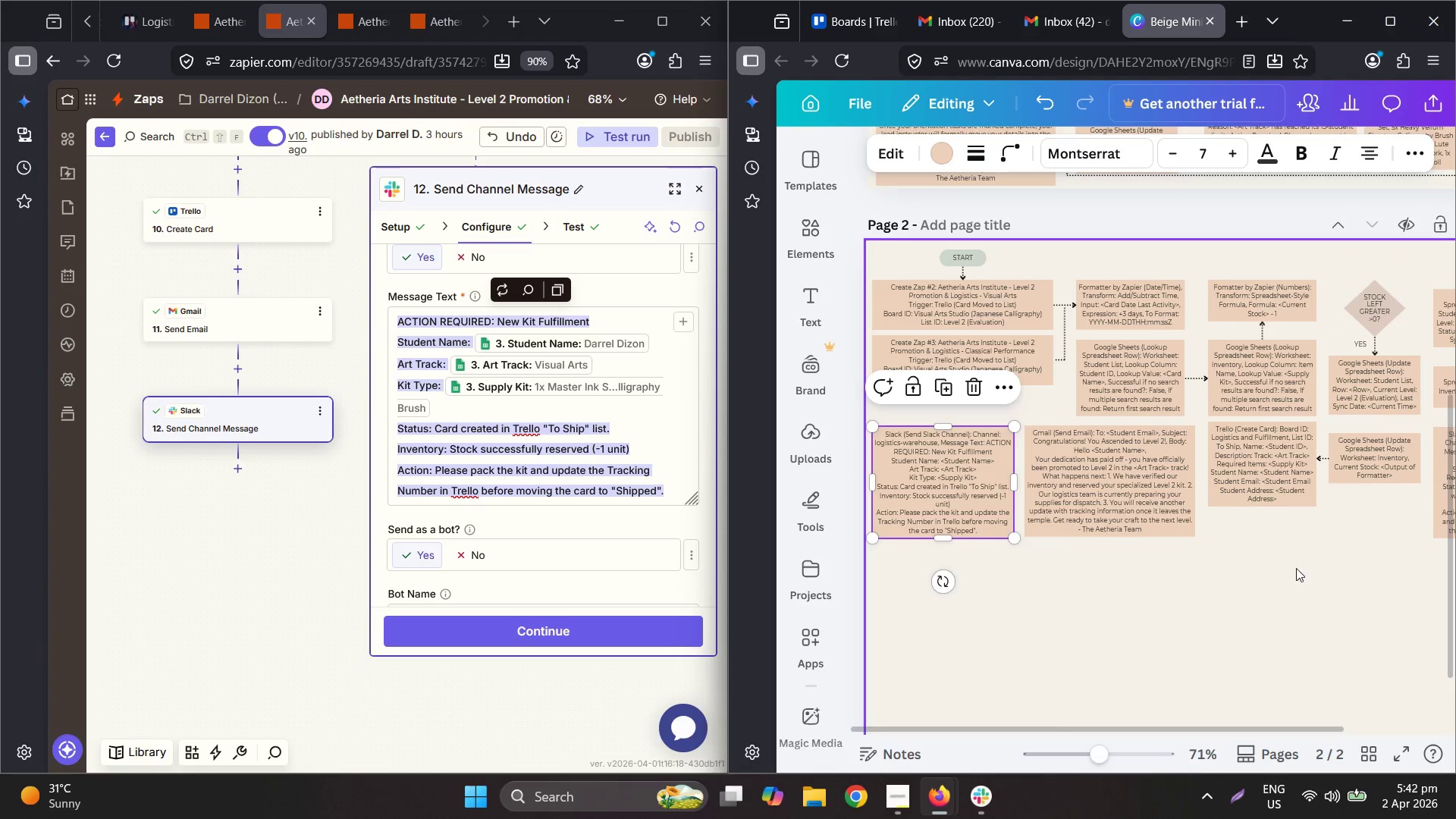 
scroll: coordinate [961, 500], scroll_direction: down, amount: 1.0
 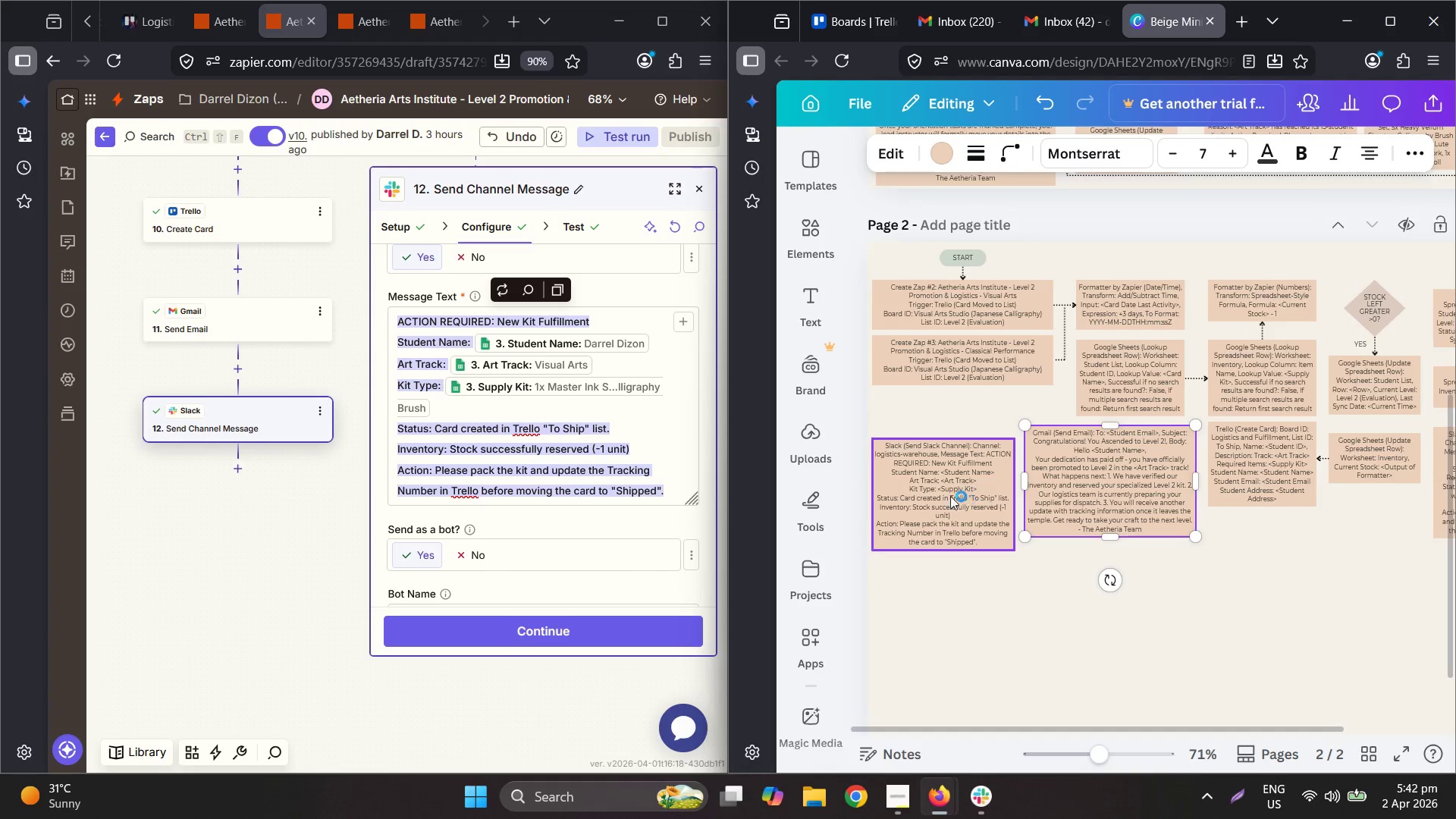 
left_click([1311, 573])
 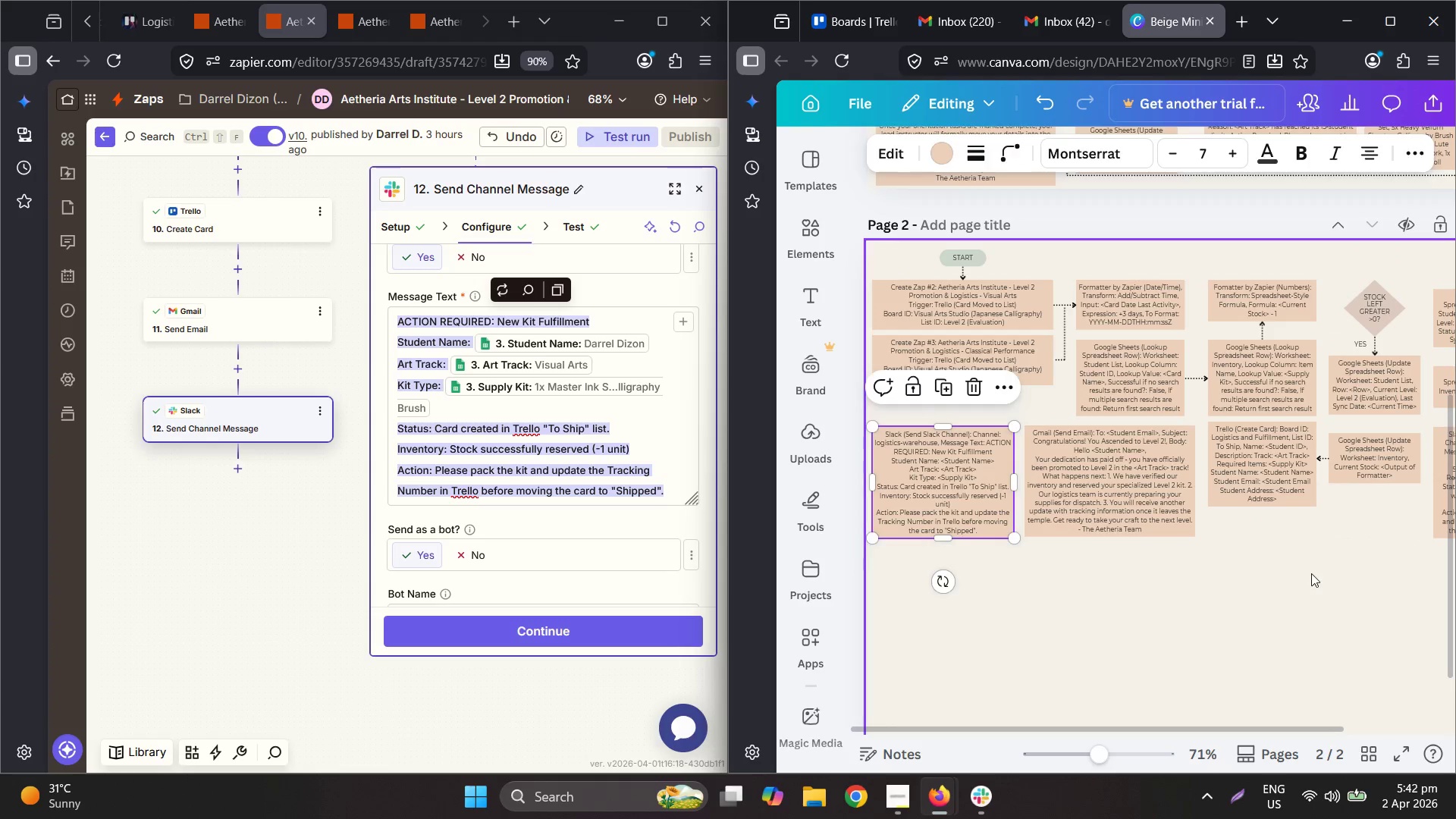 
hold_key(key=ControlLeft, duration=4.2)
scroll: coordinate [1238, 531], scroll_direction: up, amount: 3.0
 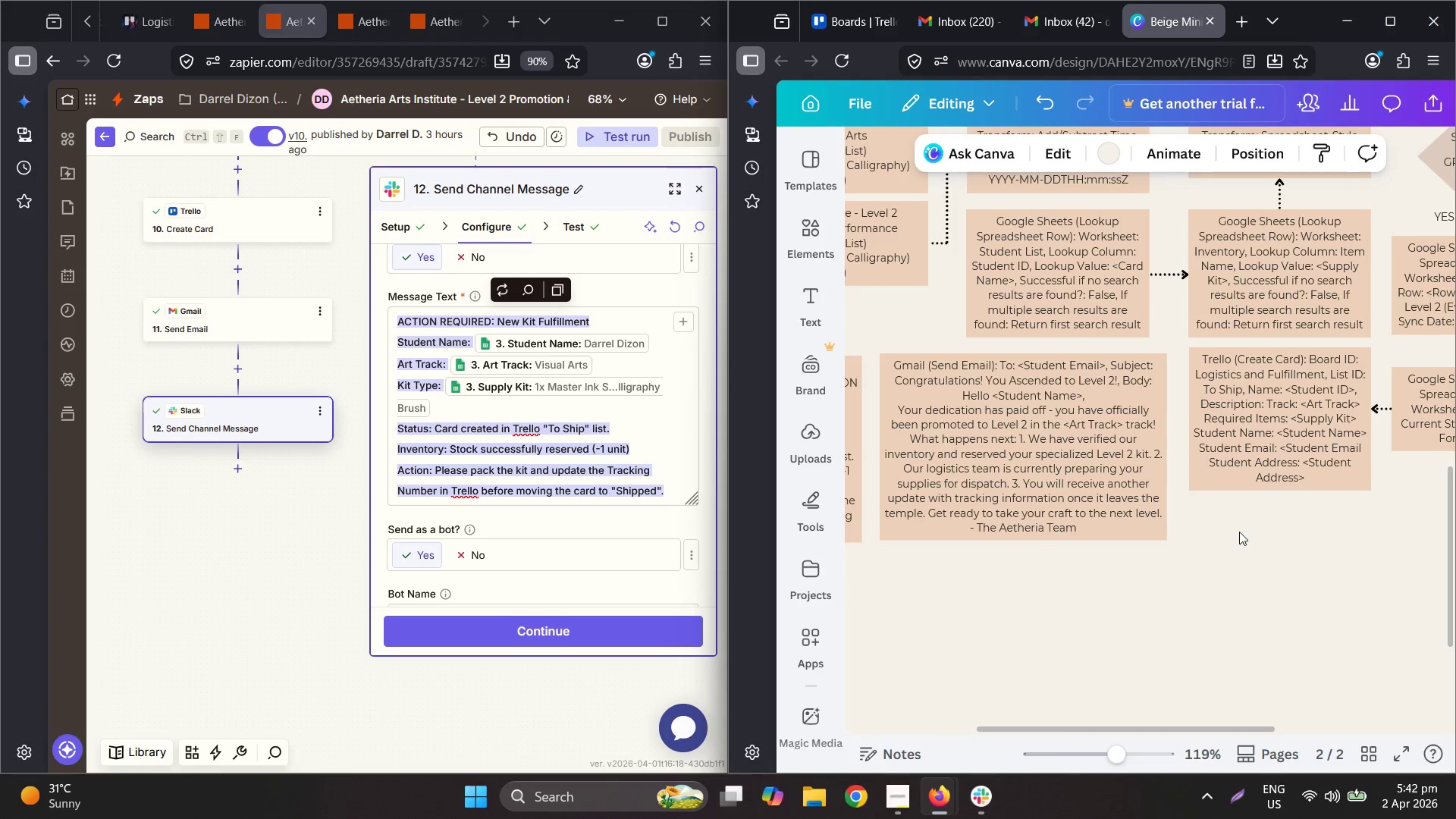 
scroll: coordinate [1239, 532], scroll_direction: down, amount: 1.0
 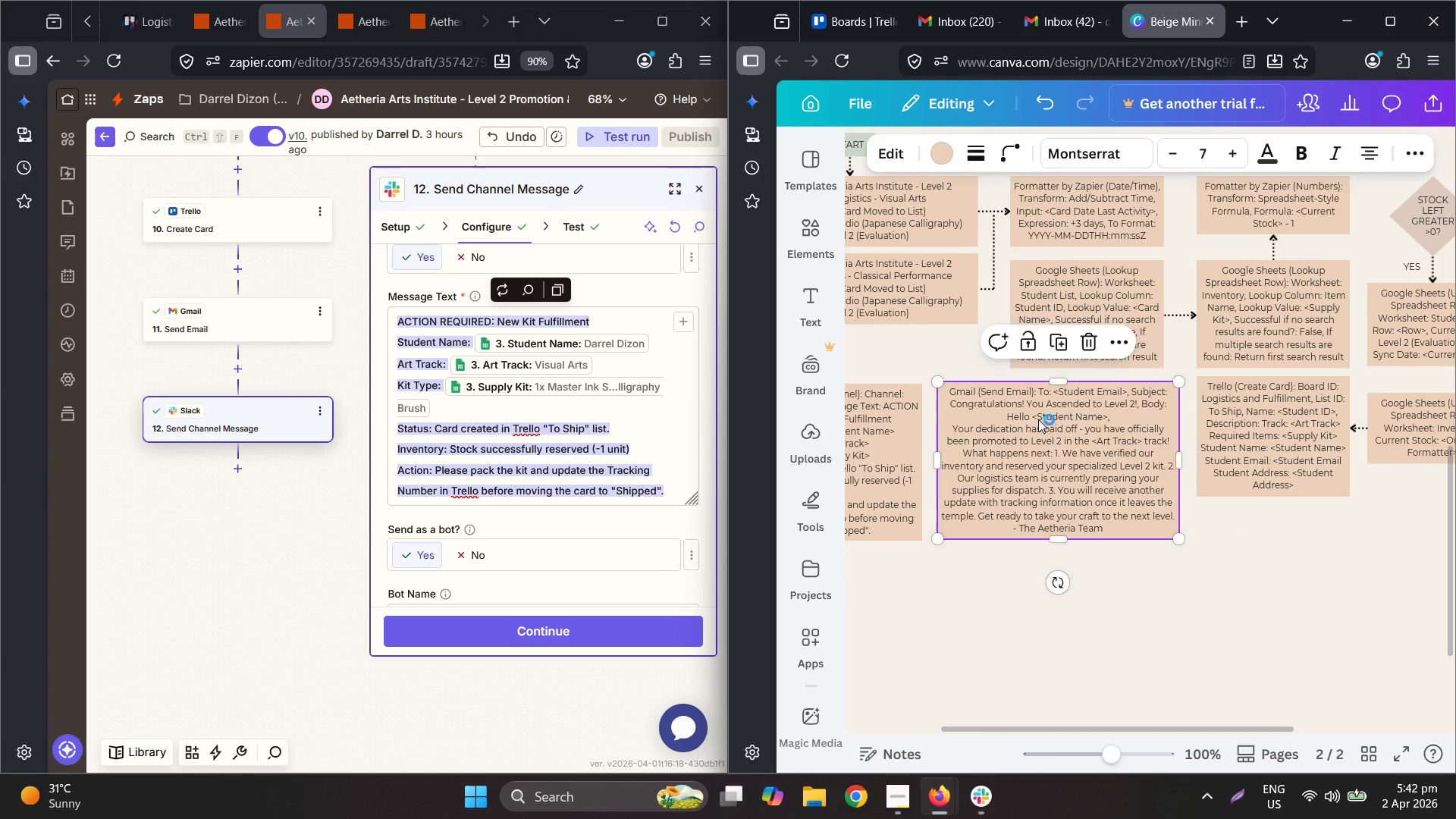 
left_click([953, 426])
 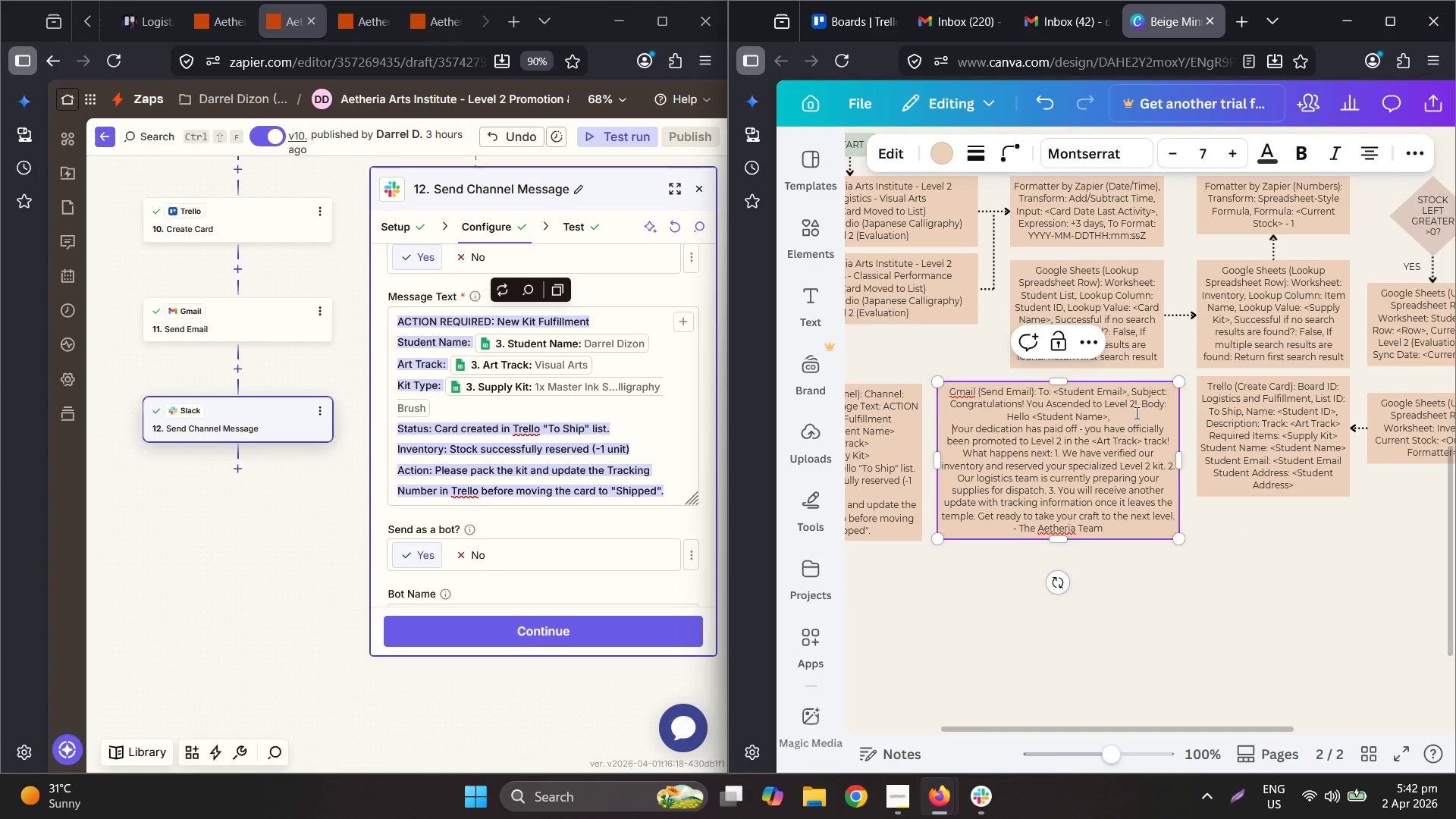 
key(Backspace)
 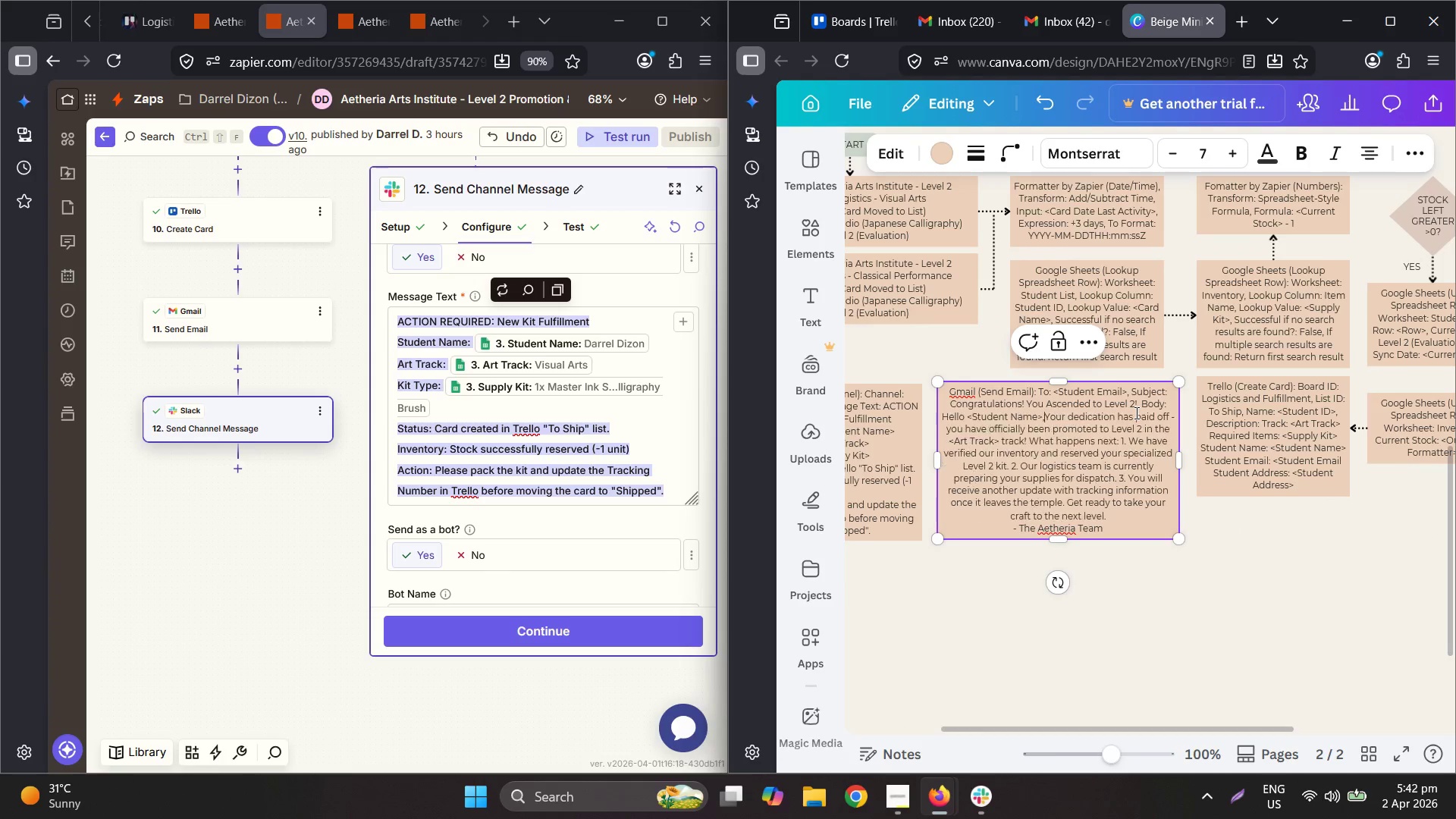 
key(Space)
 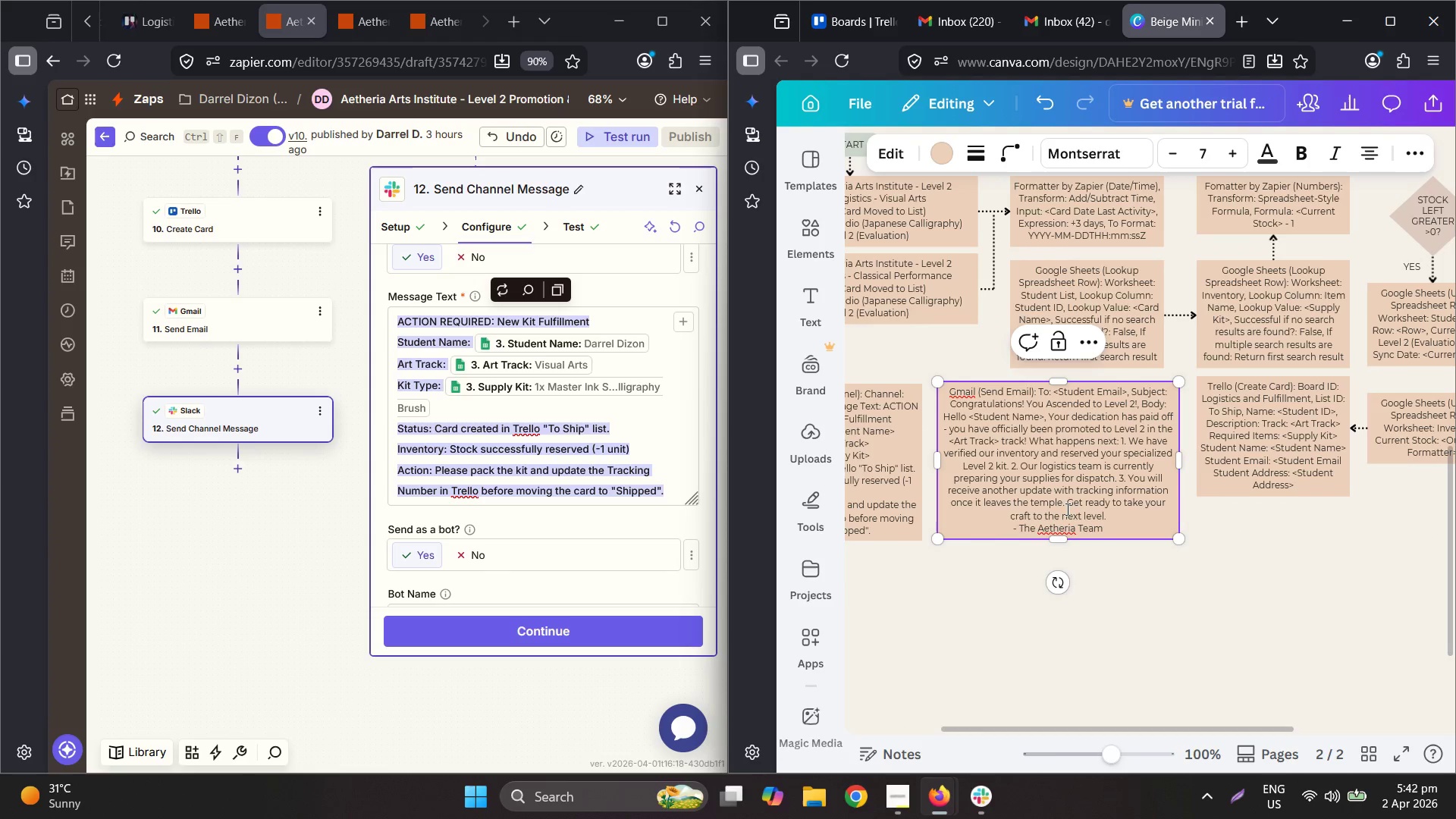 
left_click([991, 529])
 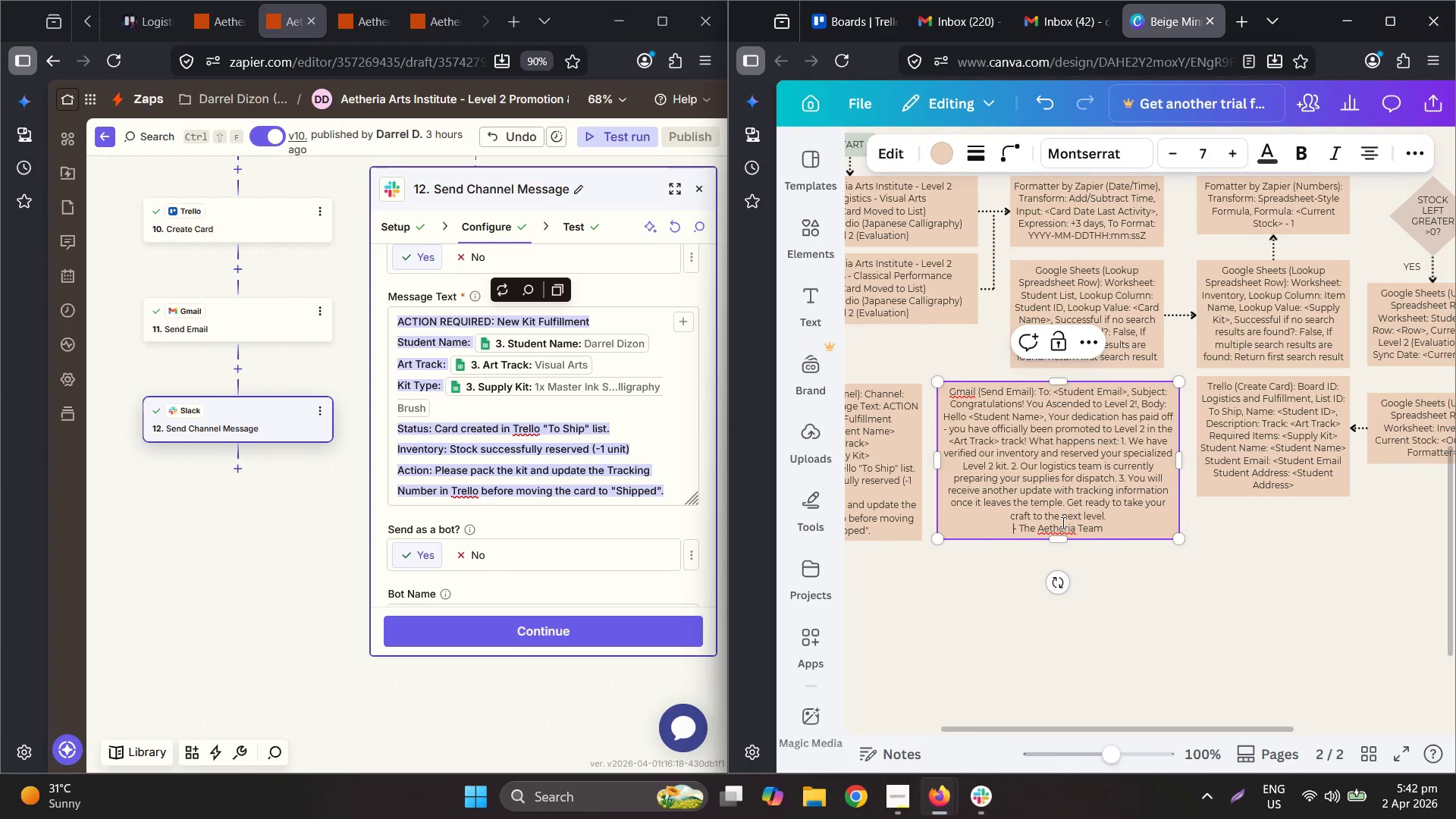 
key(Backspace)
 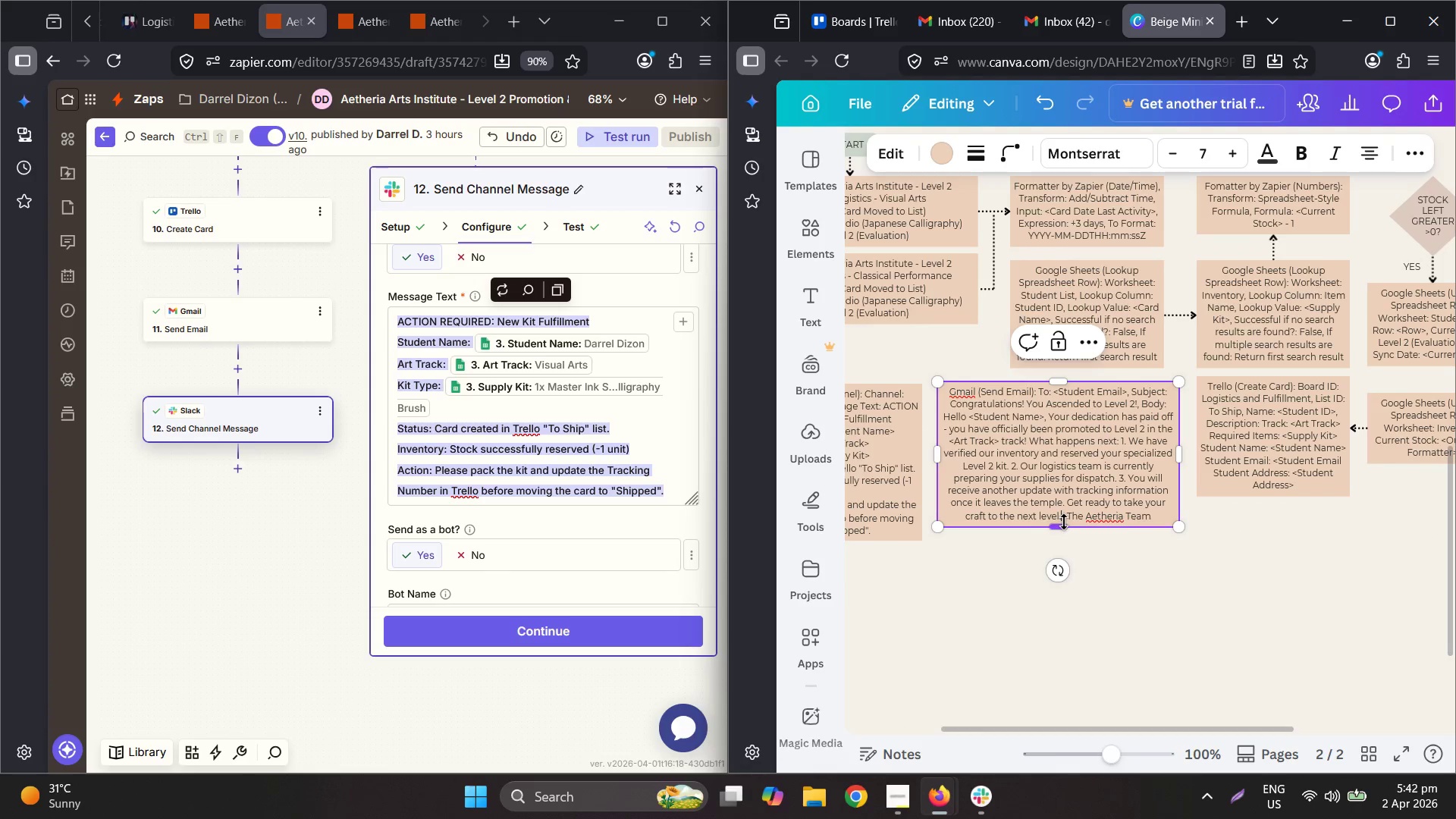 
key(Space)
 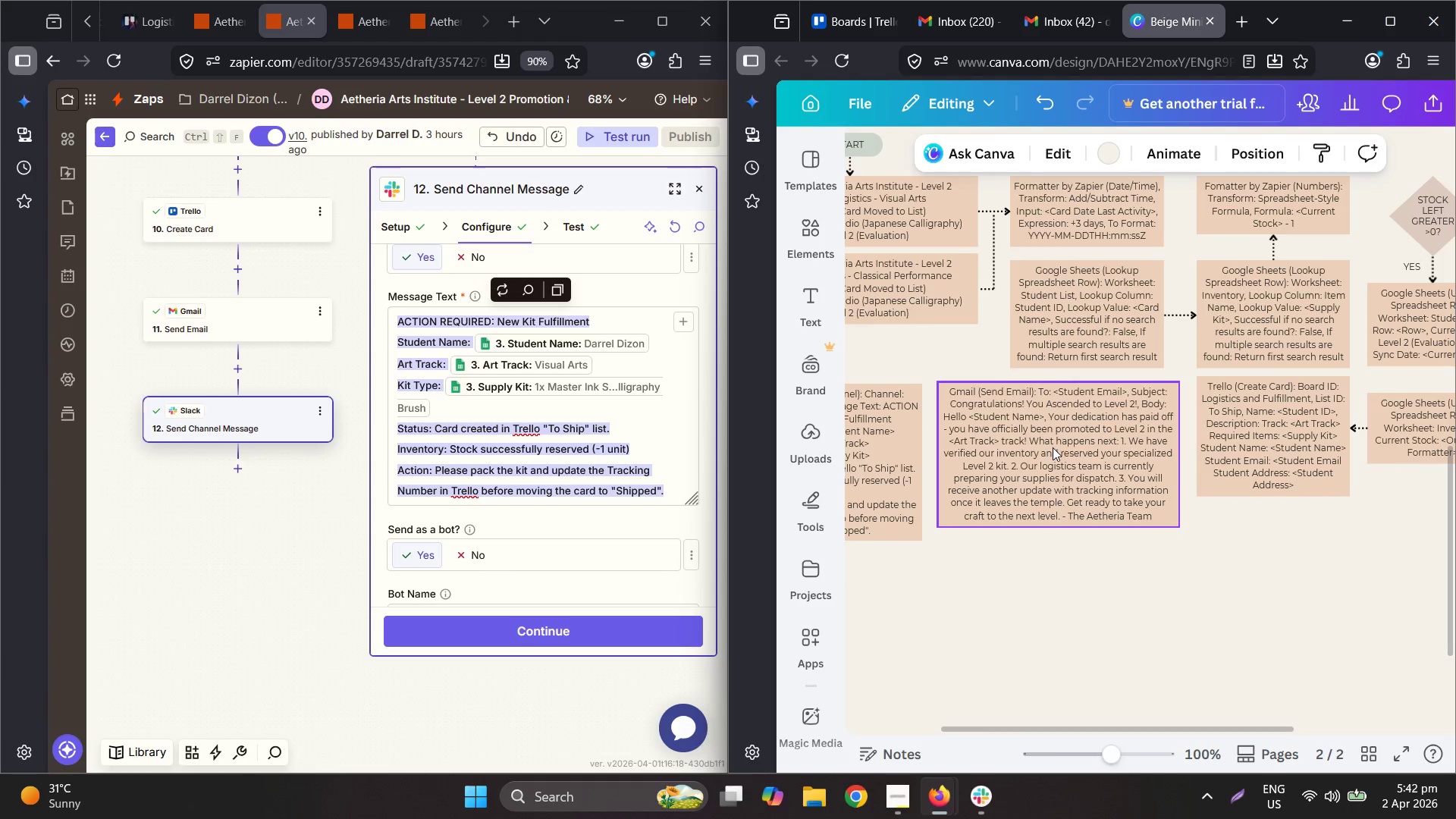 
left_click([1053, 447])
 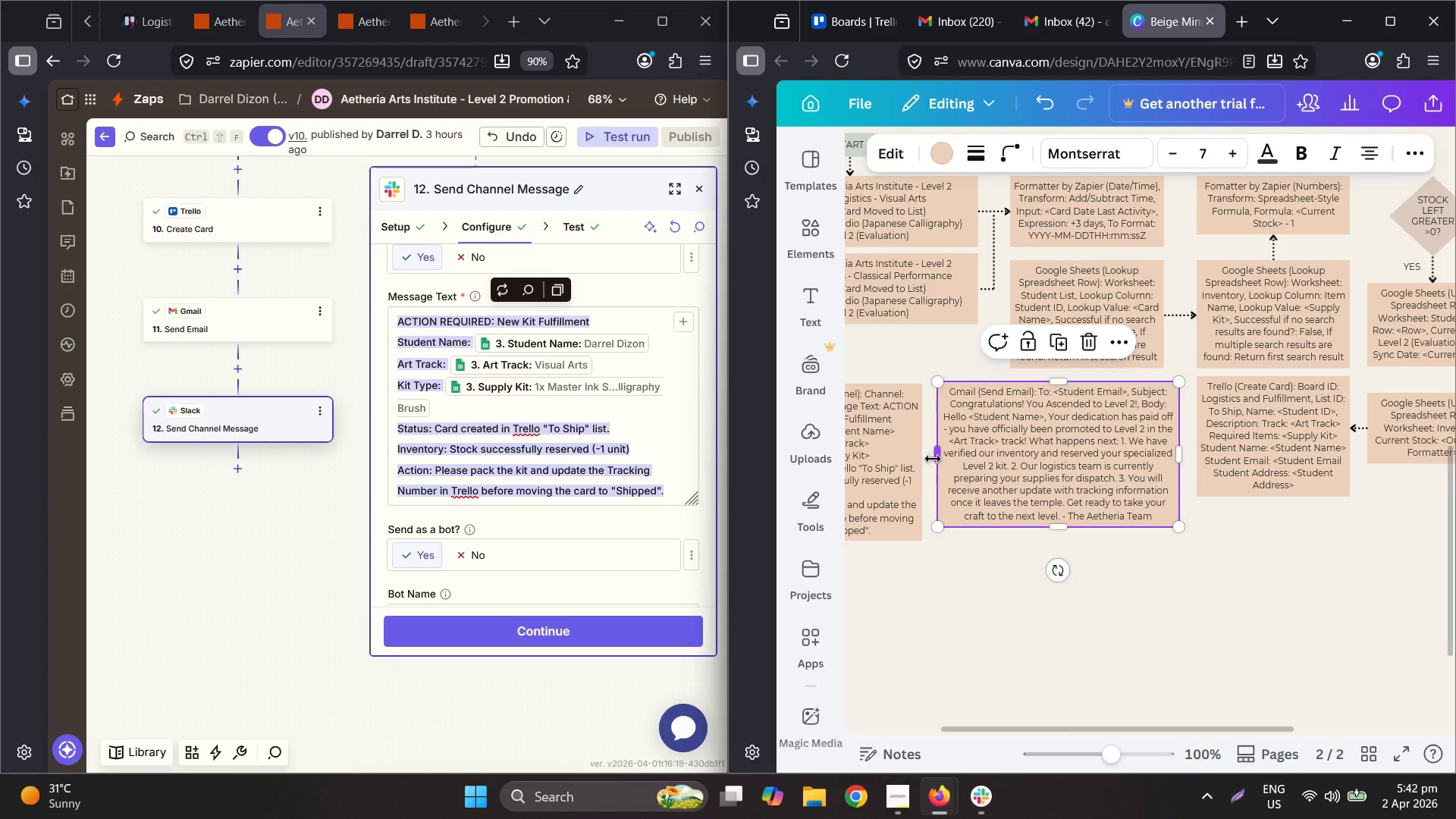 
left_click_drag(start_coordinate=[936, 459], to_coordinate=[940, 458])
 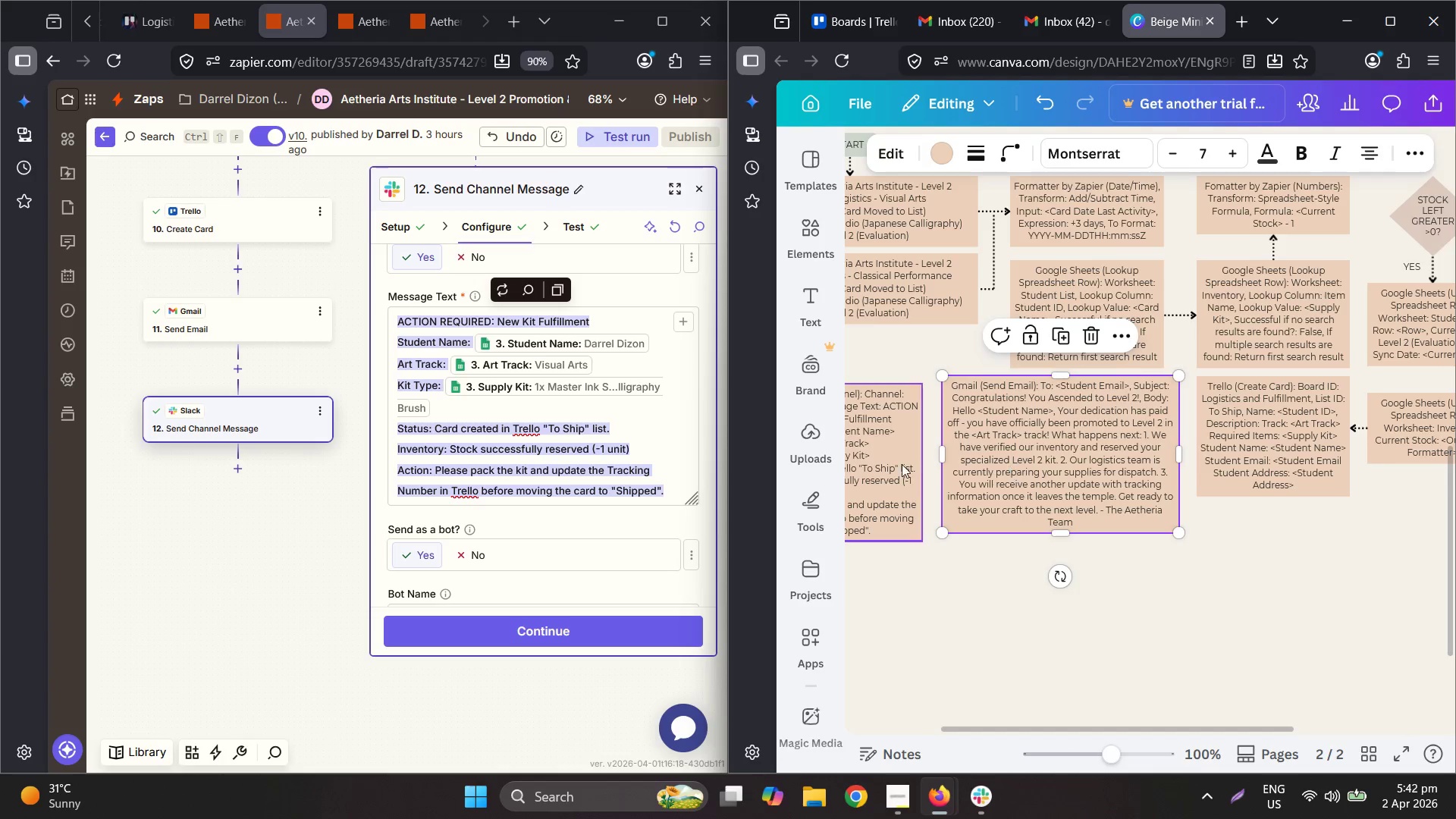 
left_click_drag(start_coordinate=[883, 462], to_coordinate=[884, 452])
 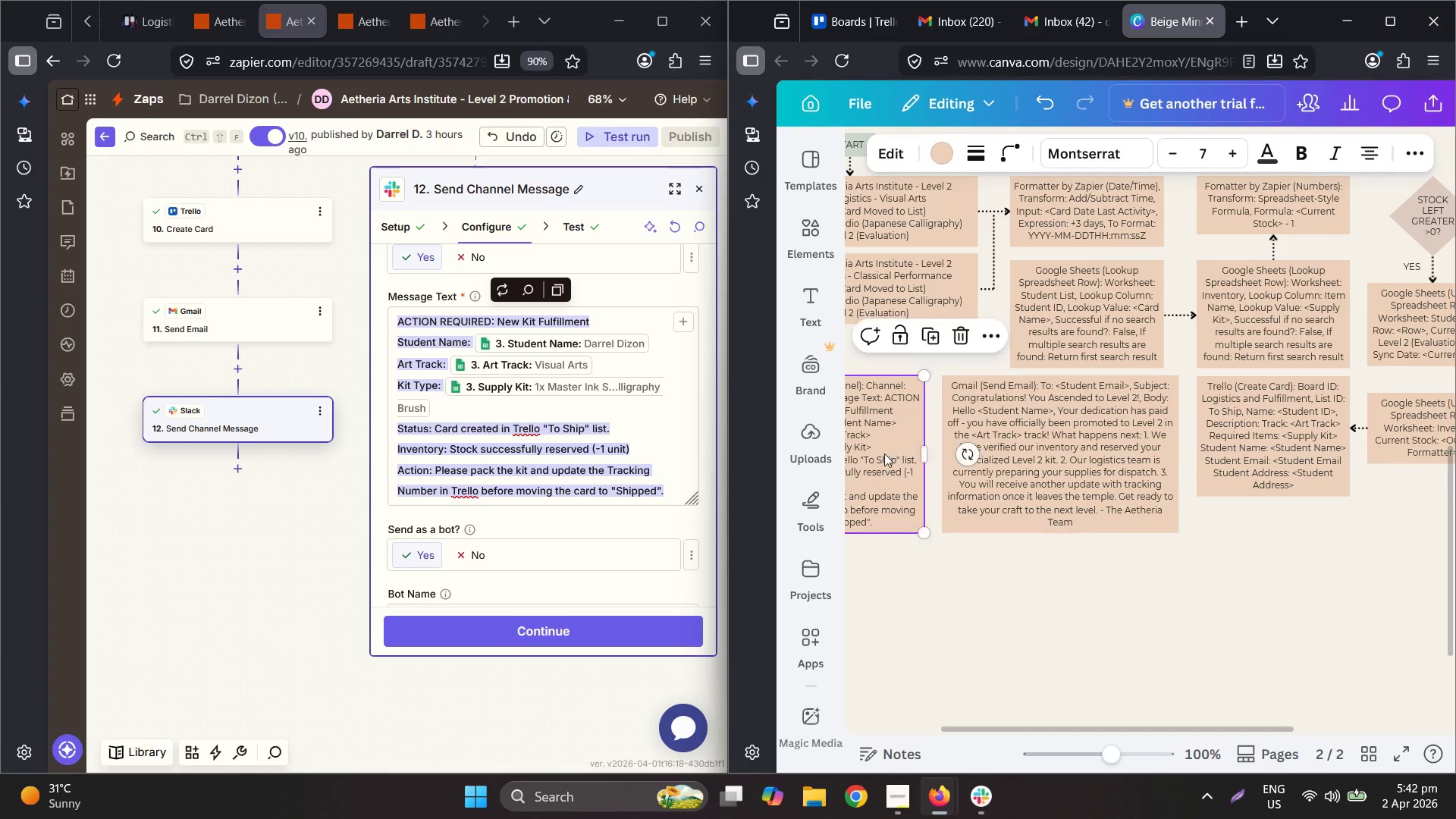 
hold_key(key=ControlLeft, duration=1.3)
scroll: coordinate [959, 494], scroll_direction: none, amount: 0.0
 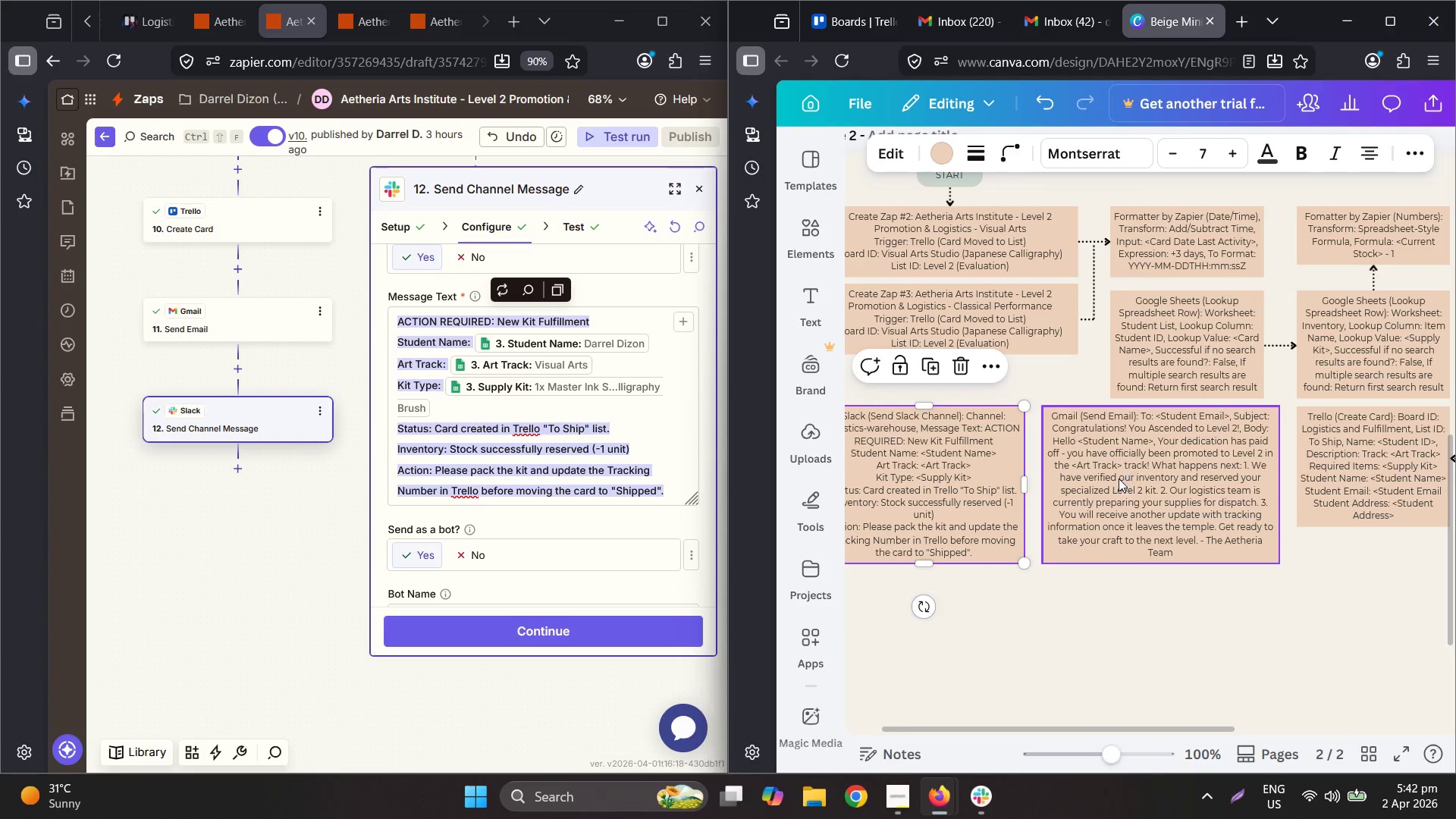 
mouse_move([989, 483])
 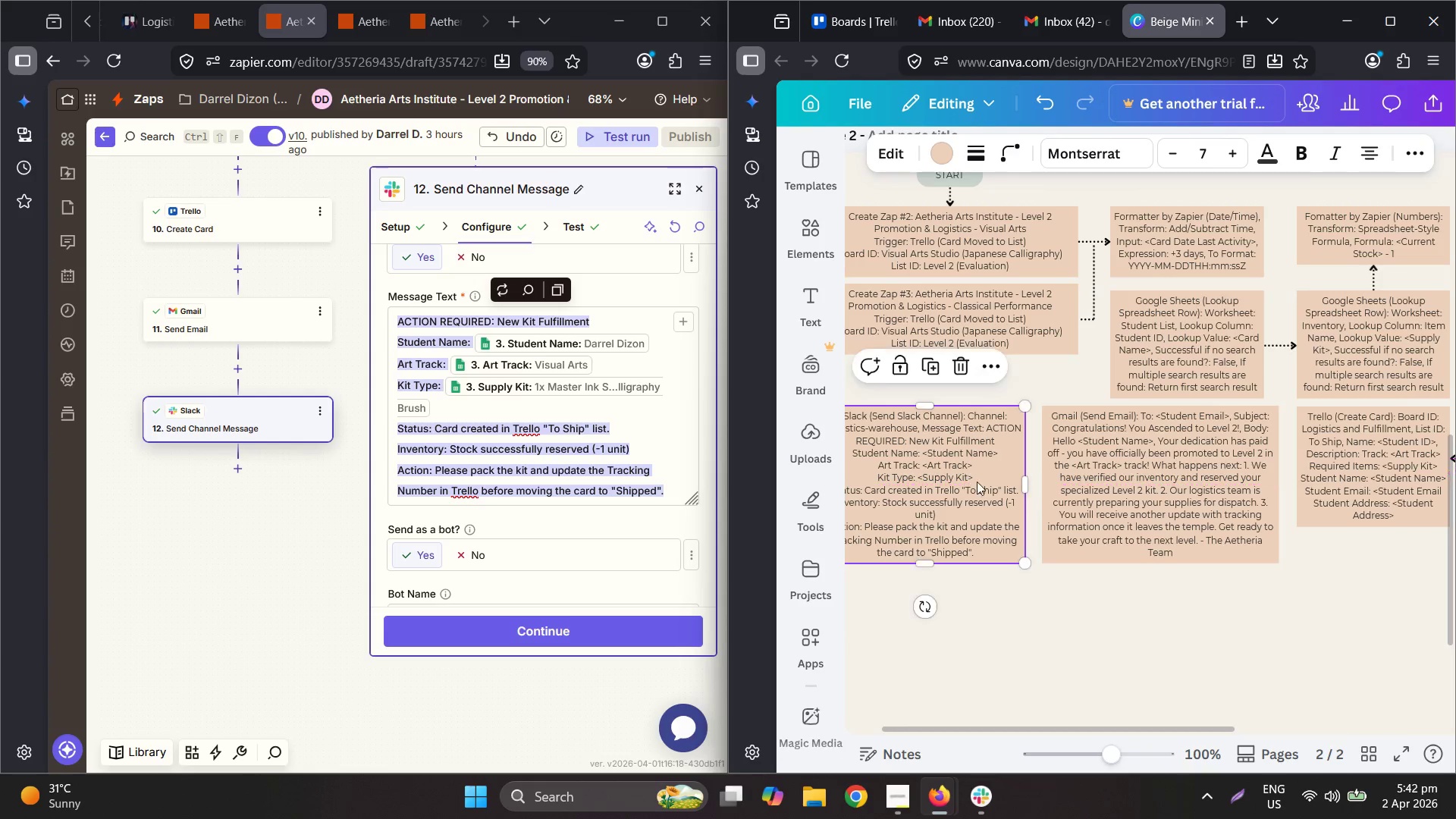 
hold_key(key=ControlLeft, duration=0.52)
scroll: coordinate [1076, 496], scroll_direction: down, amount: 2.0
 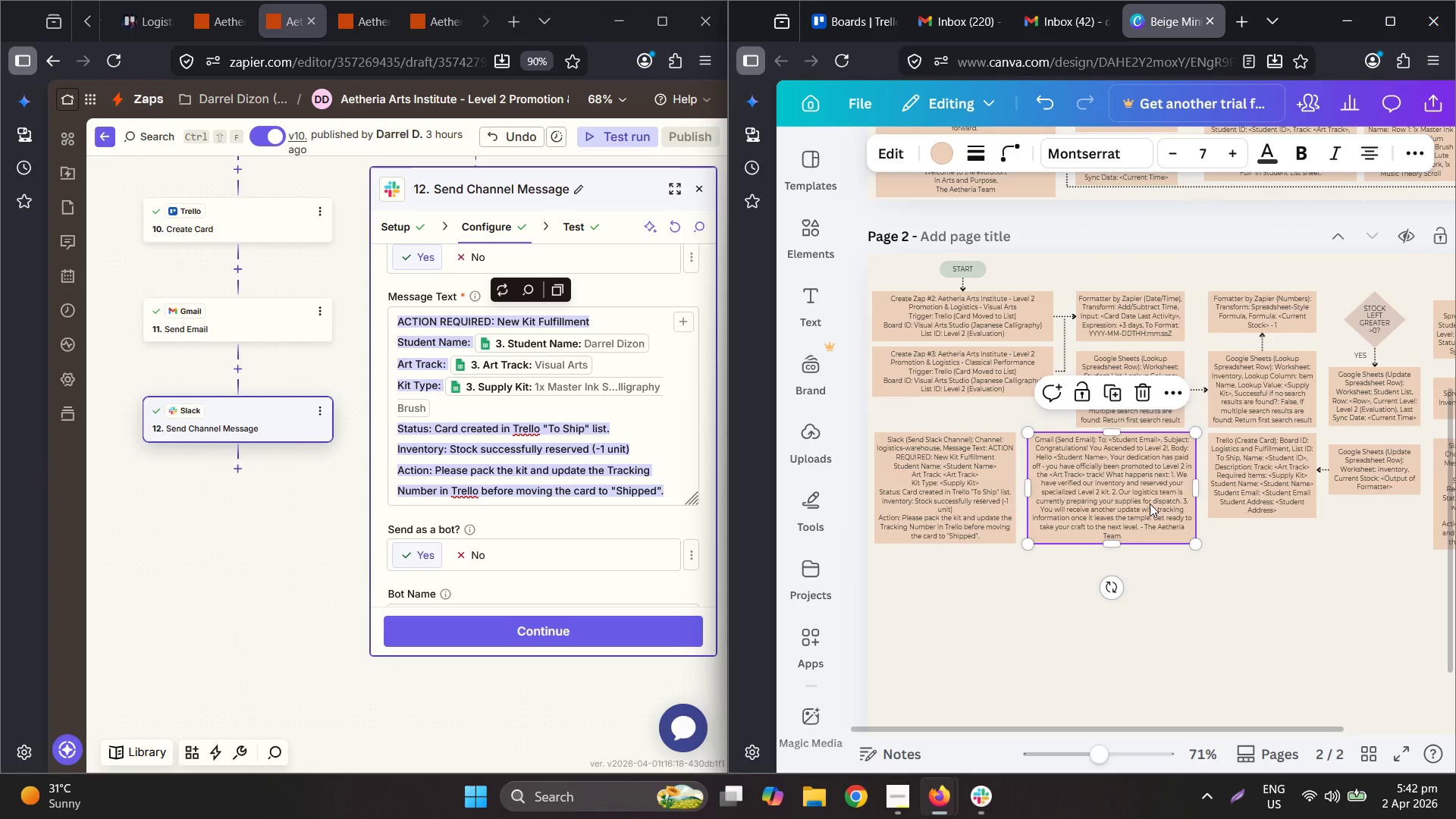 
left_click([1150, 504])
 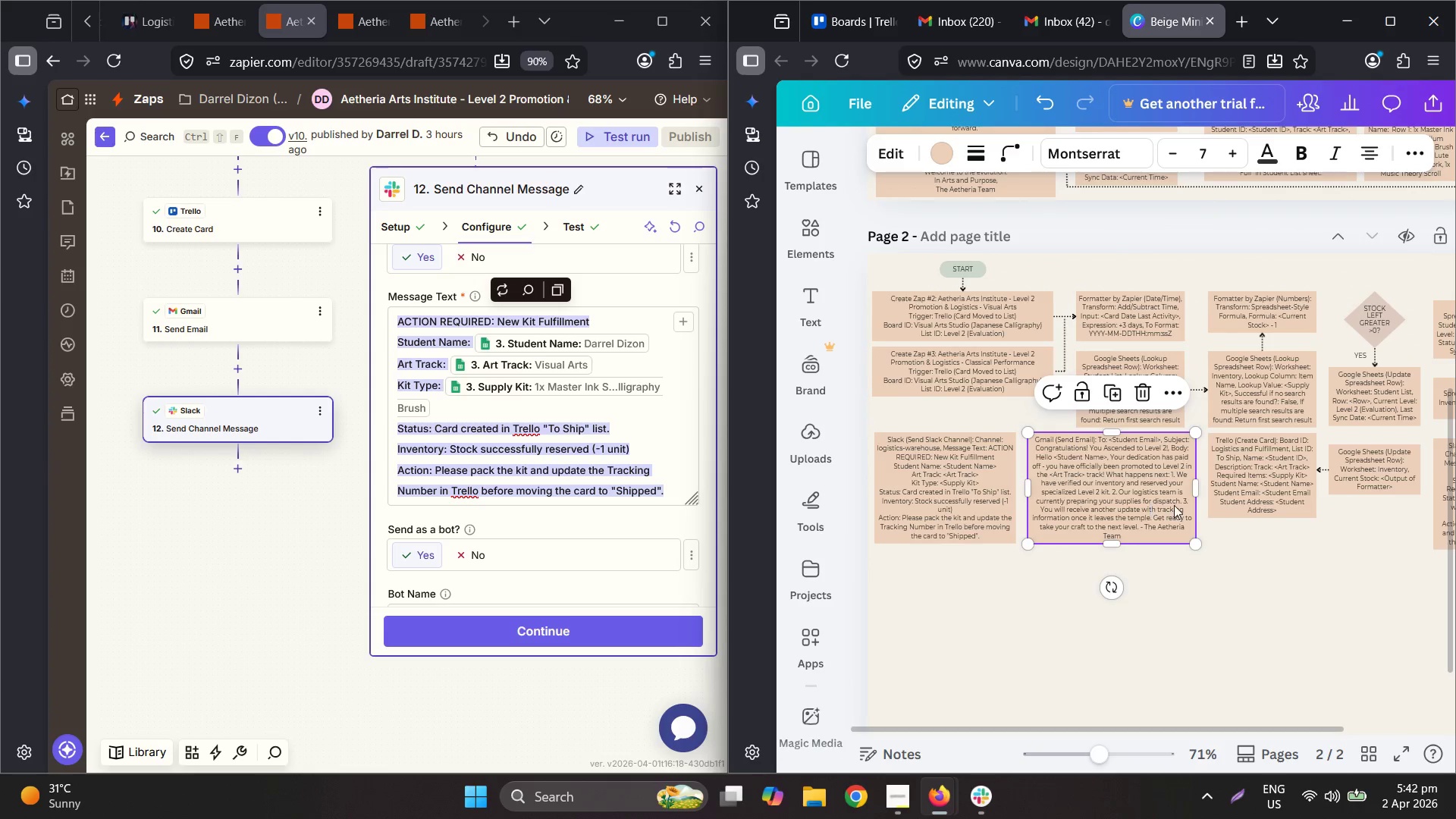 
hold_key(key=ControlLeft, duration=0.47)
scroll: coordinate [1274, 484], scroll_direction: up, amount: 5.0
 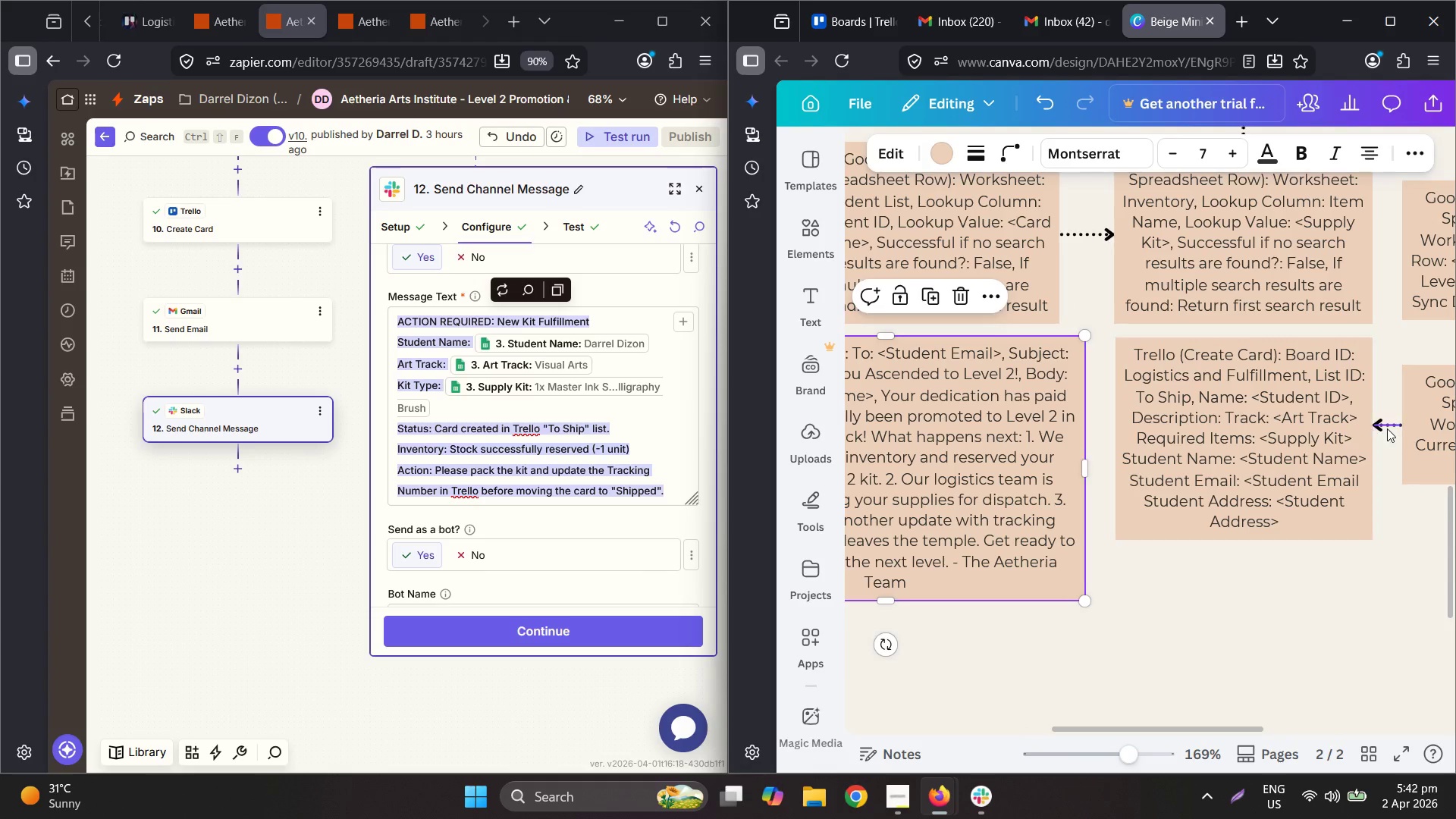 
key(Control+C)
 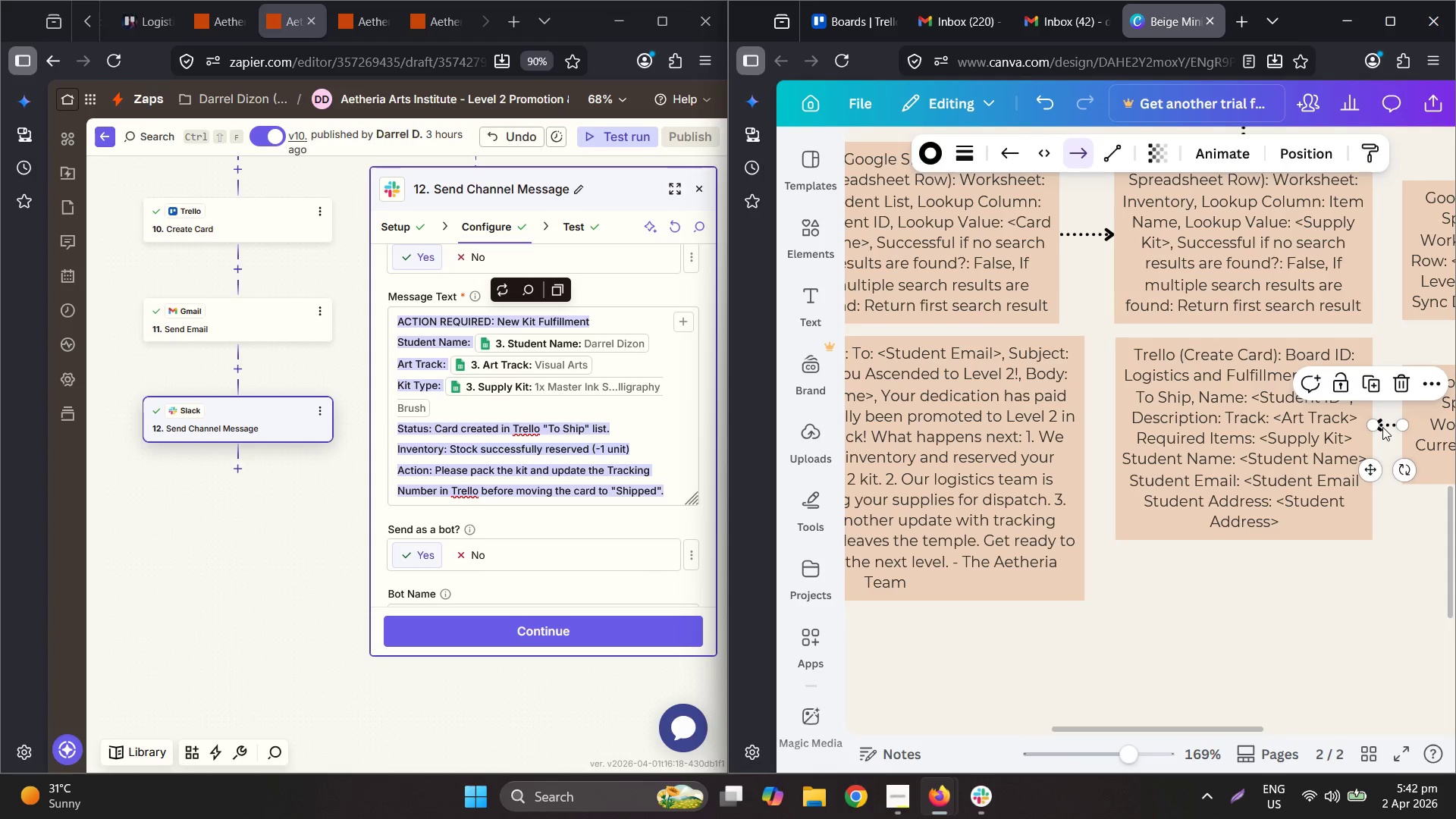 
key(Control+V)
 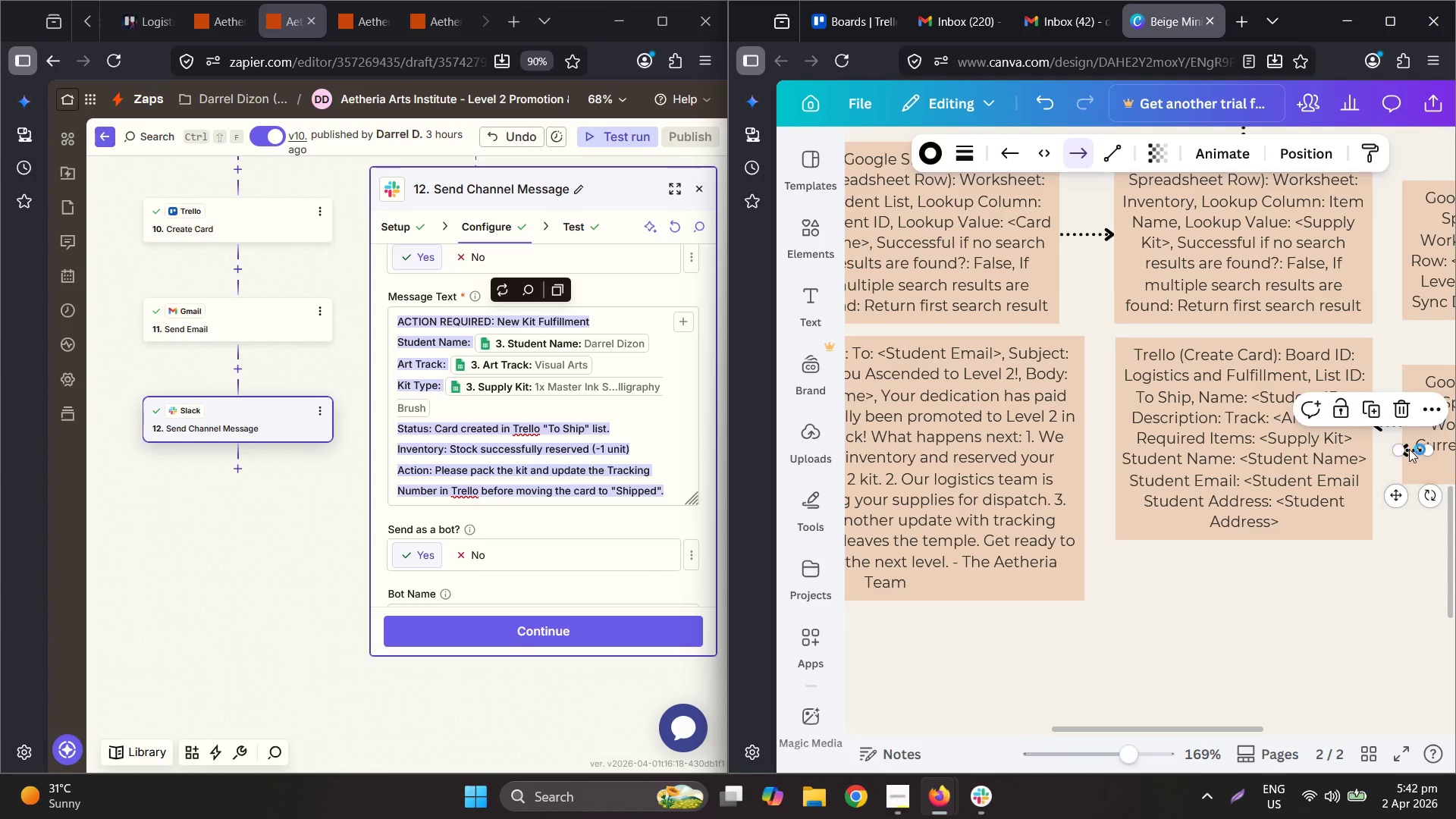 
left_click_drag(start_coordinate=[1414, 448], to_coordinate=[1096, 443])
 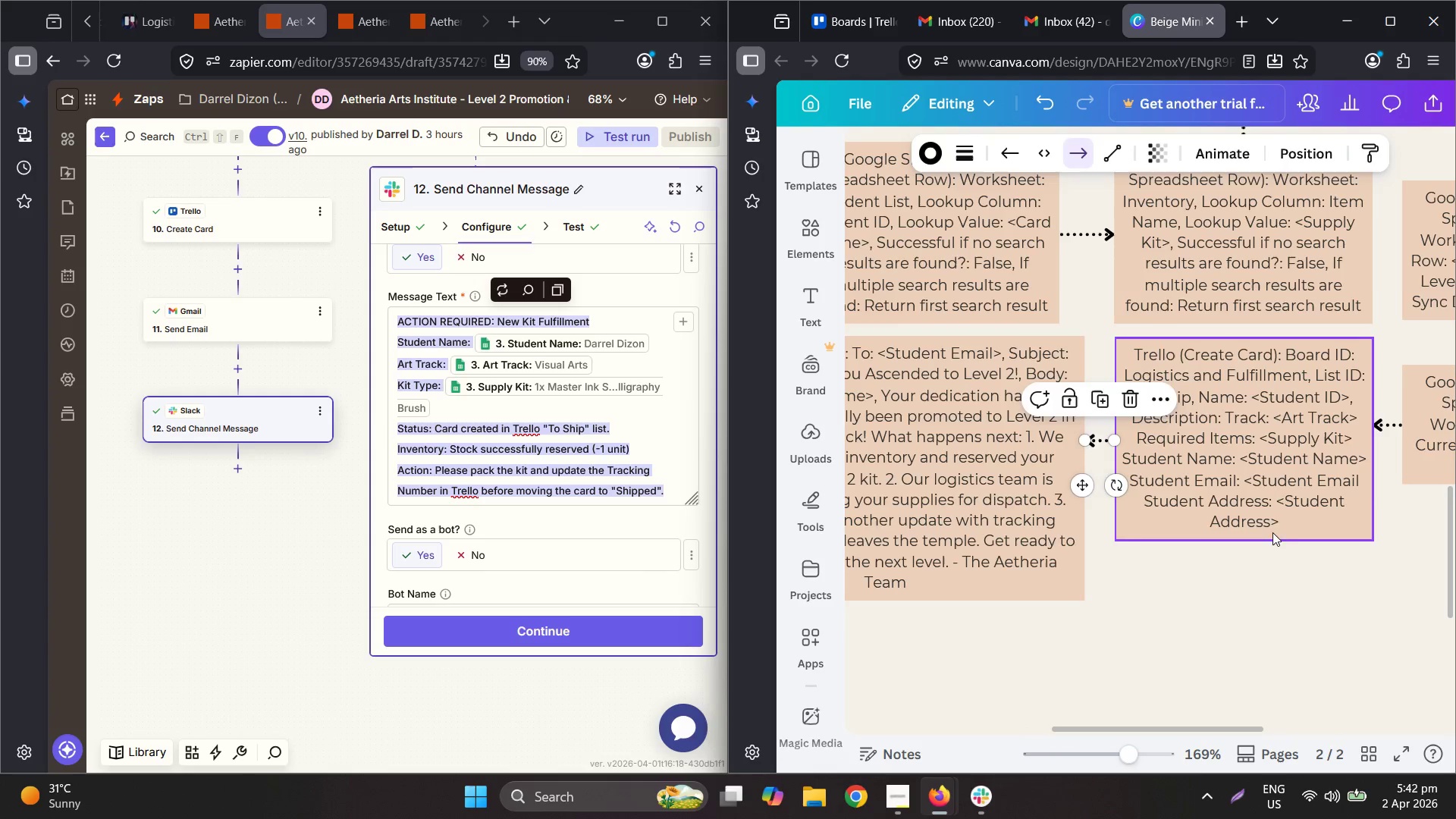 
key(Control+V)
 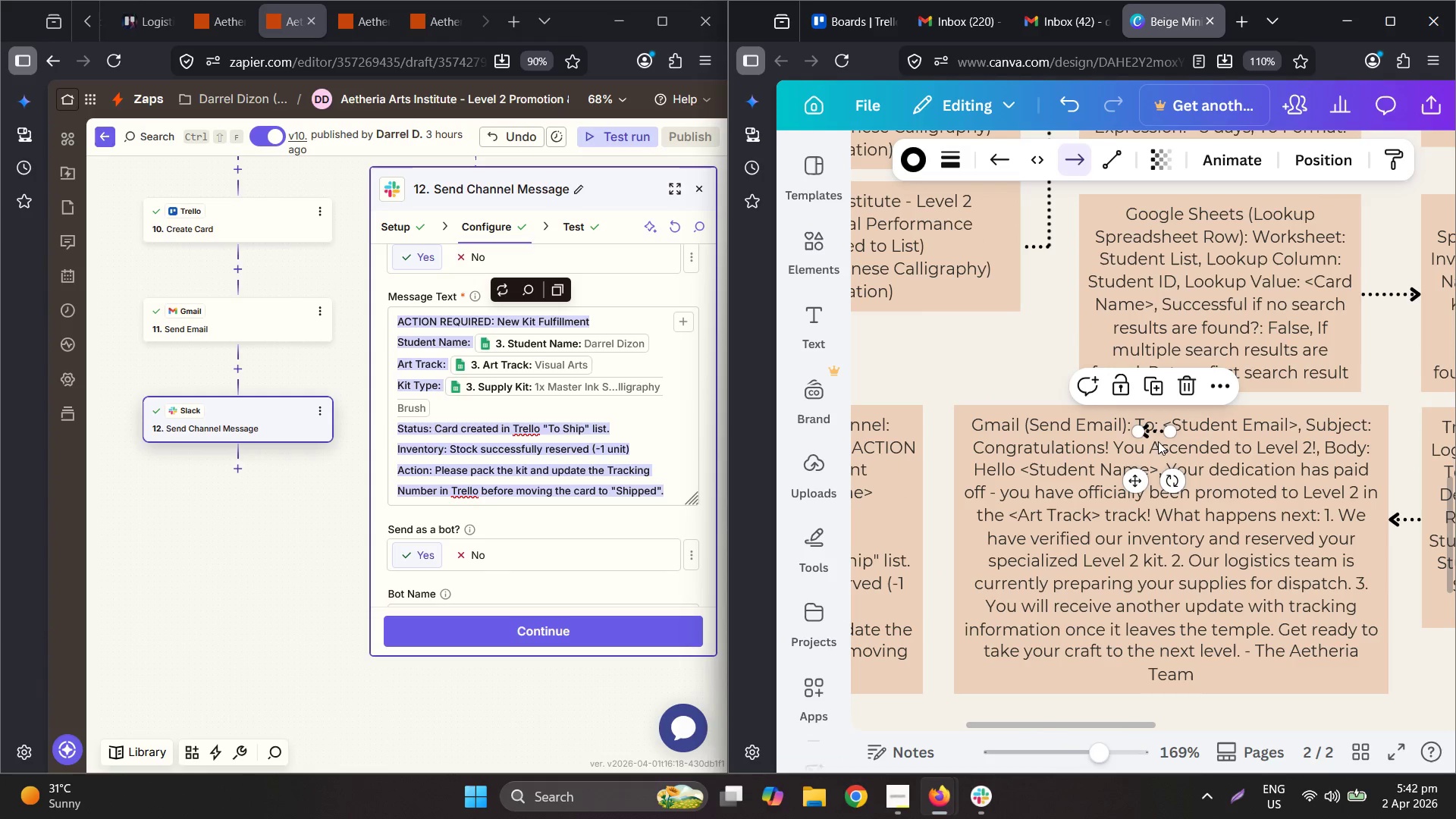 
scroll: coordinate [978, 510], scroll_direction: up, amount: 1.0
 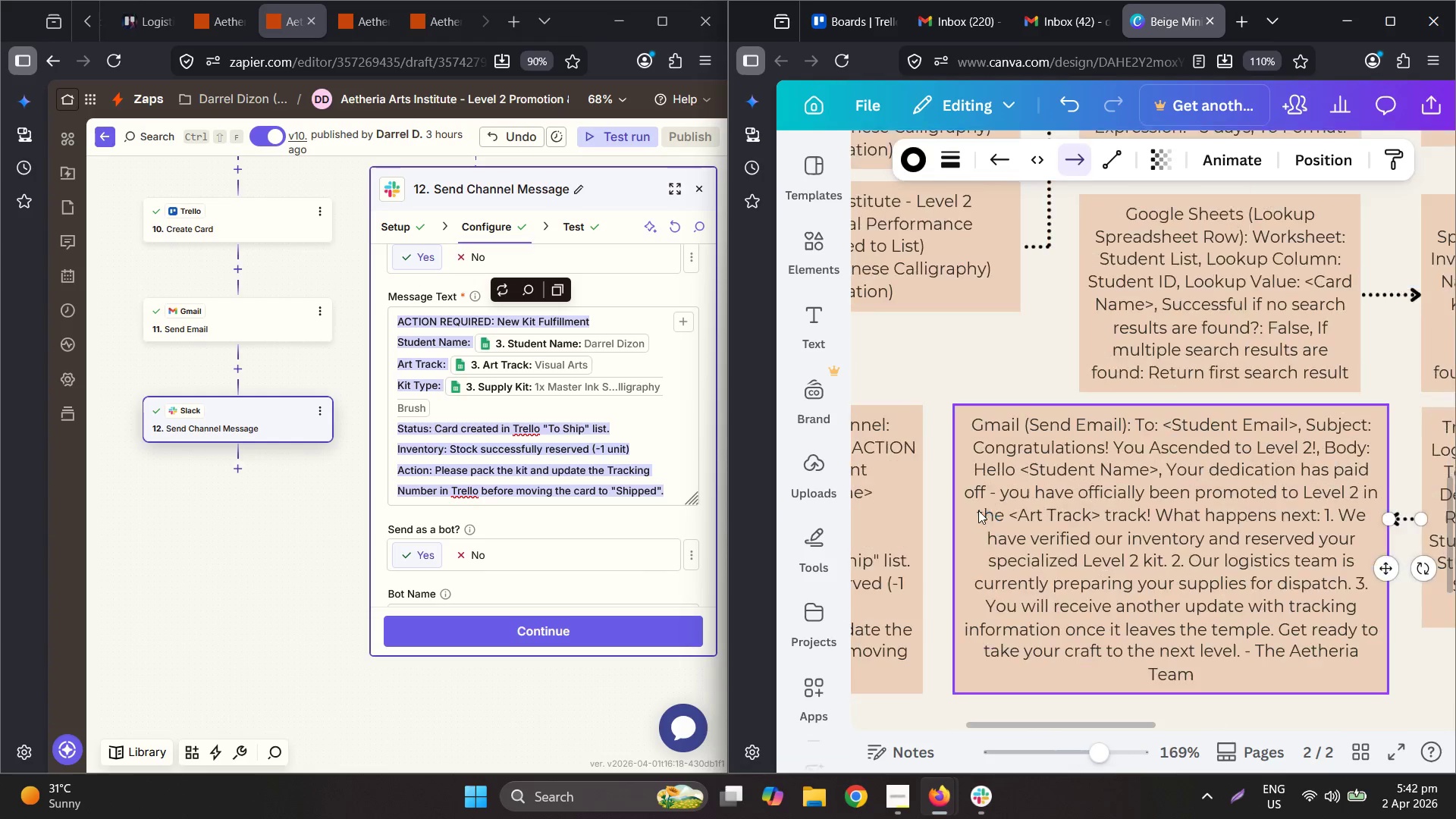 
left_click_drag(start_coordinate=[1153, 431], to_coordinate=[933, 553])
 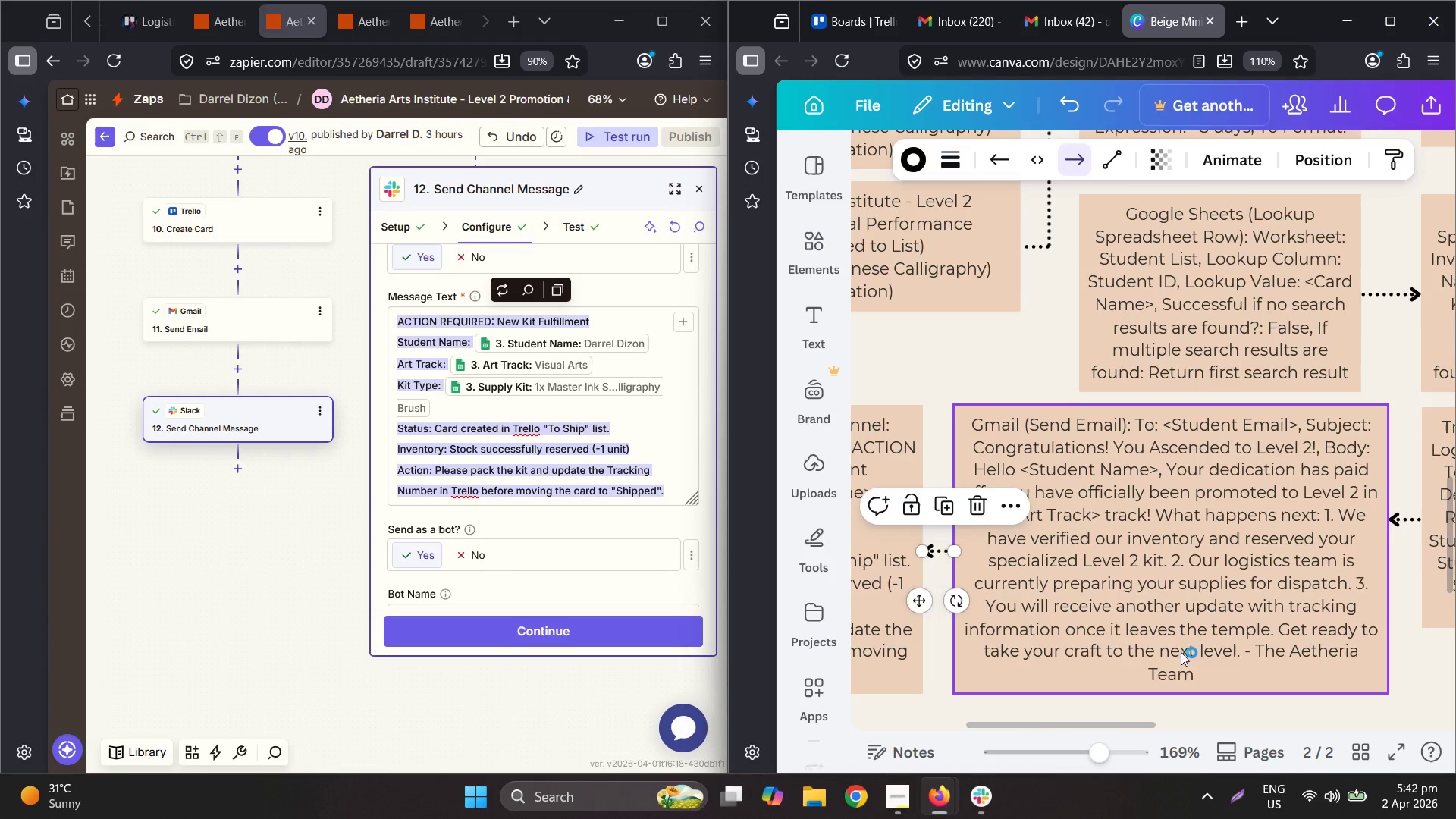 
hold_key(key=ControlLeft, duration=1.27)
scroll: coordinate [1182, 645], scroll_direction: down, amount: 4.0
 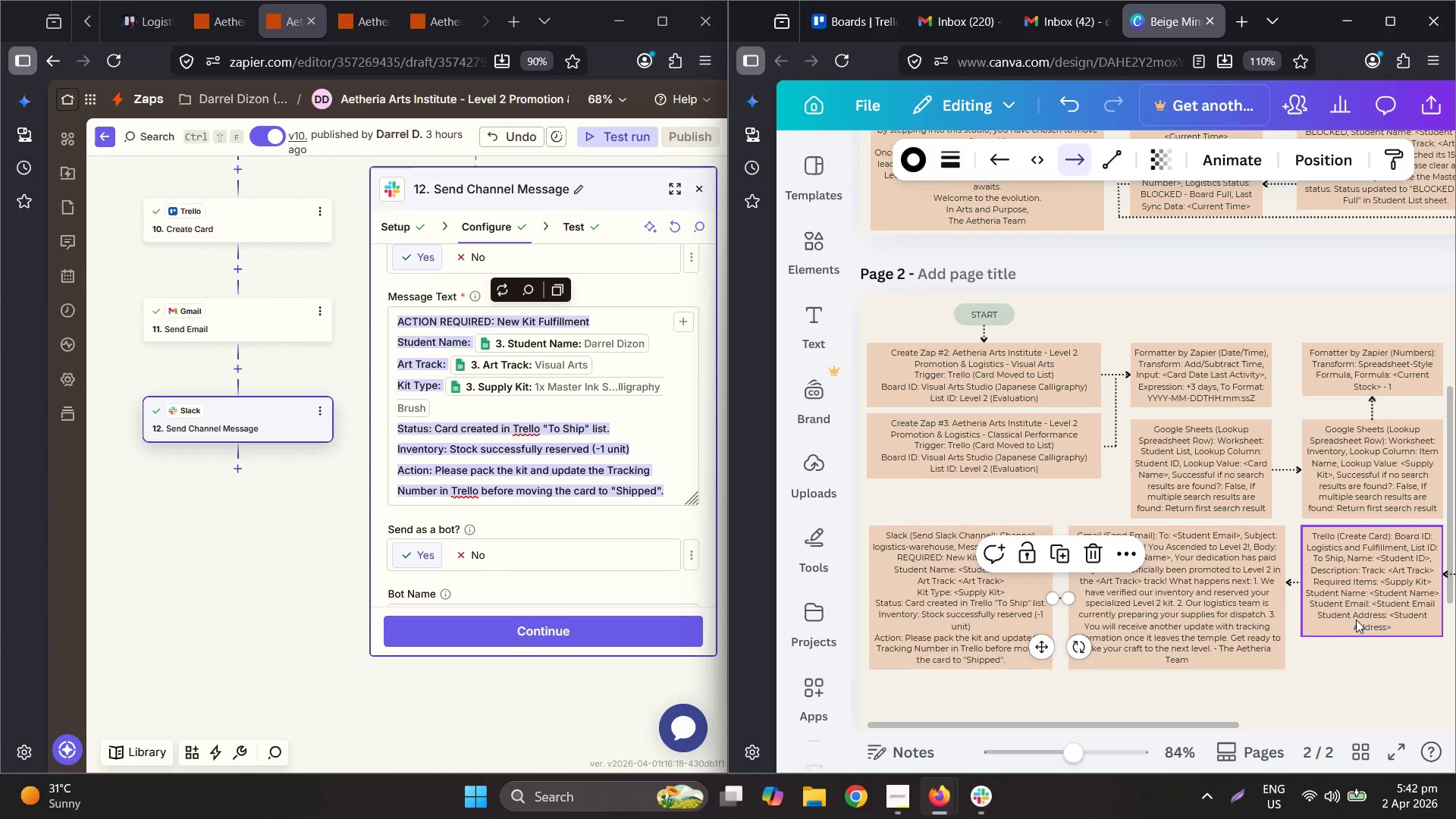 
hold_key(key=ControlLeft, duration=0.48)
scroll: coordinate [1094, 587], scroll_direction: down, amount: 2.0
 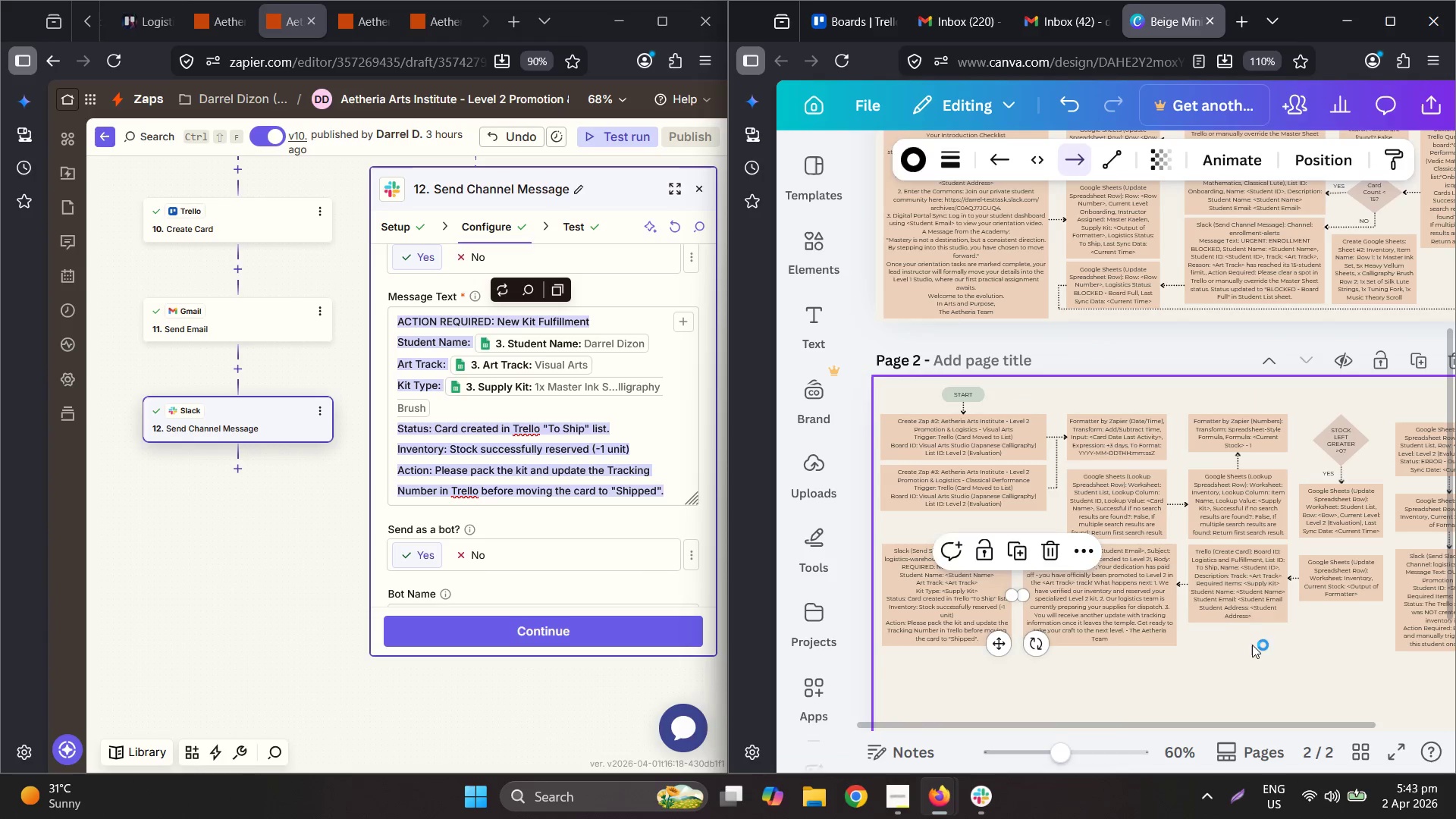 
hold_key(key=ControlLeft, duration=0.56)
scroll: coordinate [1119, 514], scroll_direction: down, amount: 5.0
 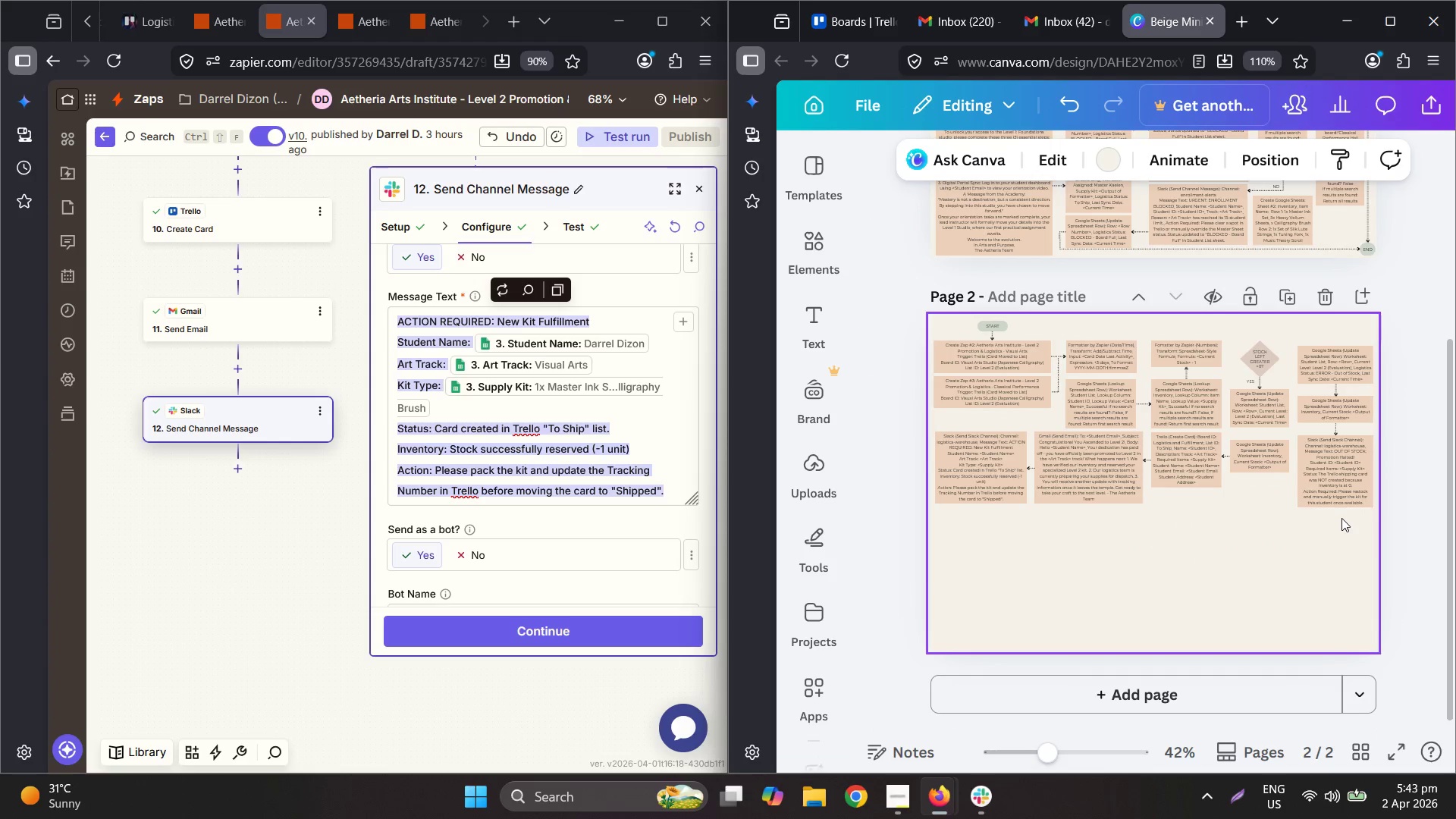 
hold_key(key=ControlLeft, duration=0.53)
scroll: coordinate [1080, 338], scroll_direction: up, amount: 3.0
 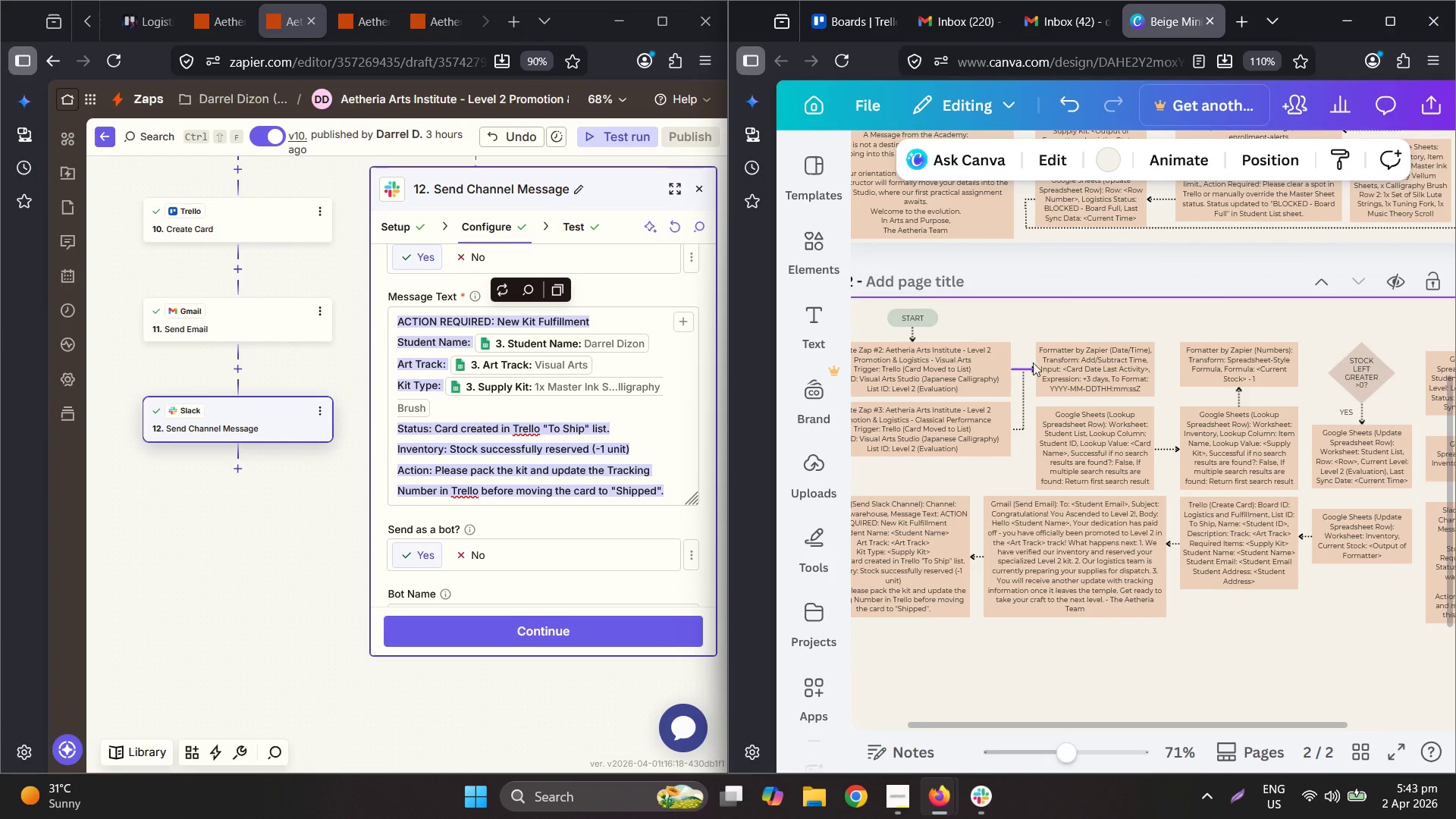 
left_click_drag(start_coordinate=[1021, 367], to_coordinate=[1024, 381])
 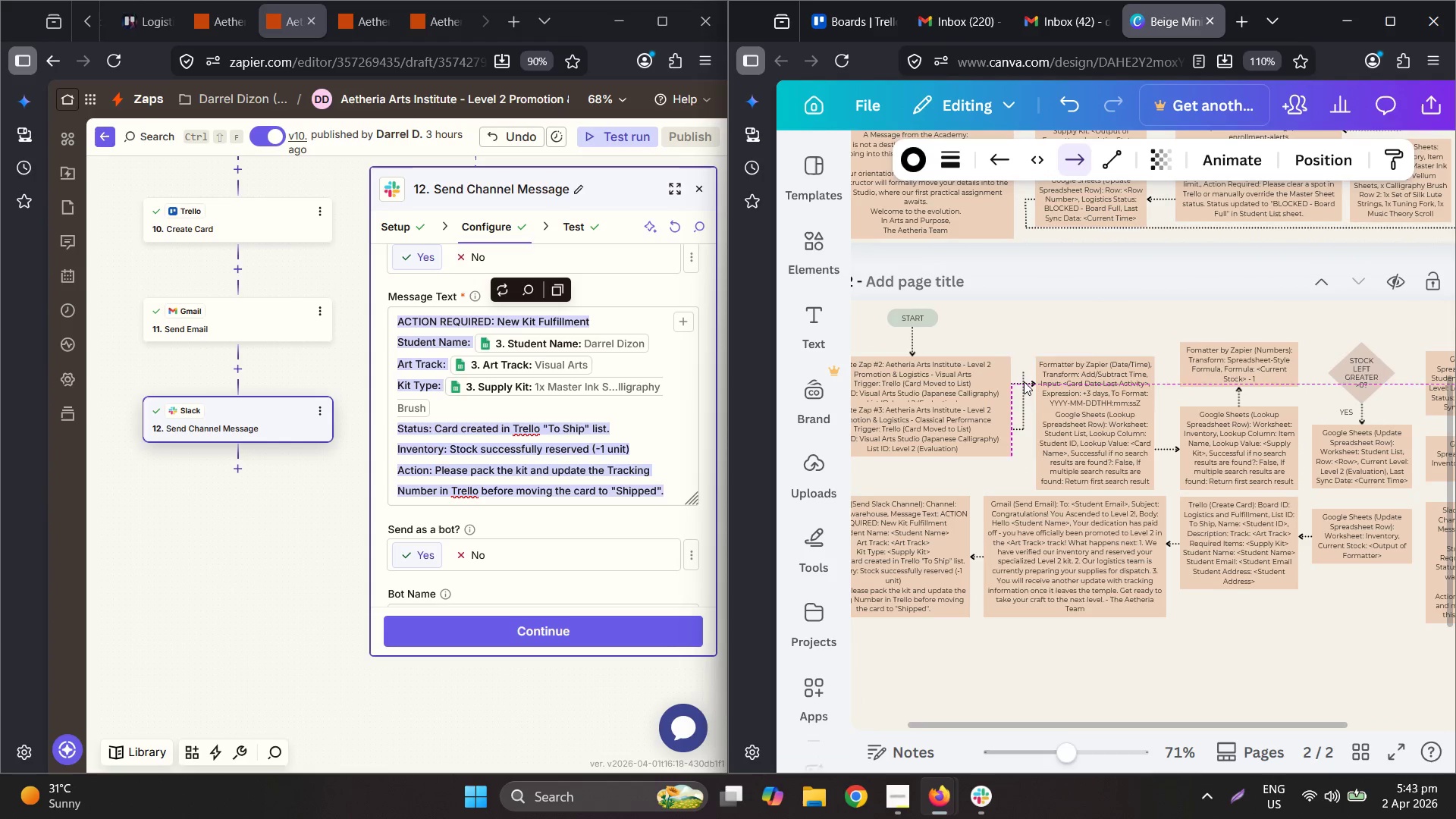 
key(Control+ControlLeft)
 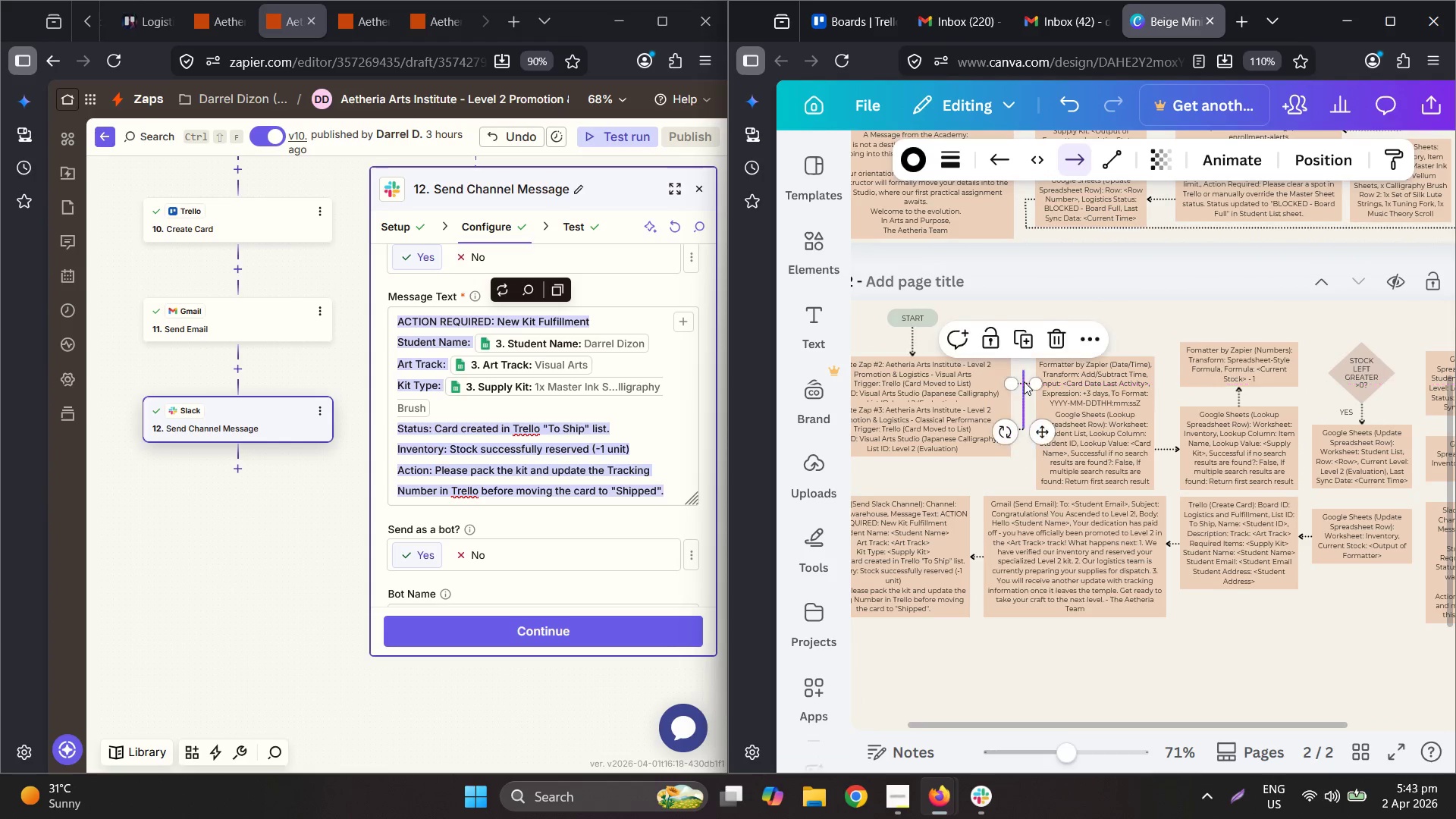 
key(Control+Z)
 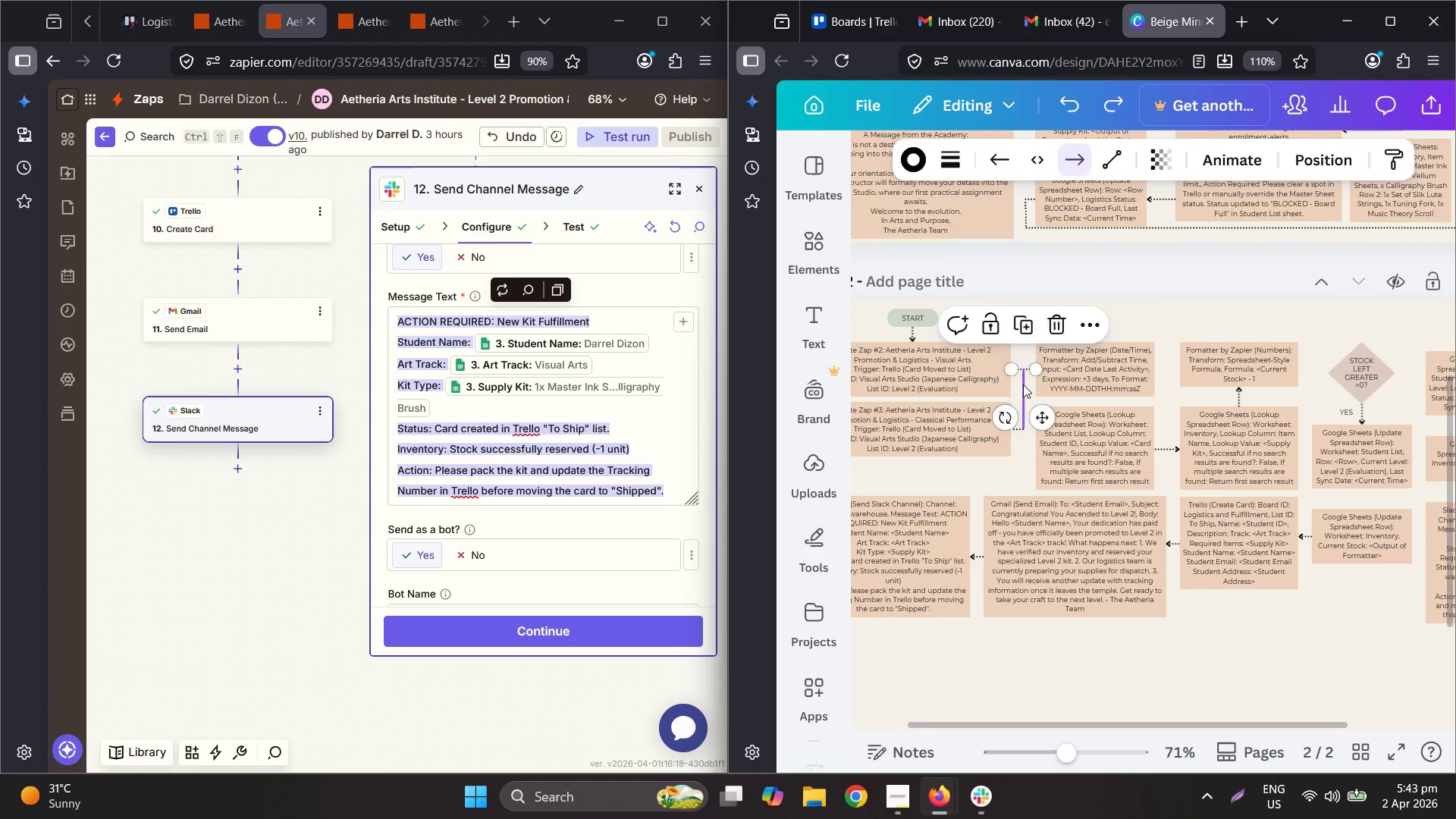 
key(Control+C)
 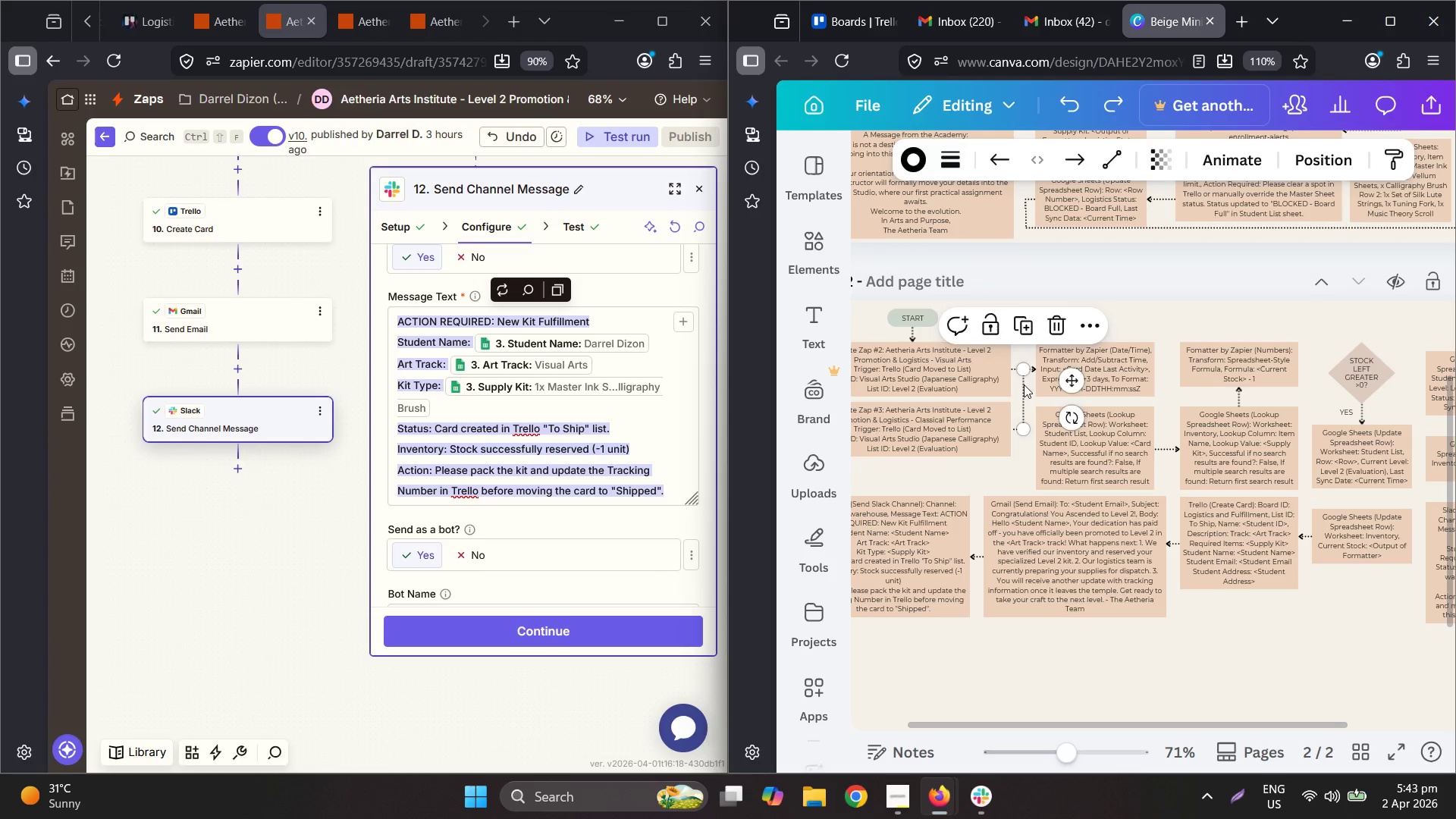 
key(Control+V)
 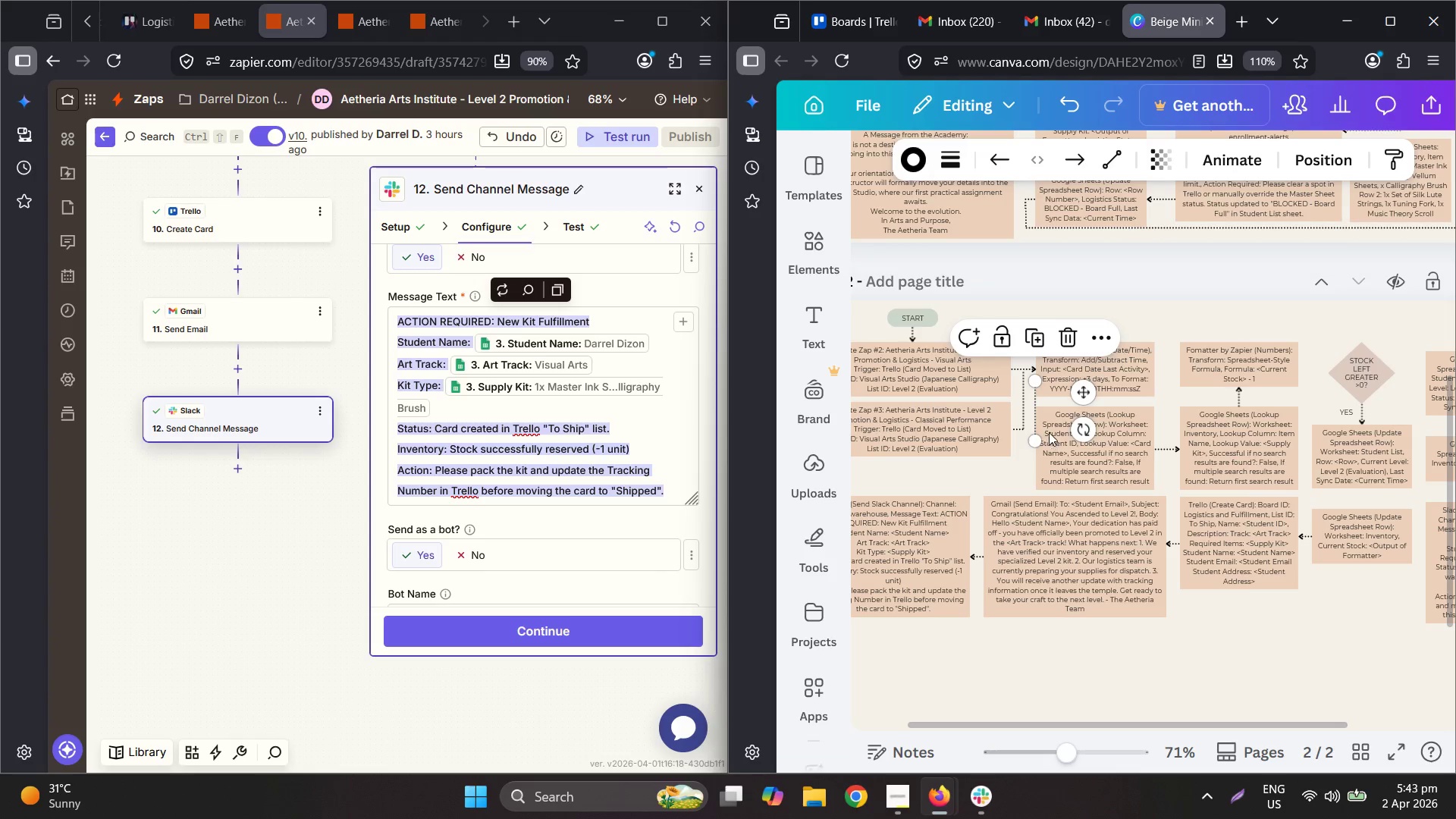 
left_click_drag(start_coordinate=[1031, 410], to_coordinate=[890, 646])
 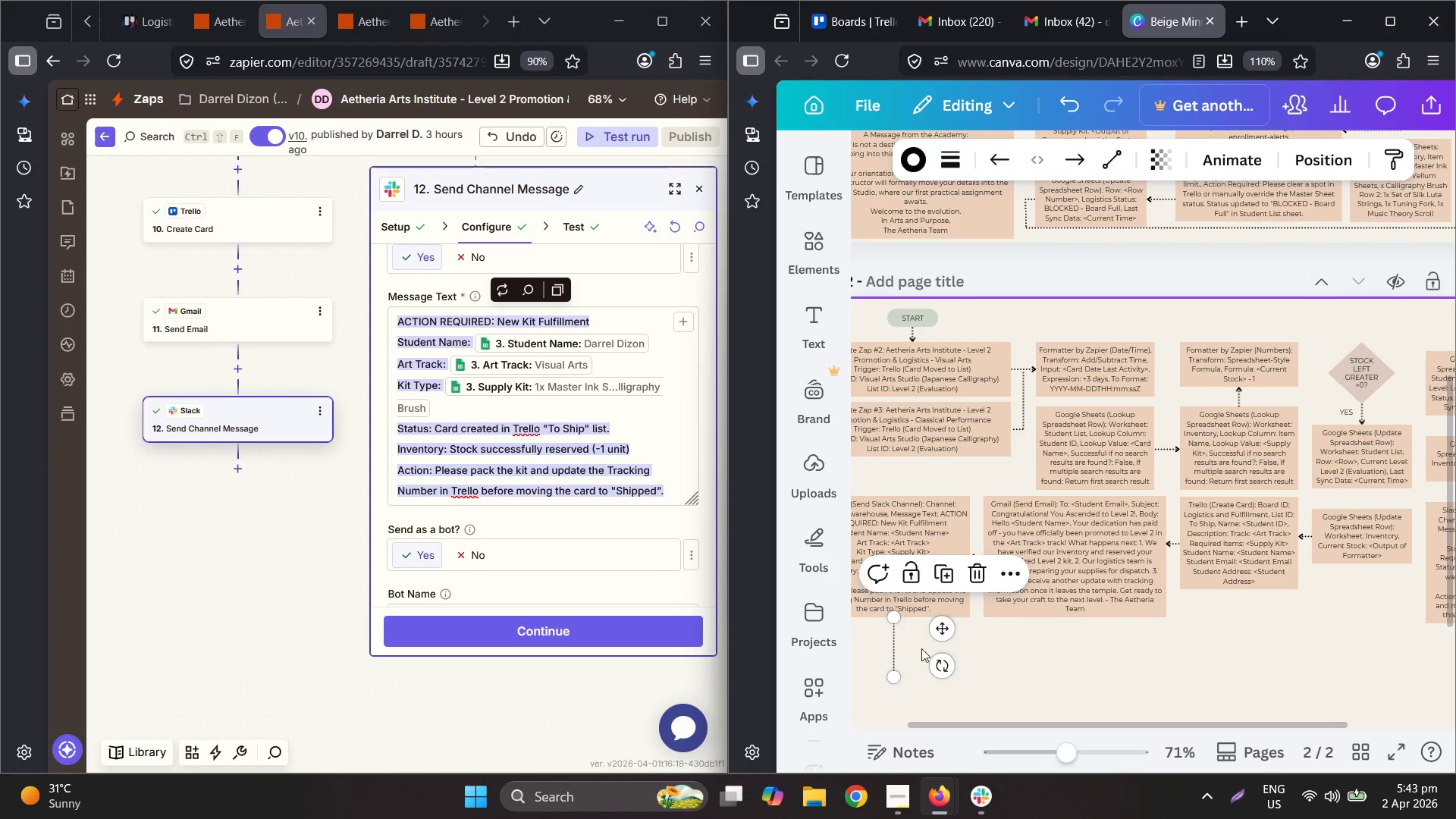 
key(Control+X)
 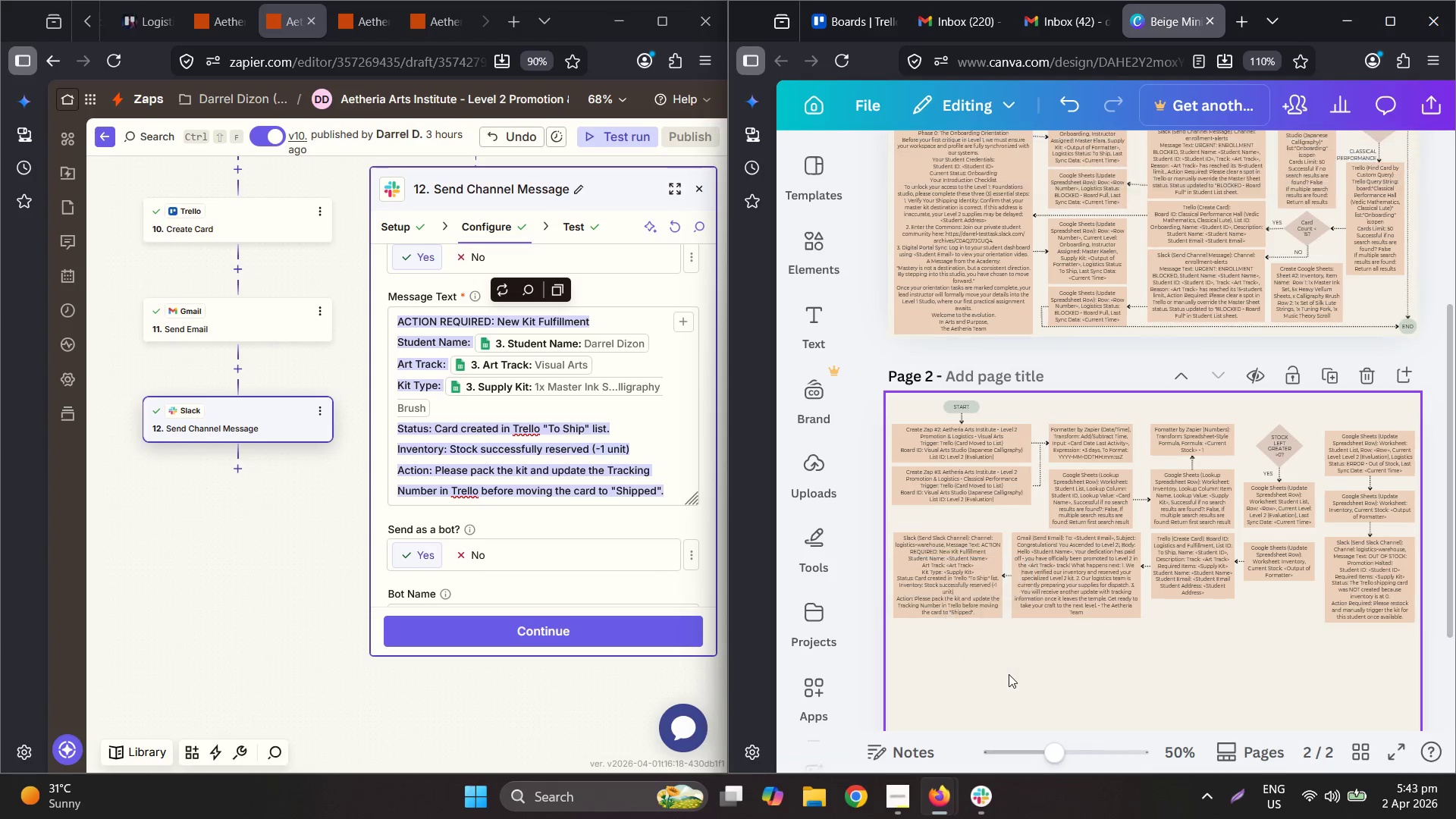 
scroll: coordinate [938, 622], scroll_direction: down, amount: 2.0
 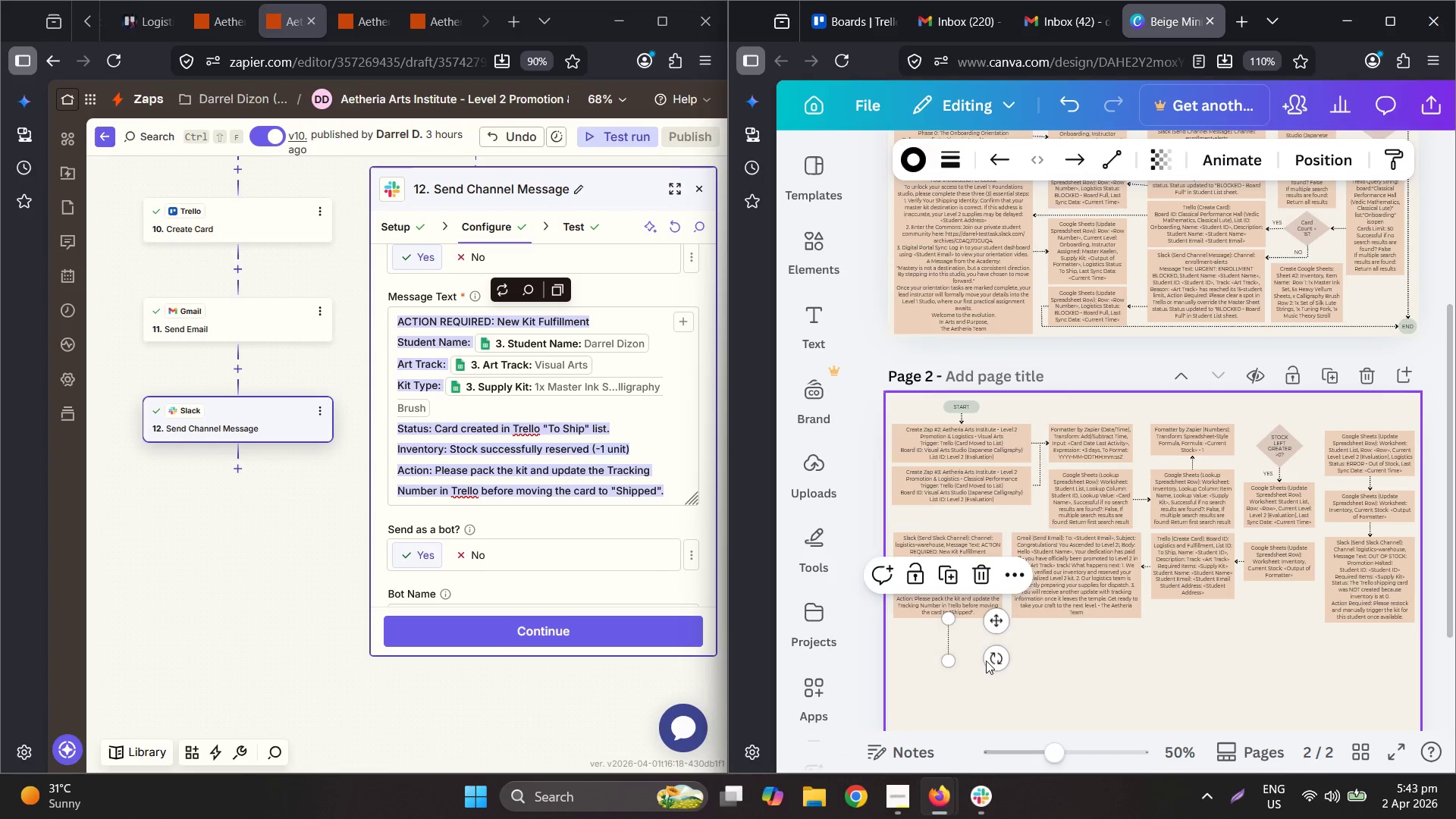 
key(Control+C)
 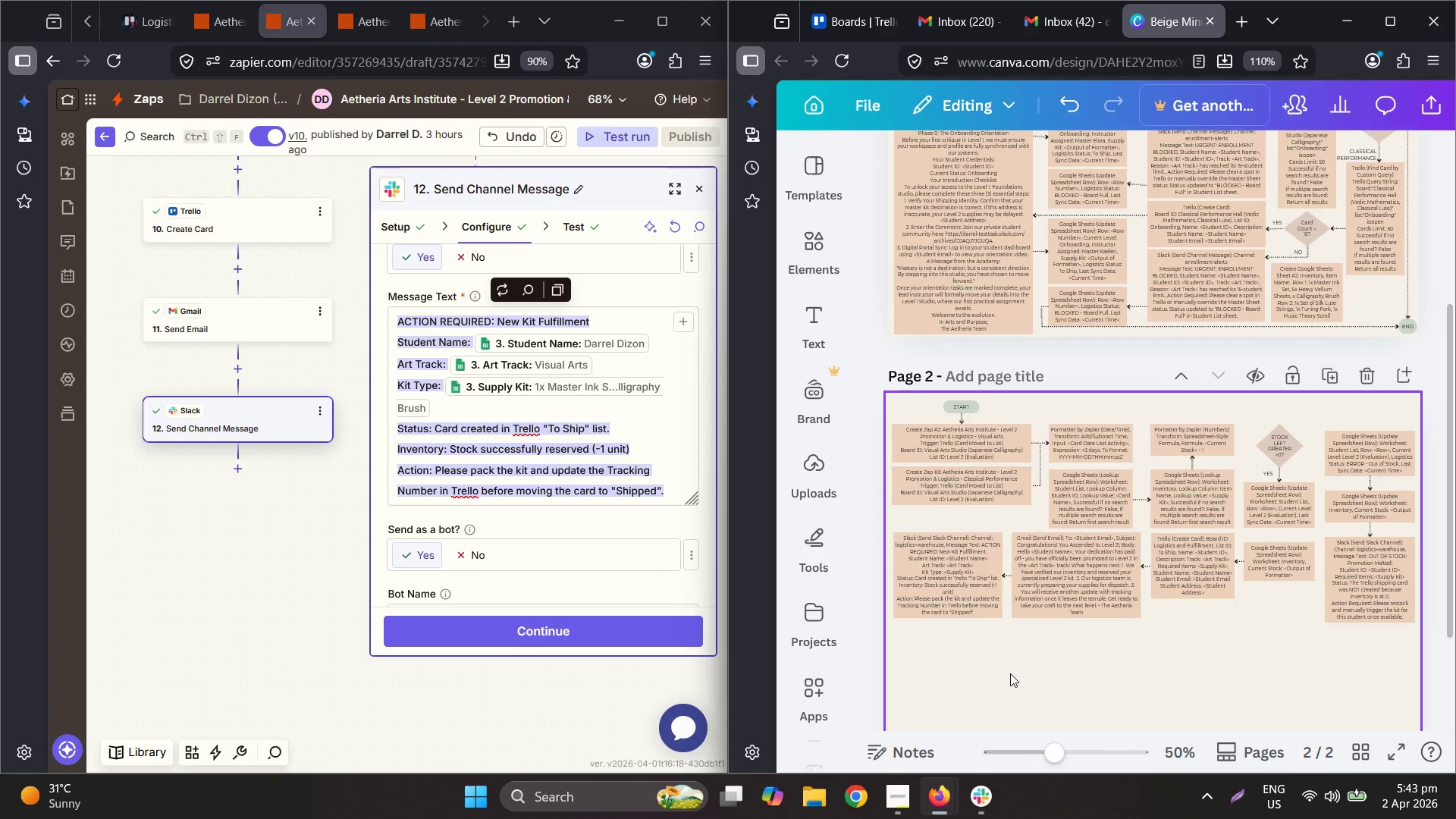 
key(Control+Z)
 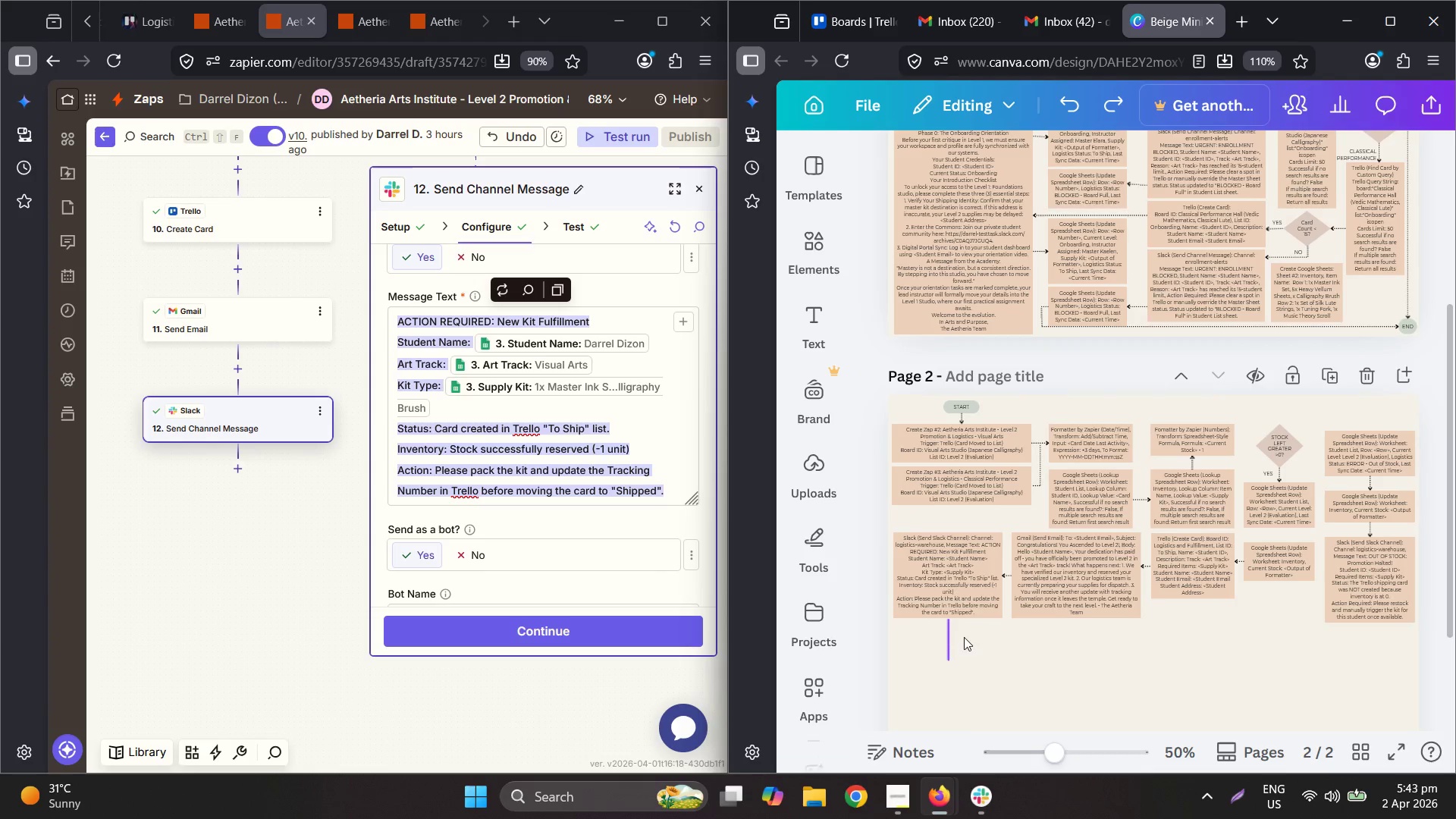 
key(Control+C)
 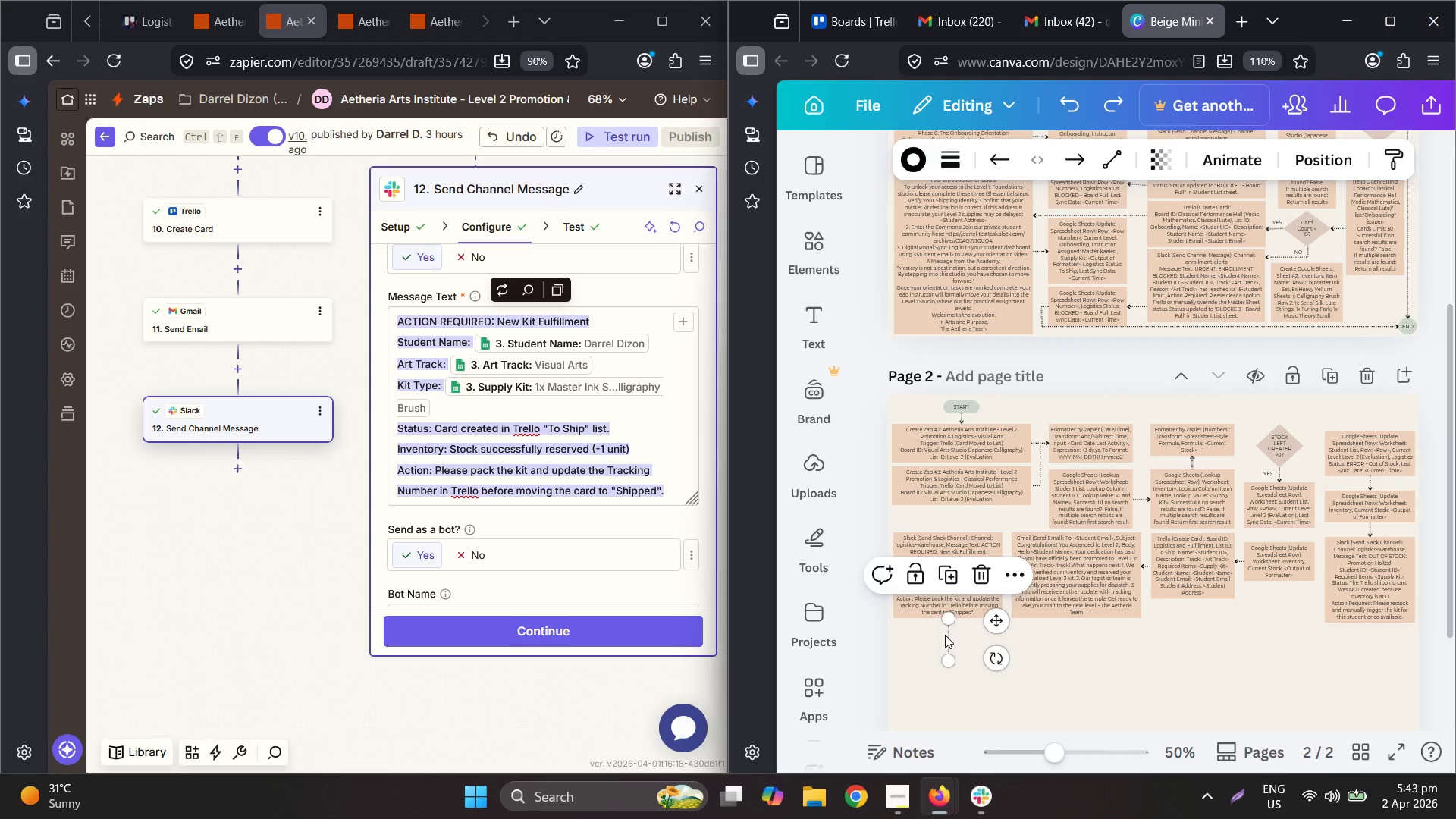 
key(Control+V)
 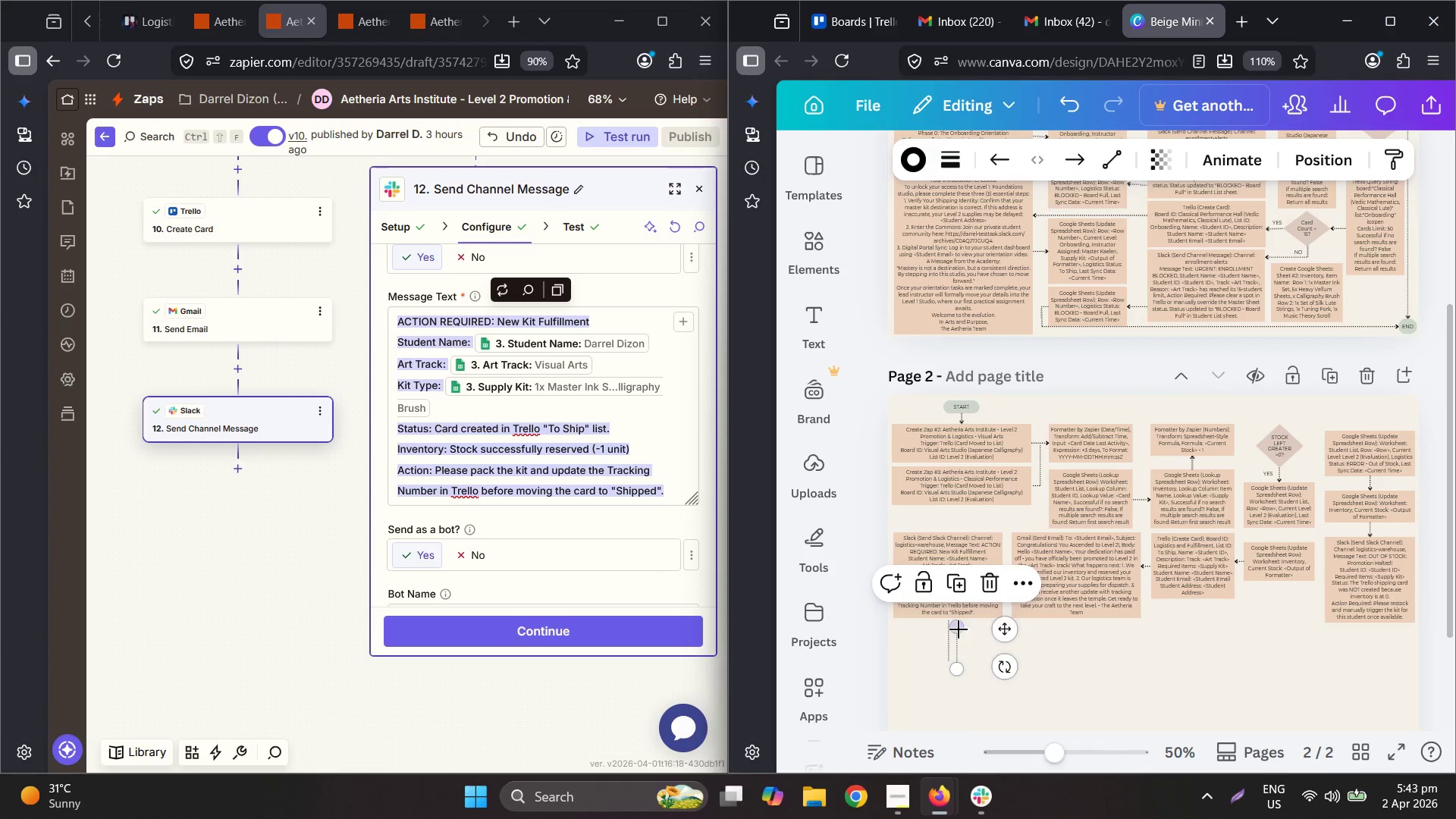 
left_click_drag(start_coordinate=[959, 626], to_coordinate=[950, 636])
 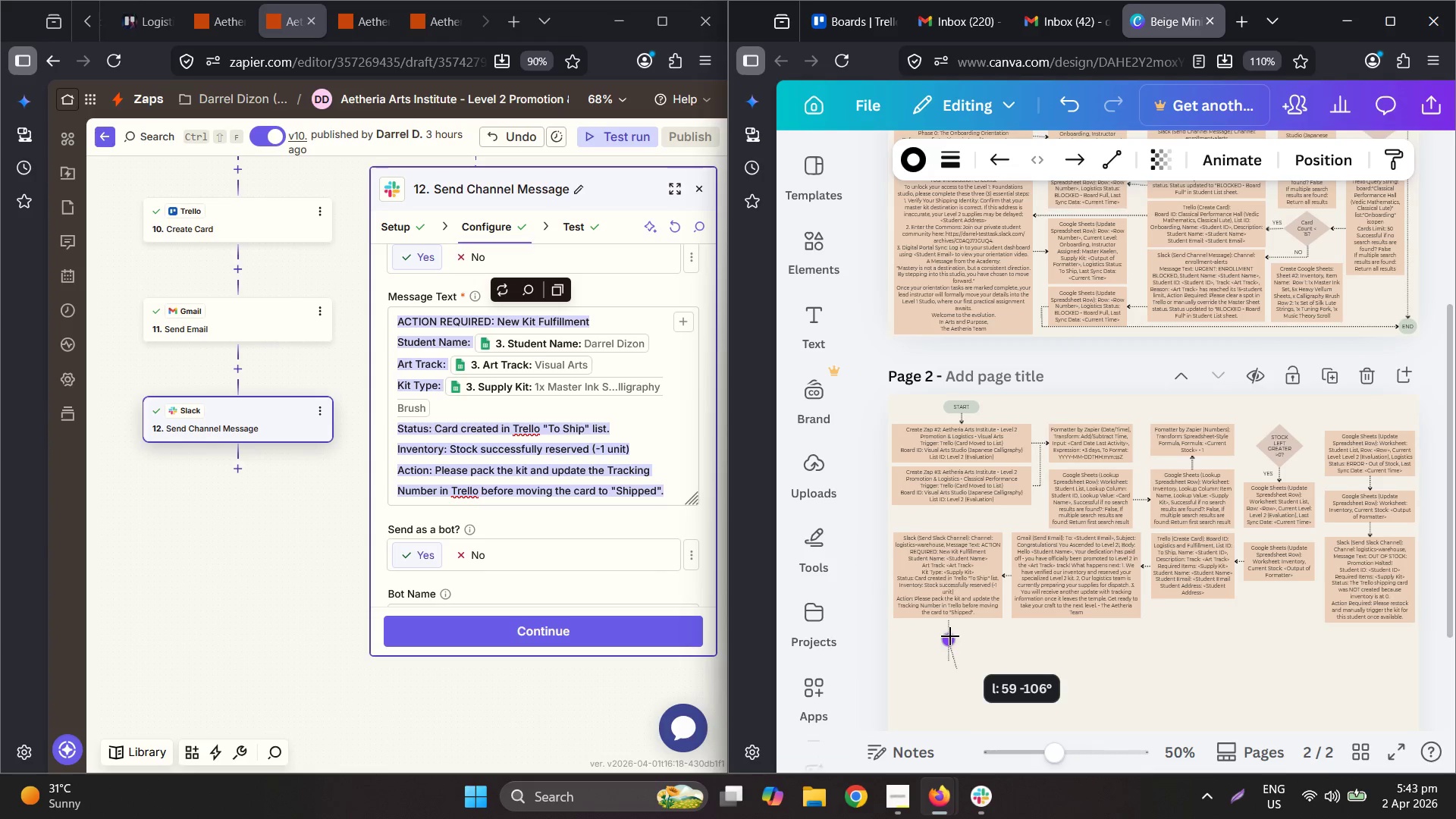 
hold_key(key=ControlLeft, duration=0.55)
scroll: coordinate [968, 621], scroll_direction: up, amount: 4.0
 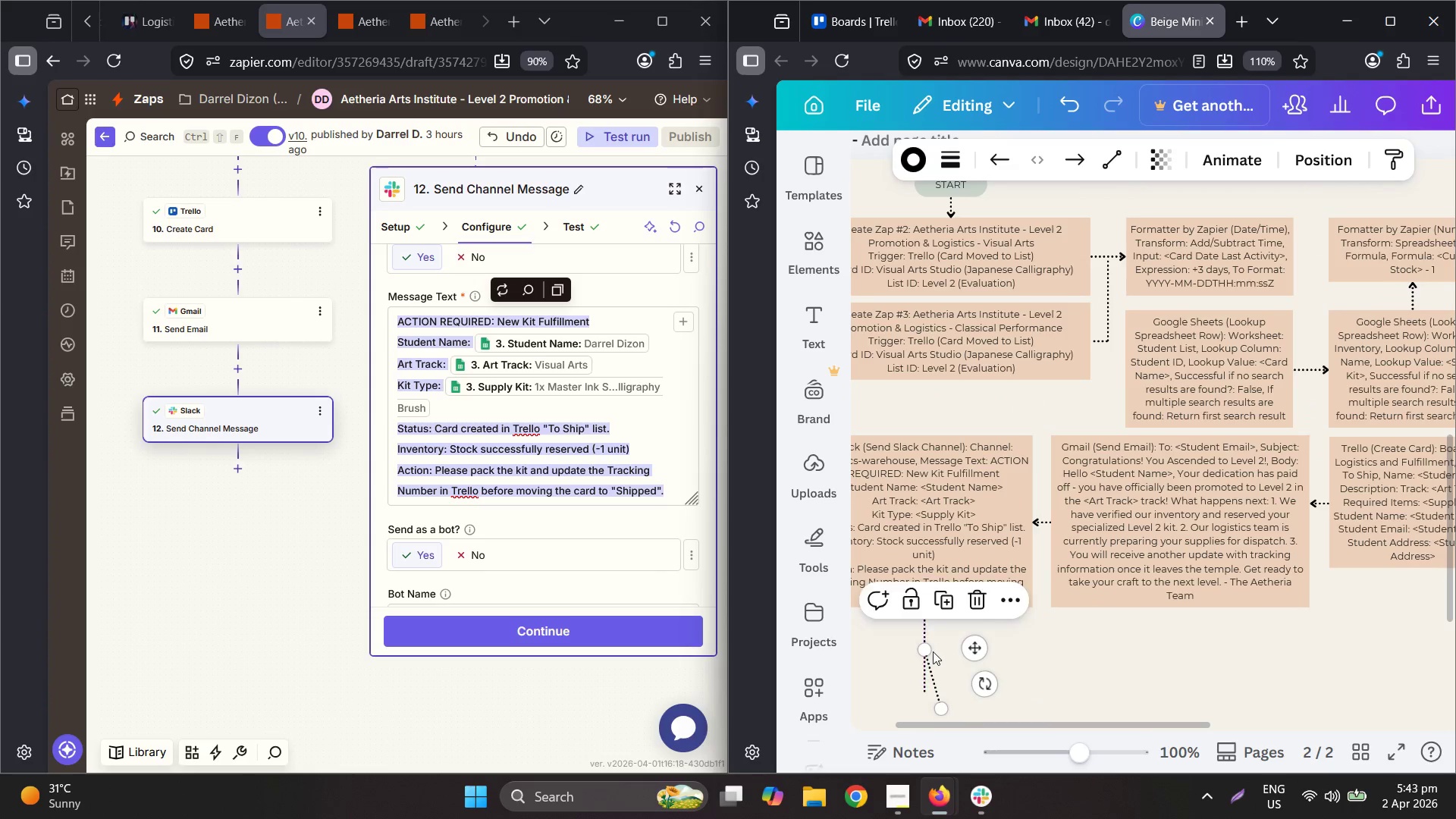 
left_click_drag(start_coordinate=[926, 651], to_coordinate=[927, 632])
 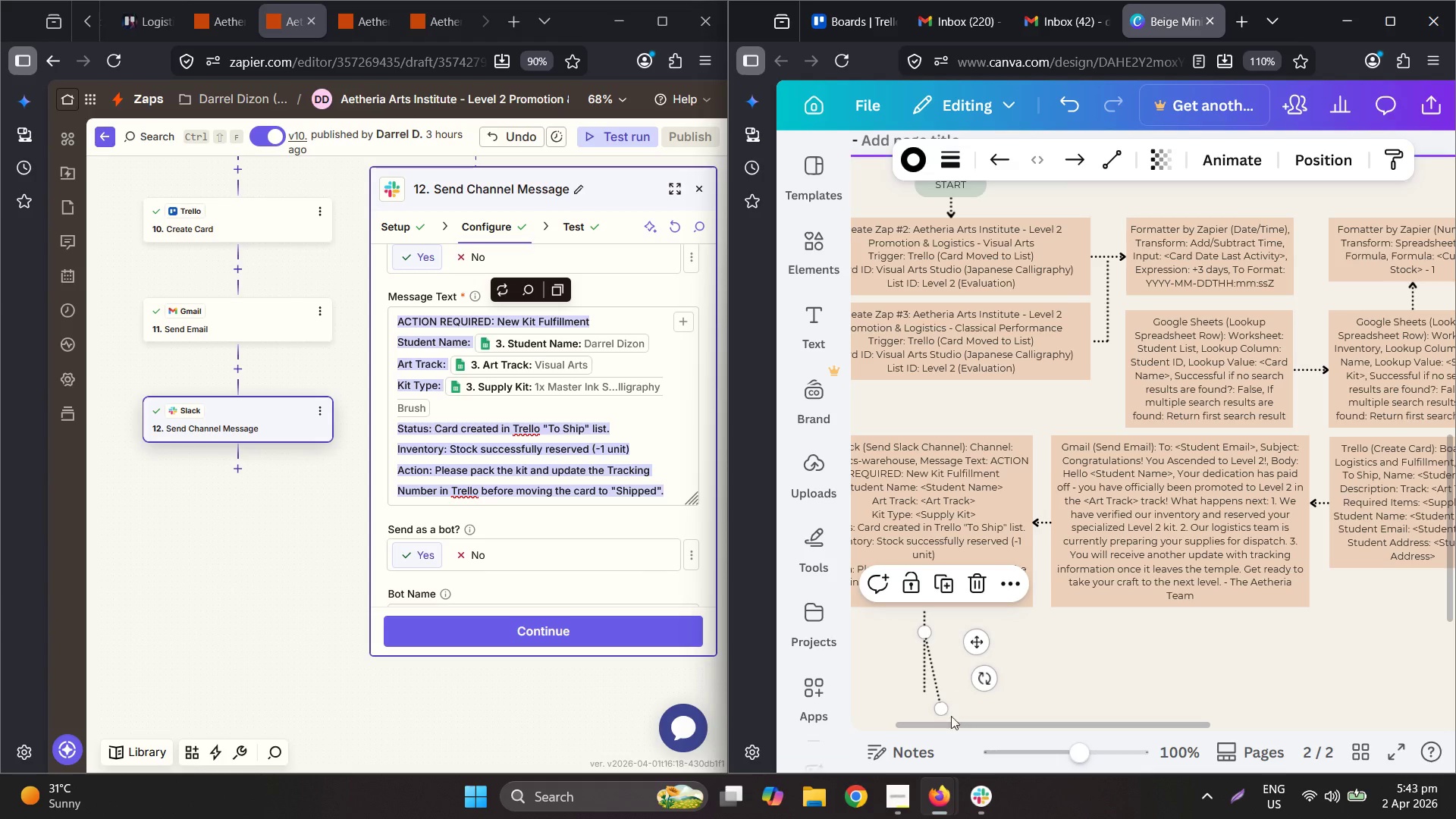 
left_click_drag(start_coordinate=[940, 713], to_coordinate=[1414, 573])
 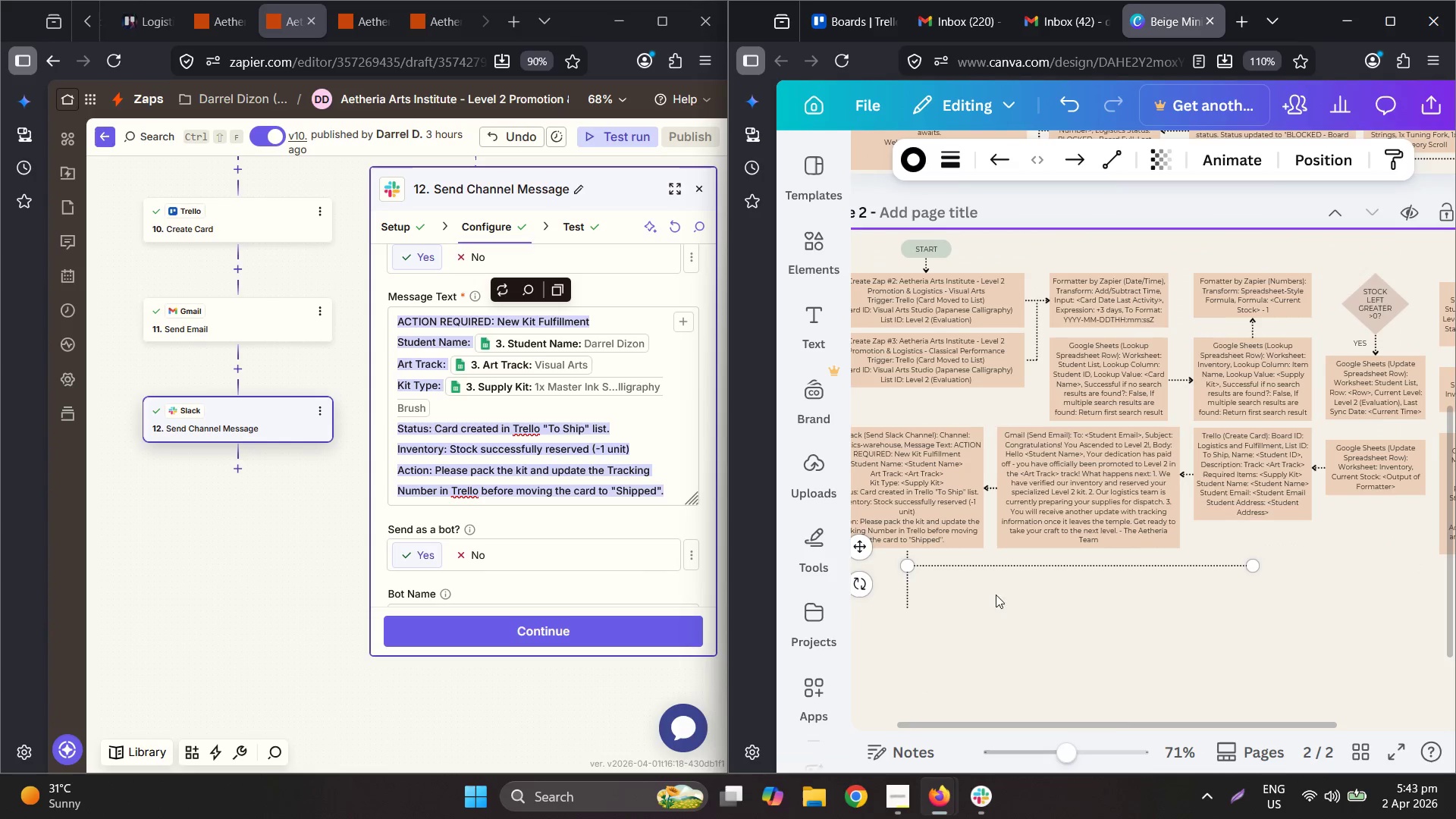 
scroll: coordinate [1191, 647], scroll_direction: down, amount: 1.0
 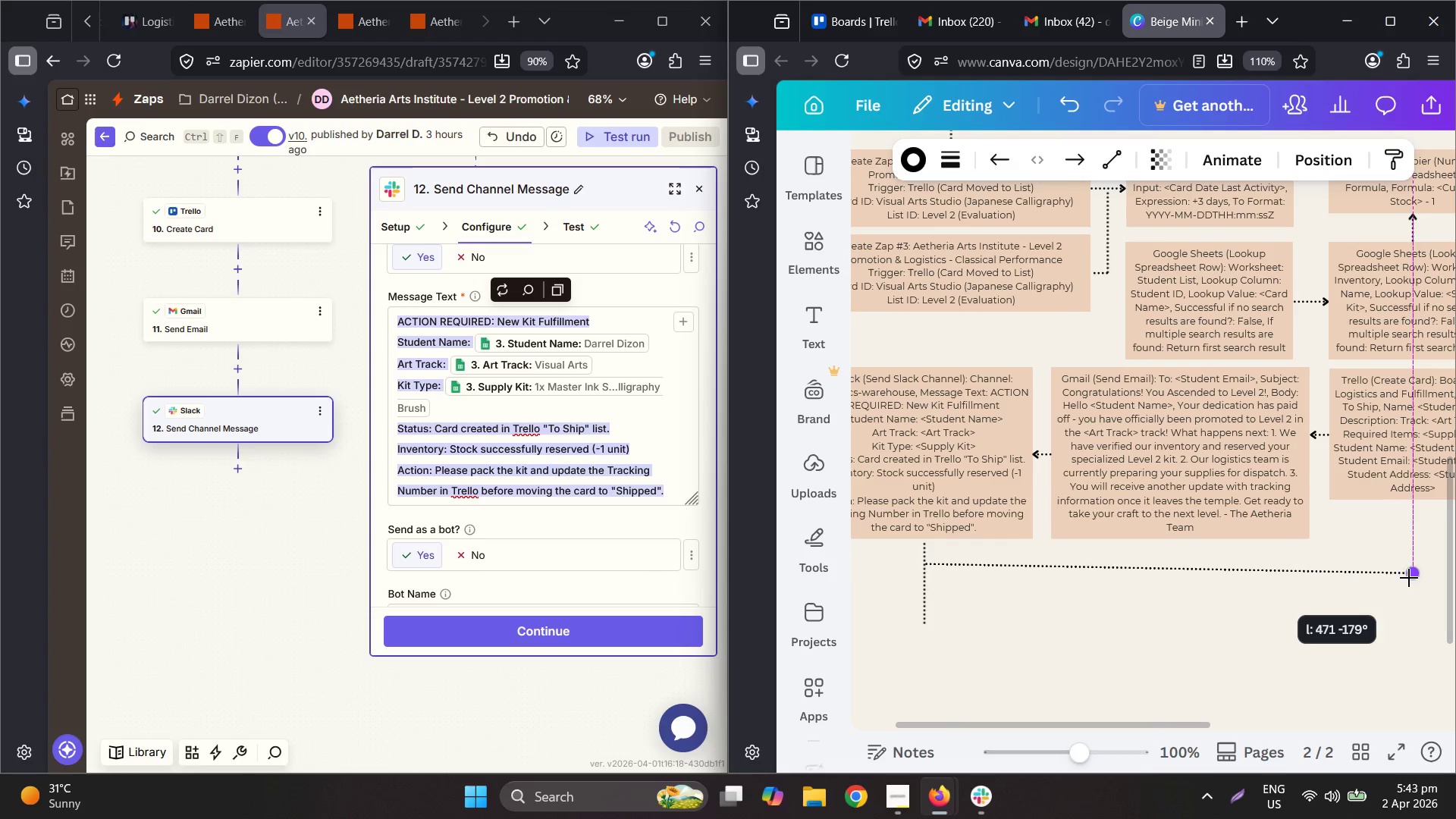 
hold_key(key=ControlLeft, duration=0.44)
scroll: coordinate [875, 574], scroll_direction: down, amount: 2.0
 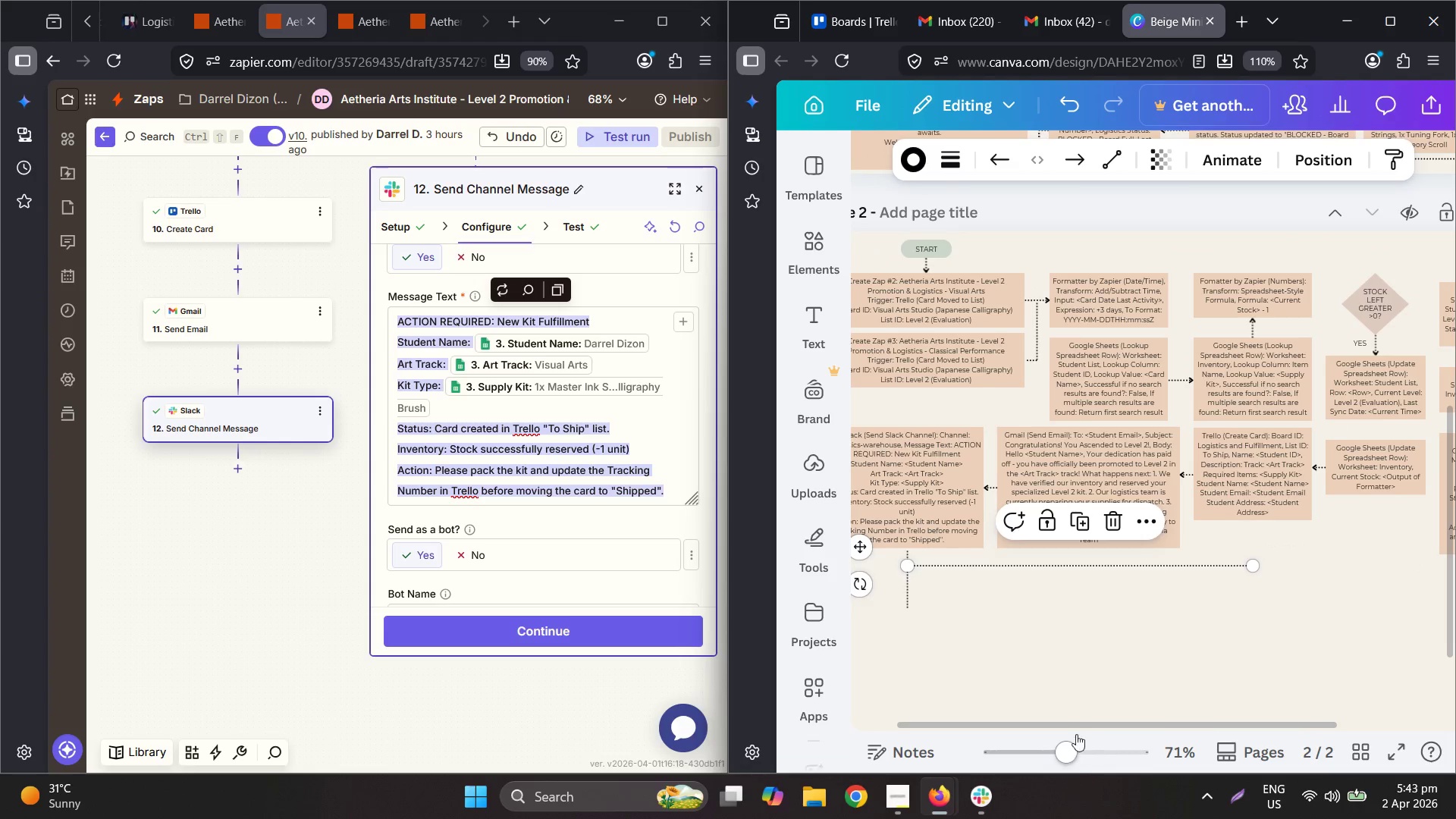 
left_click_drag(start_coordinate=[1075, 722], to_coordinate=[1291, 698])
 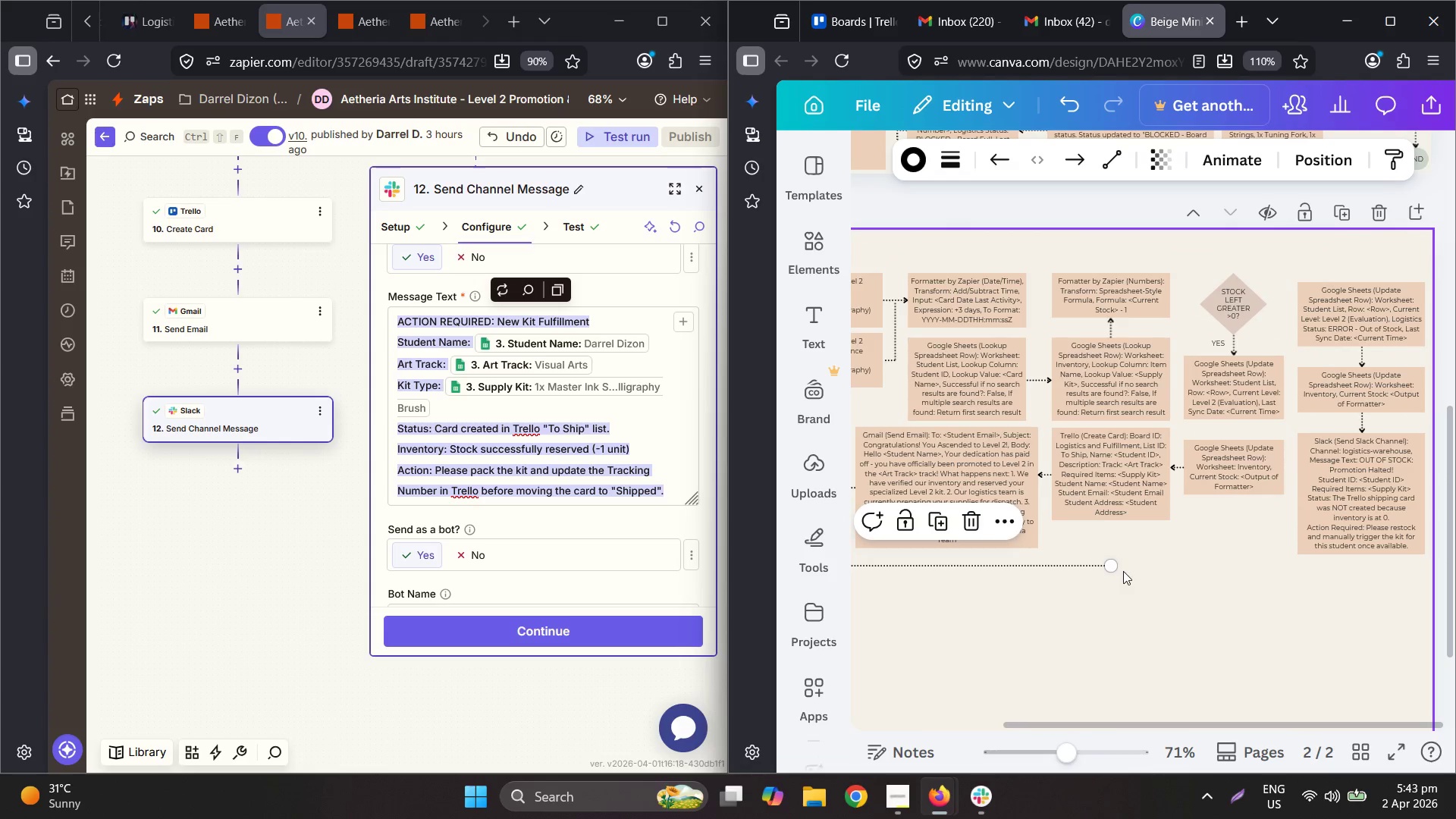 
left_click_drag(start_coordinate=[1114, 563], to_coordinate=[1227, 563])
 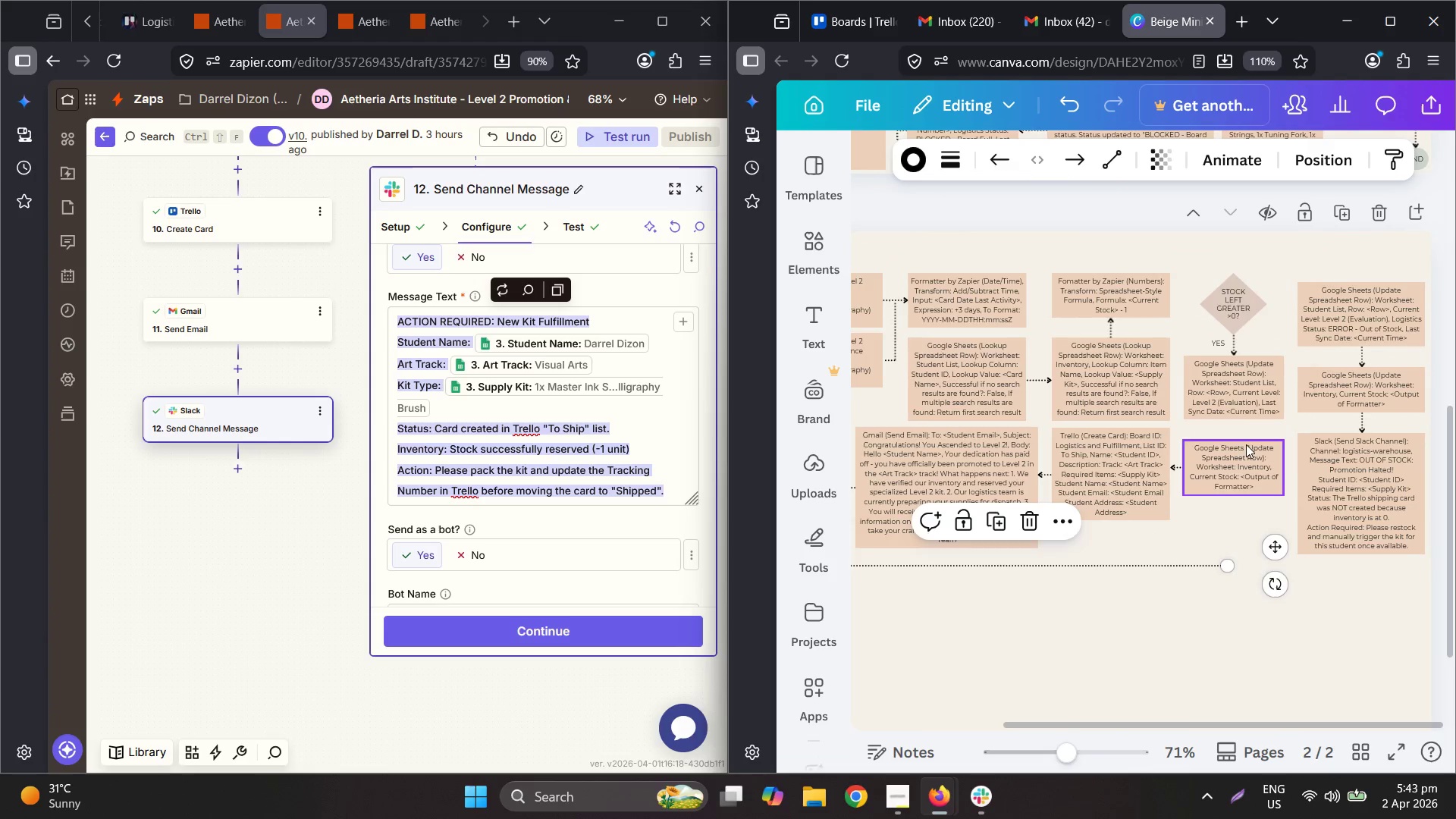 
scroll: coordinate [1260, 429], scroll_direction: up, amount: 4.0
 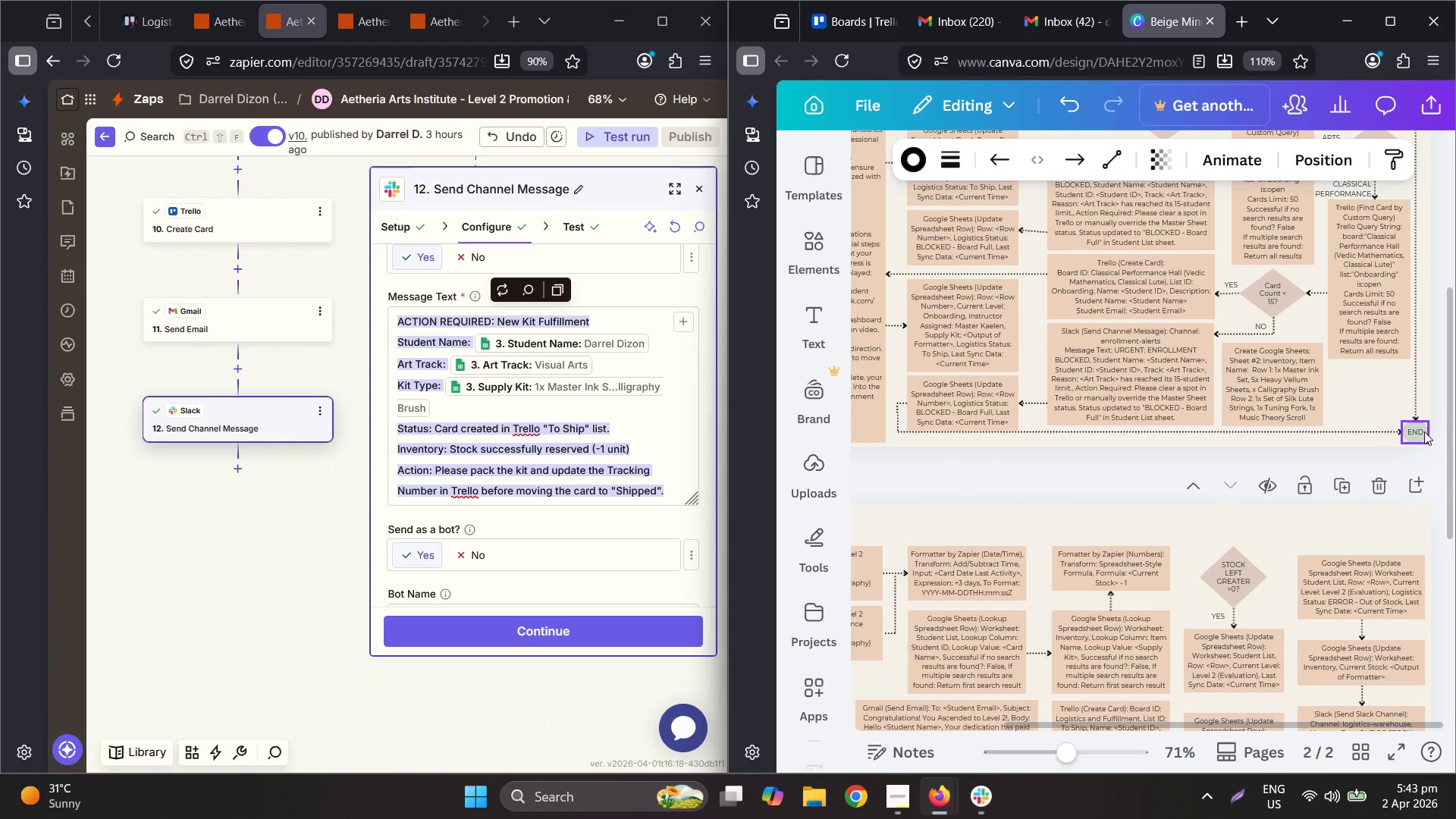 
key(Control+C)
 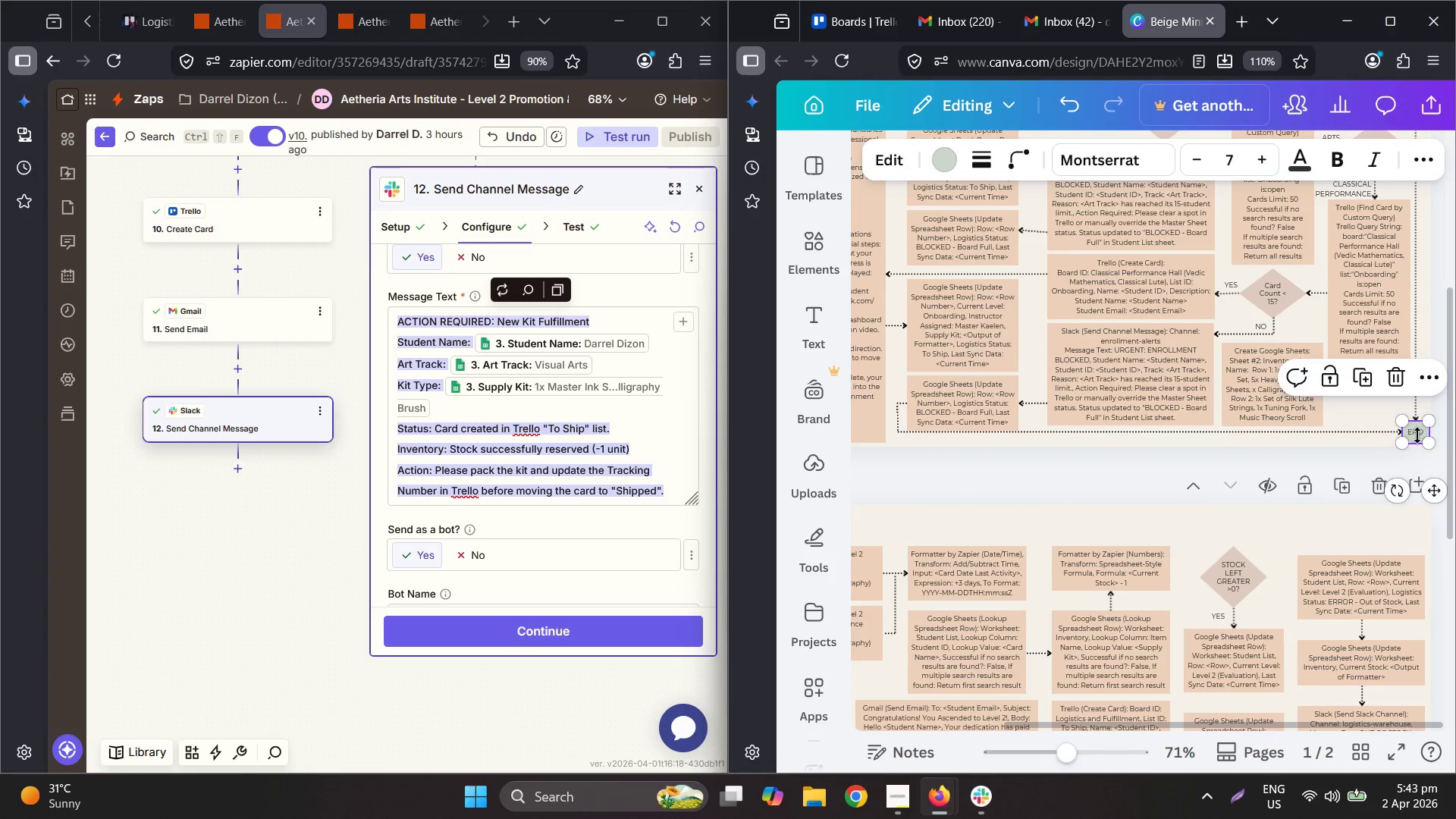 
key(Control+V)
 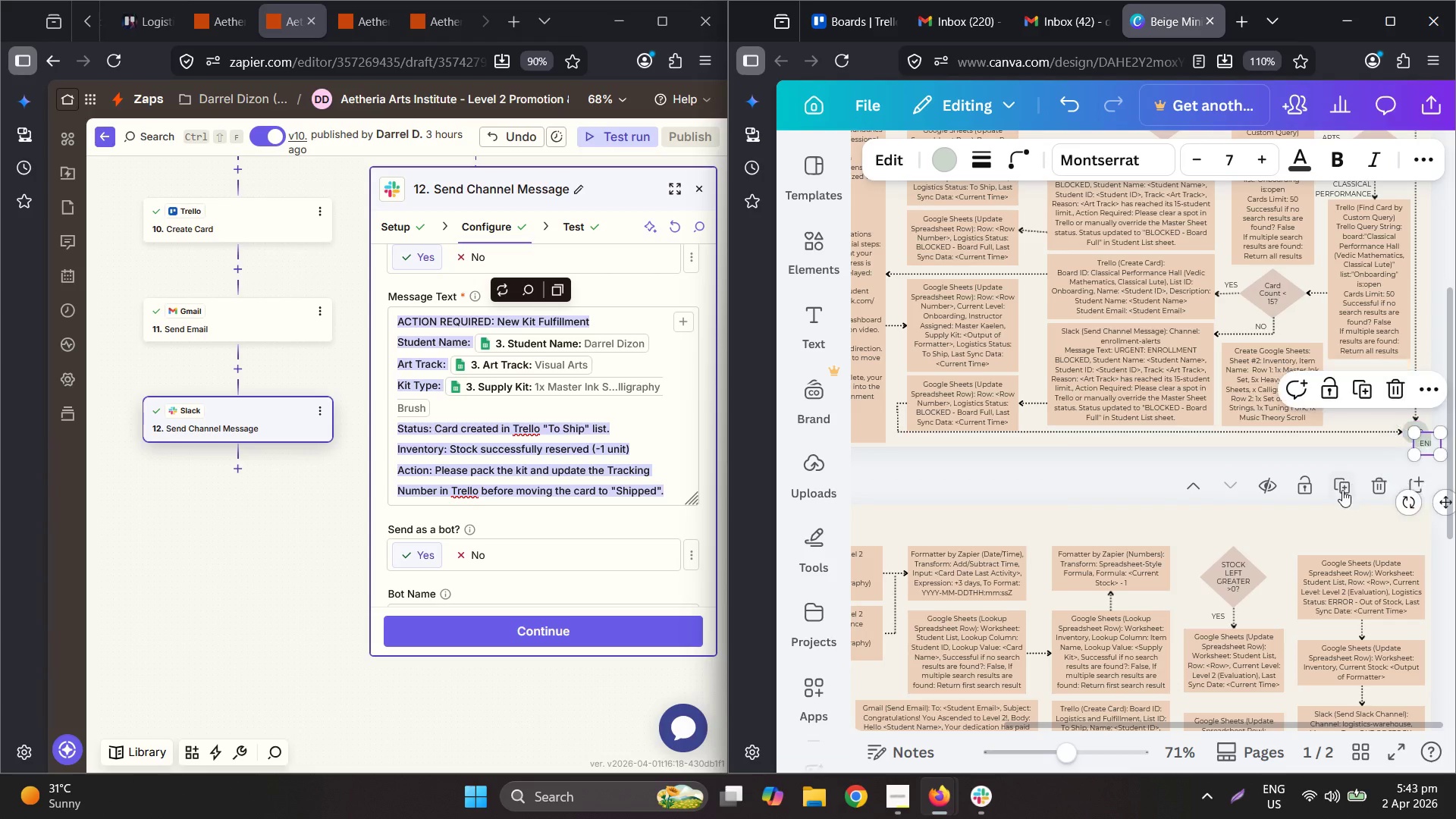 
scroll: coordinate [1336, 490], scroll_direction: down, amount: 3.0
 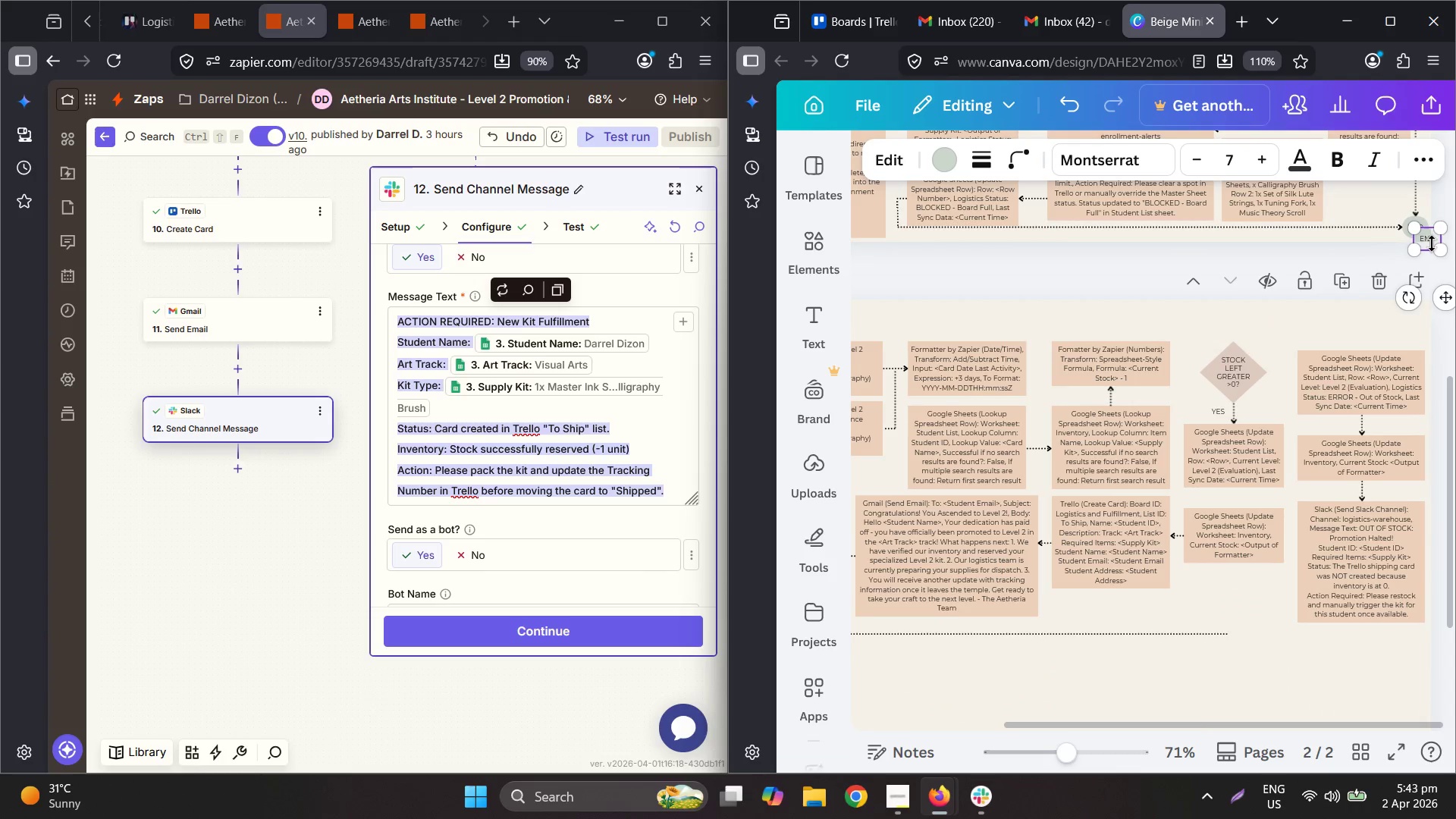 
left_click_drag(start_coordinate=[1428, 240], to_coordinate=[1238, 595])
 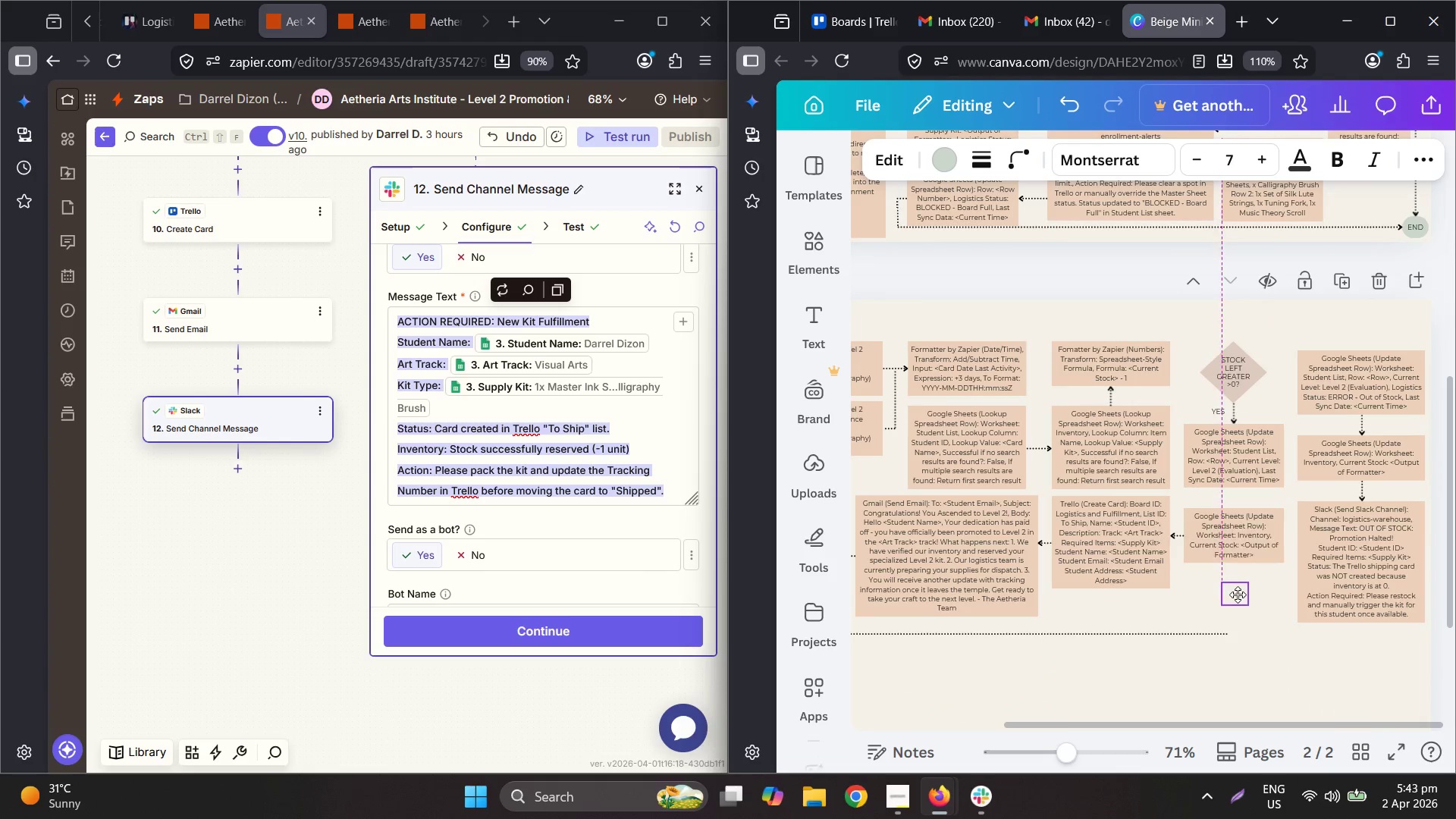 
hold_key(key=ControlLeft, duration=0.64)
scroll: coordinate [1233, 624], scroll_direction: up, amount: 3.0
 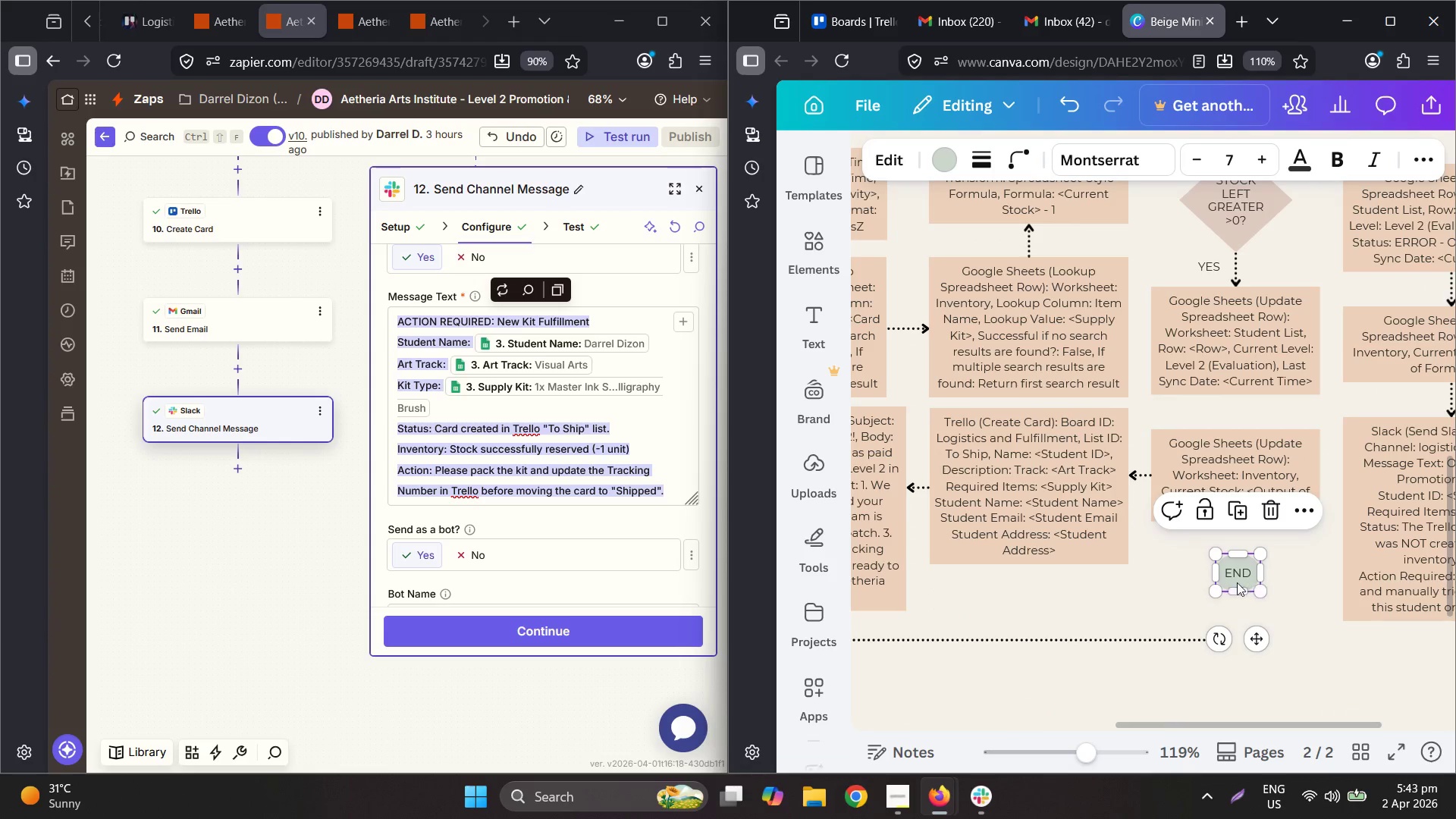 
left_click_drag(start_coordinate=[1234, 579], to_coordinate=[1235, 645])
 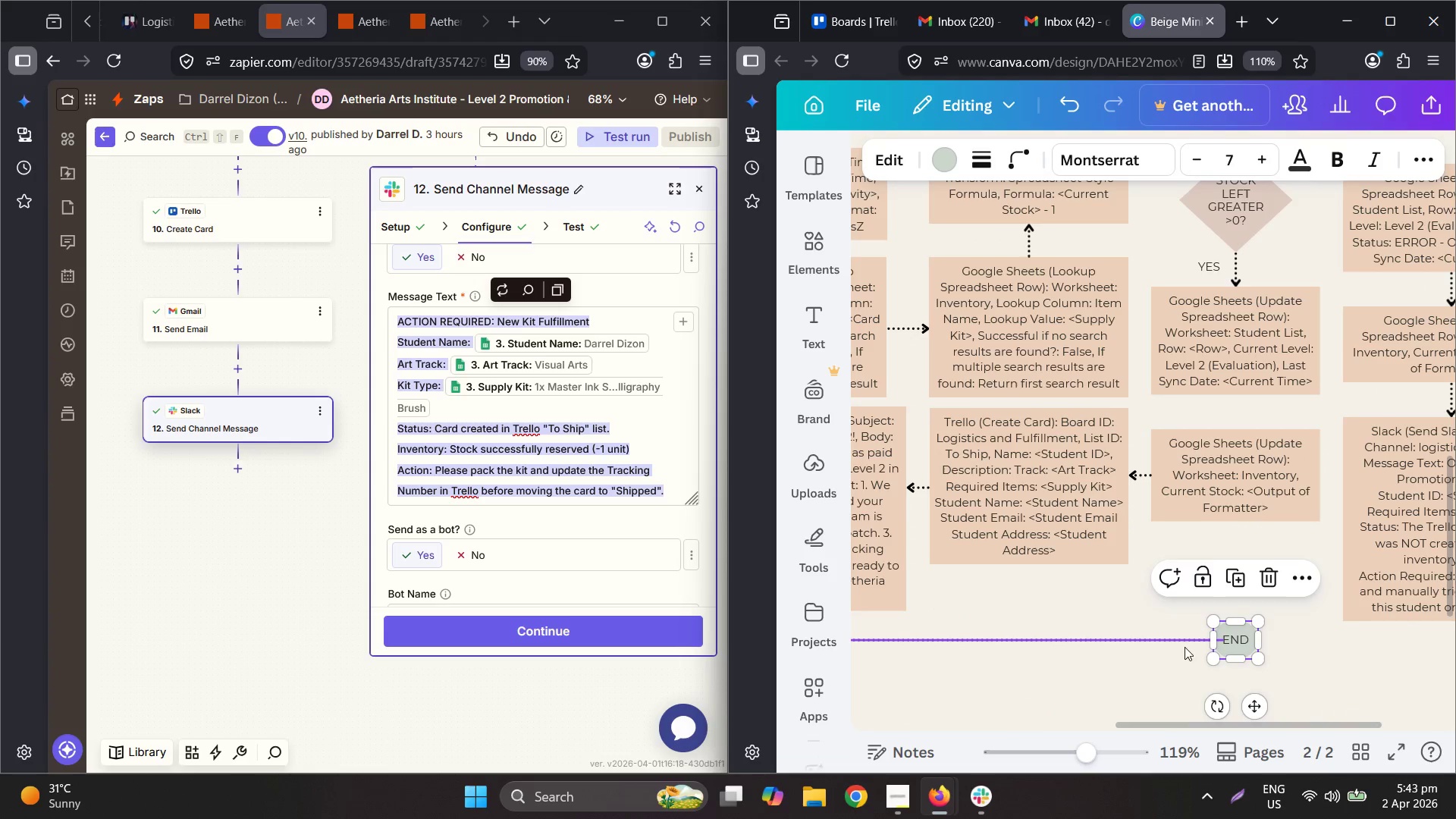 
left_click([1176, 644])
 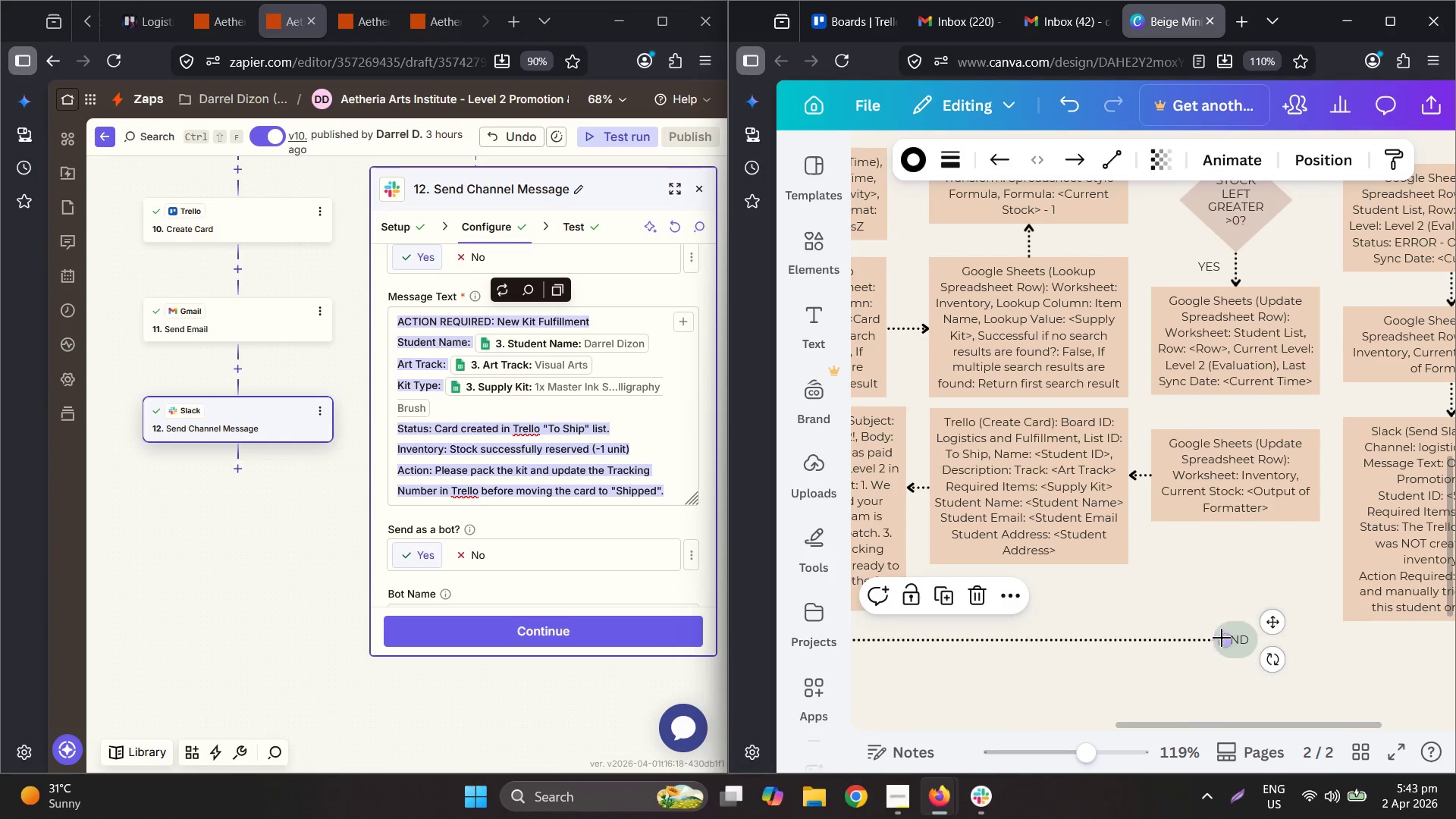 
left_click_drag(start_coordinate=[1225, 635], to_coordinate=[1213, 637])
 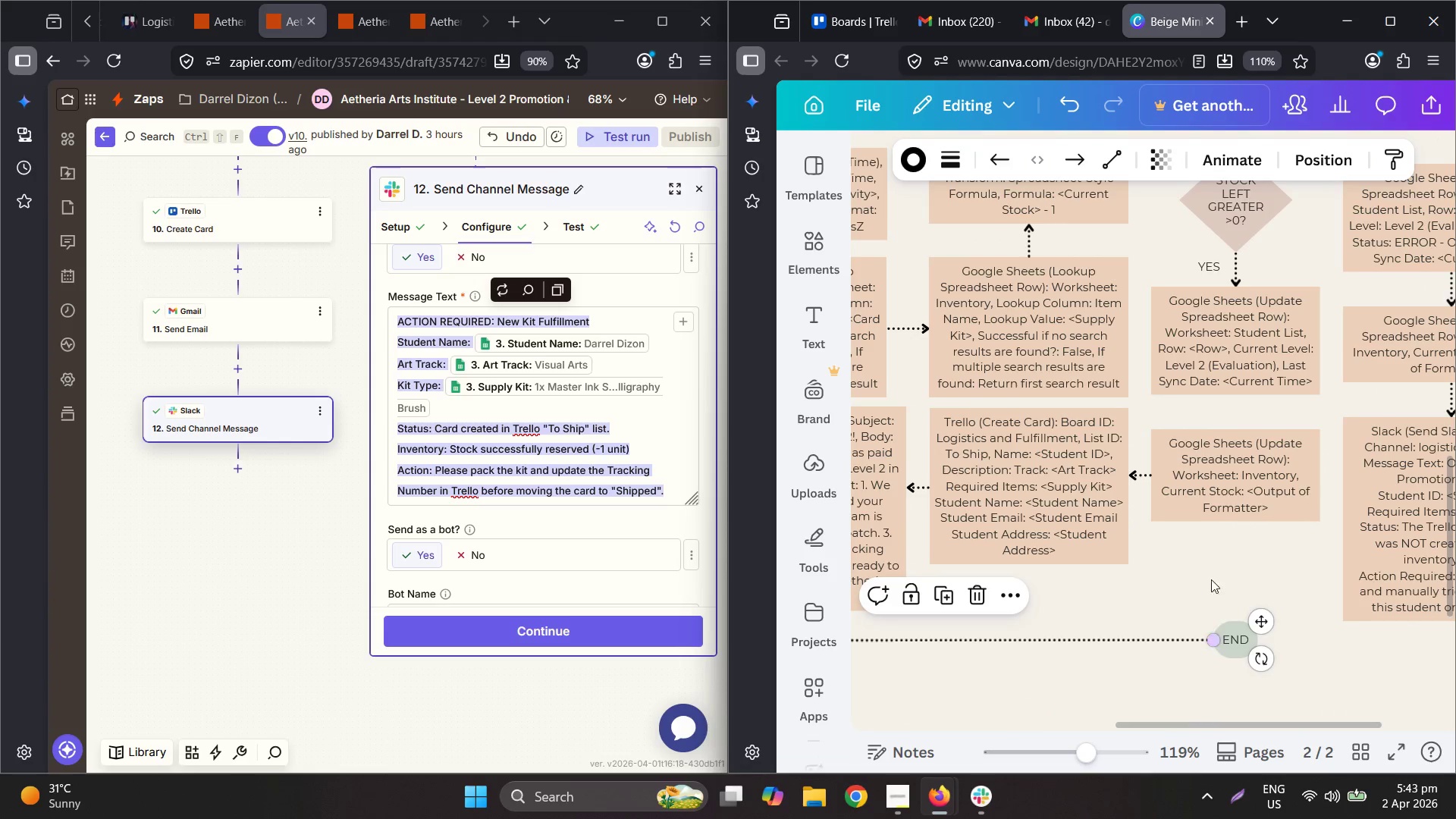 
hold_key(key=ControlLeft, duration=0.34)
 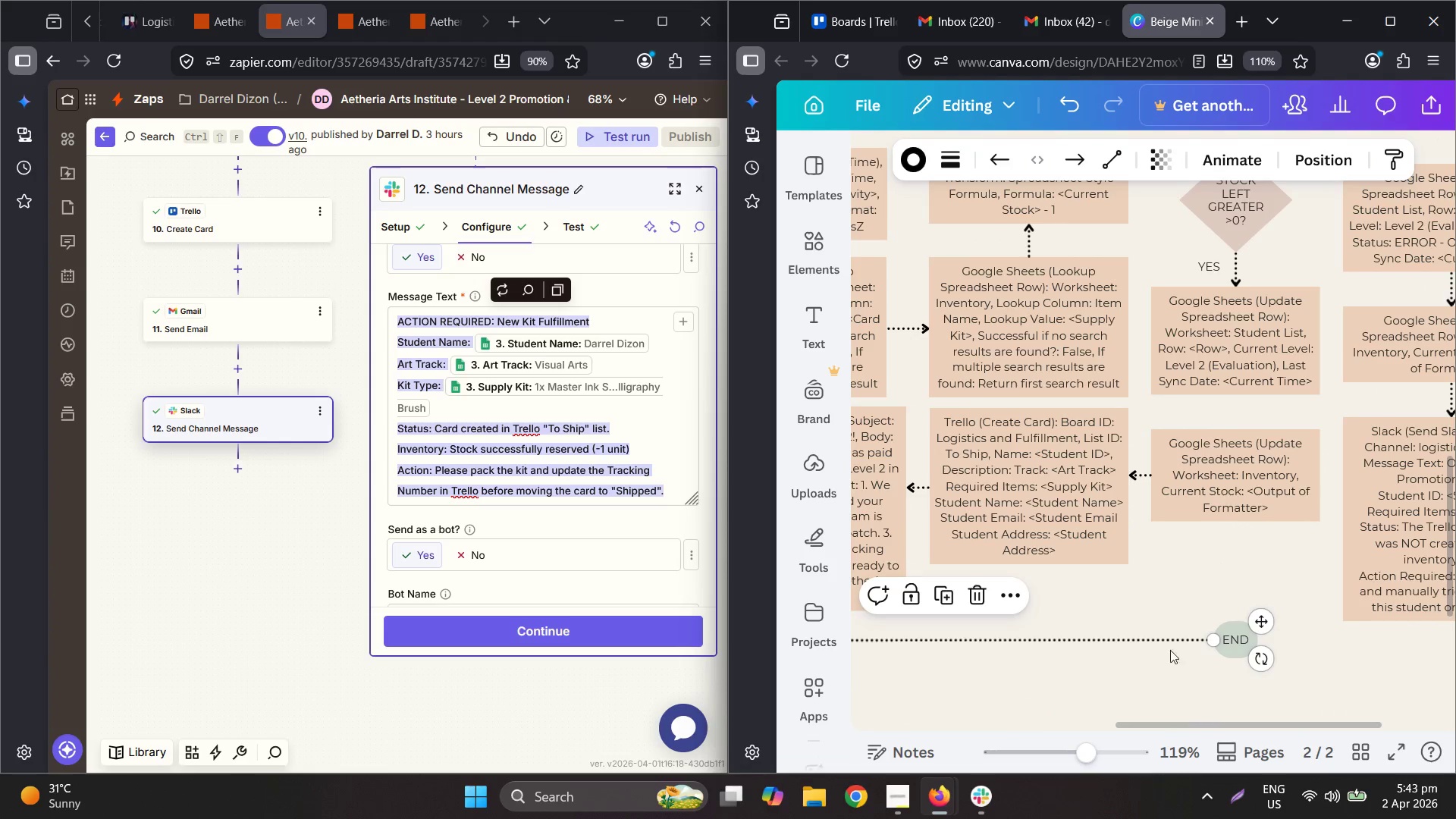 
hold_key(key=ControlLeft, duration=1.31)
scroll: coordinate [1003, 643], scroll_direction: down, amount: 3.0
 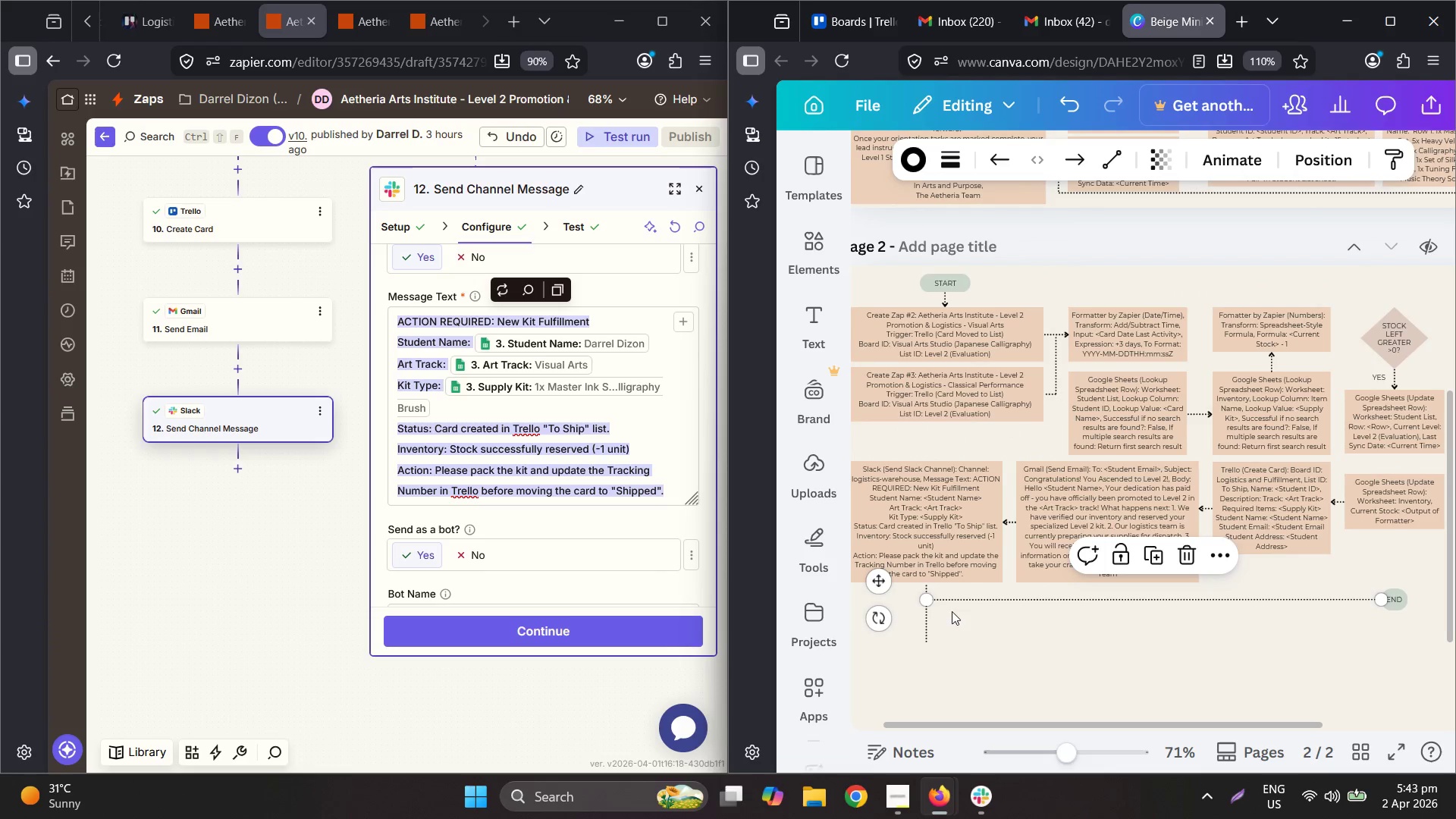 
left_click([992, 591])
 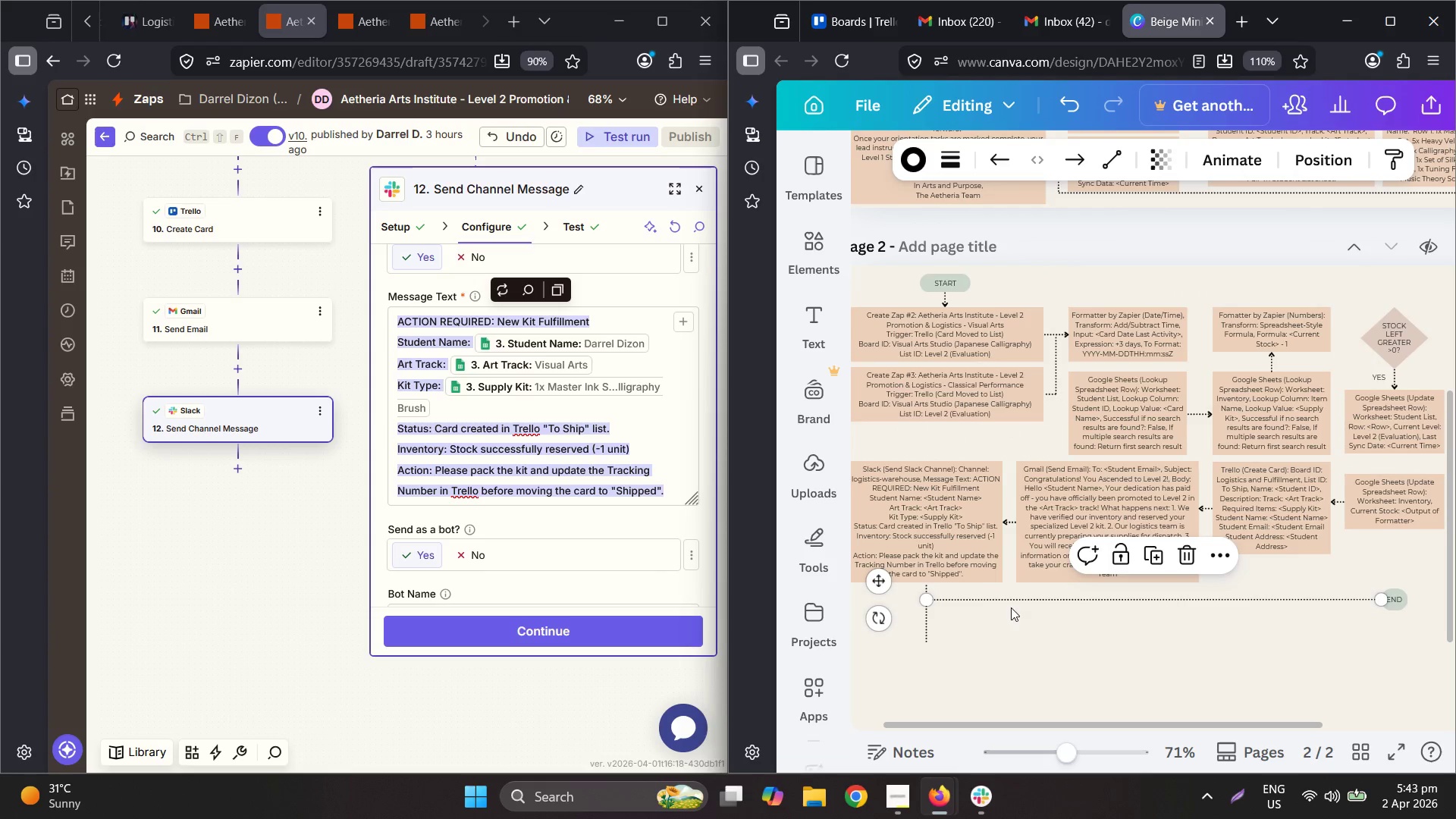 
key(Delete)
 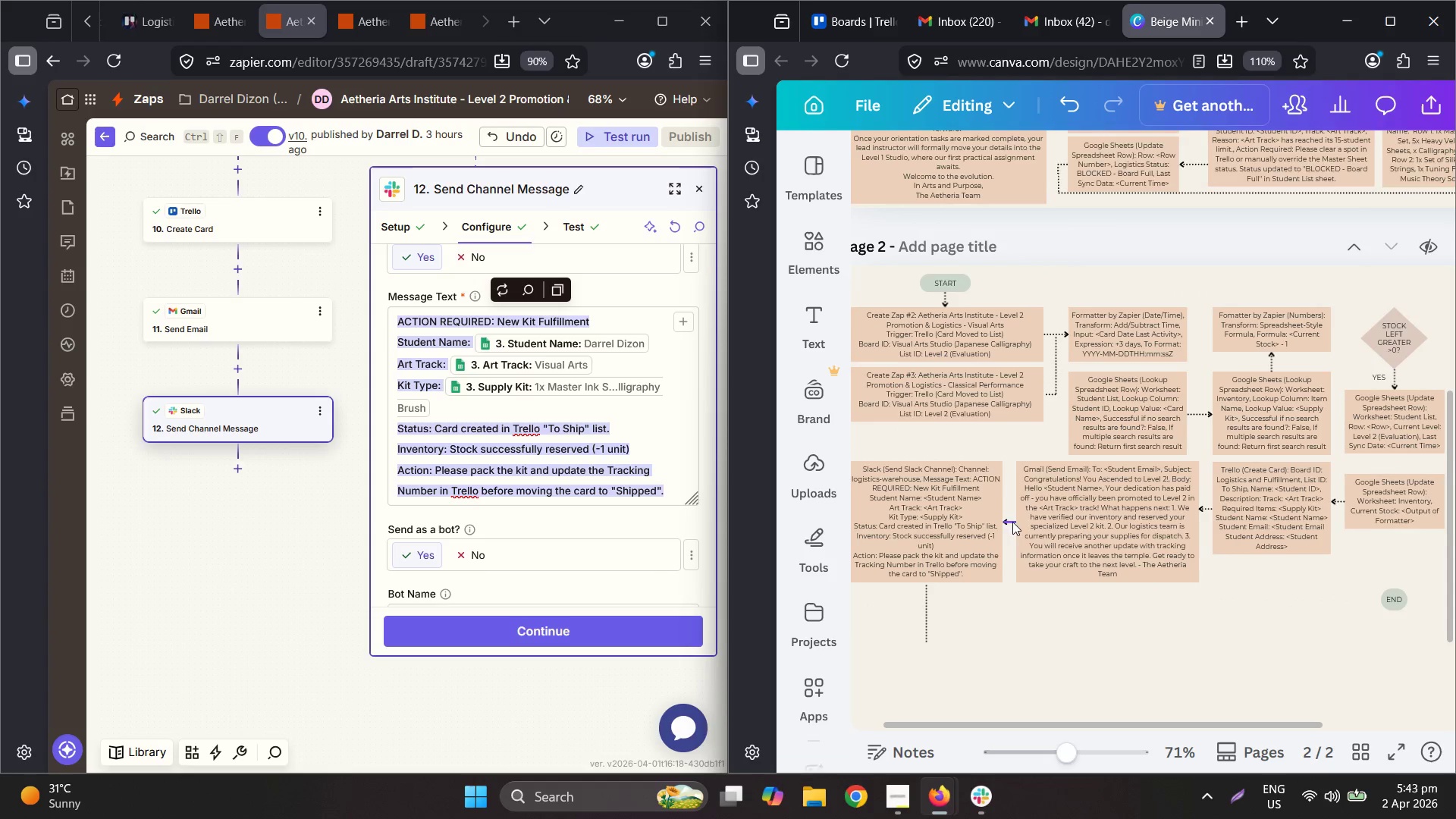 
key(Control+C)
 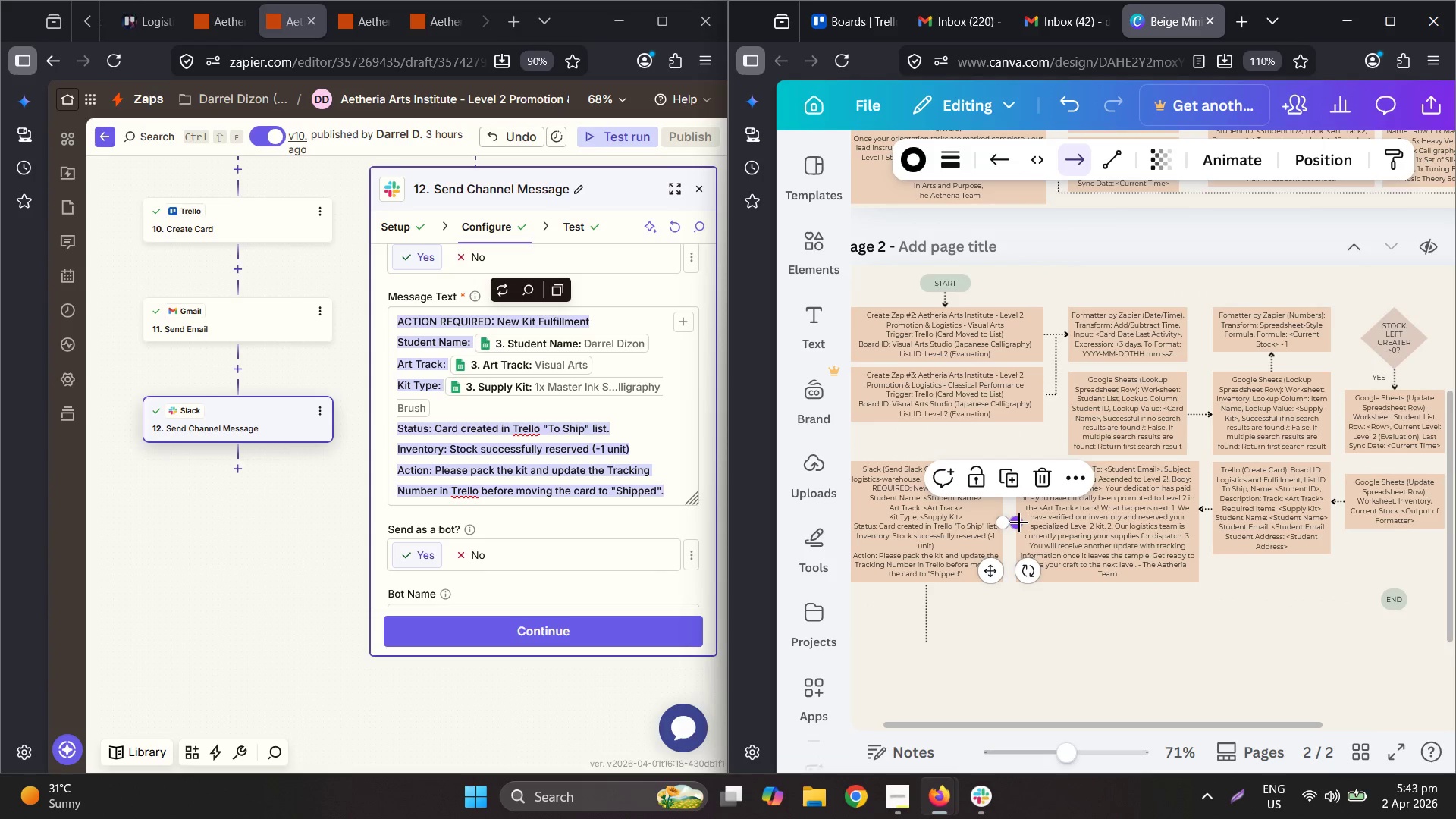 
key(Control+ControlLeft)
 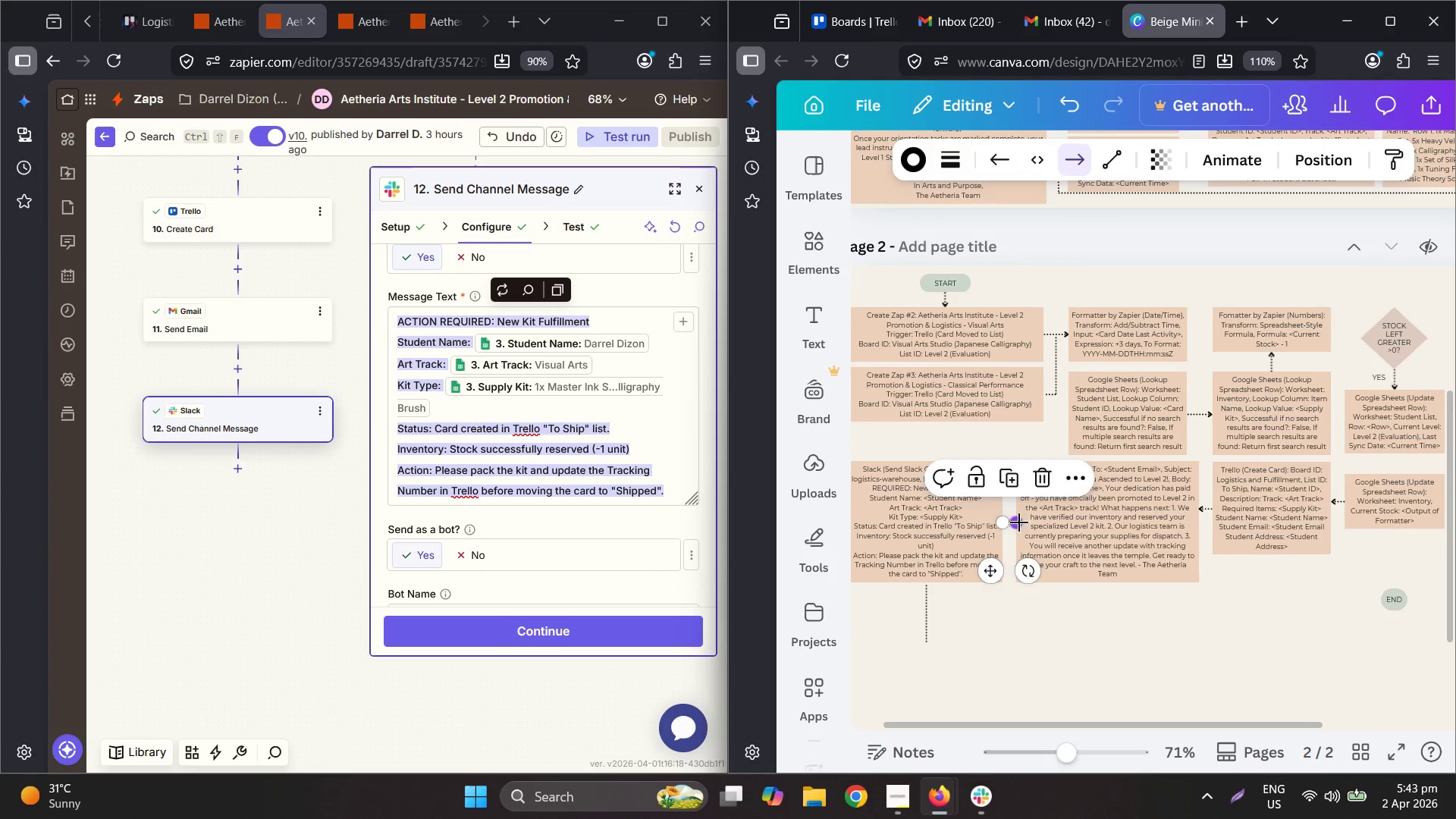 
key(Control+V)
 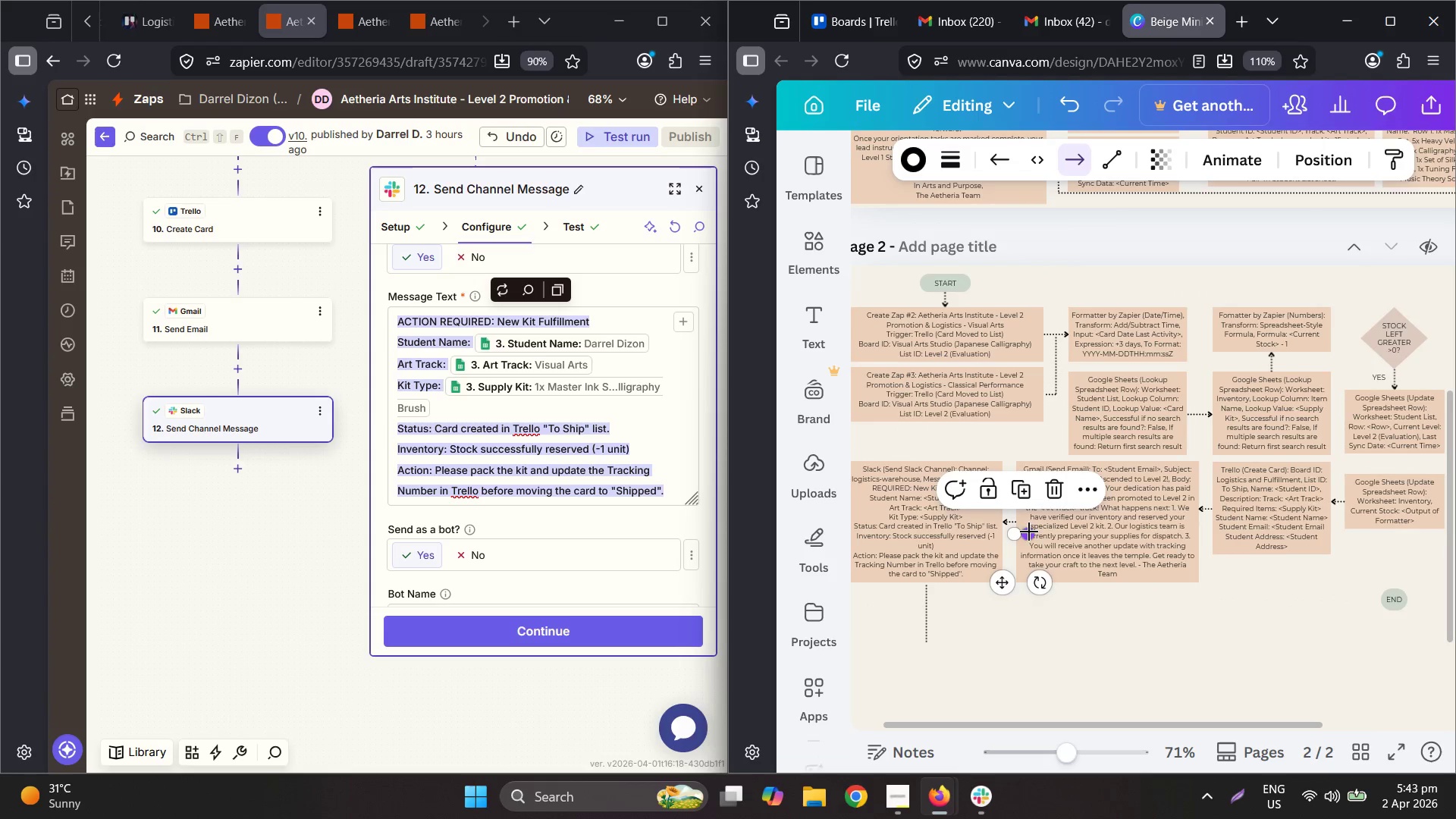 
left_click_drag(start_coordinate=[1033, 533], to_coordinate=[934, 607])
 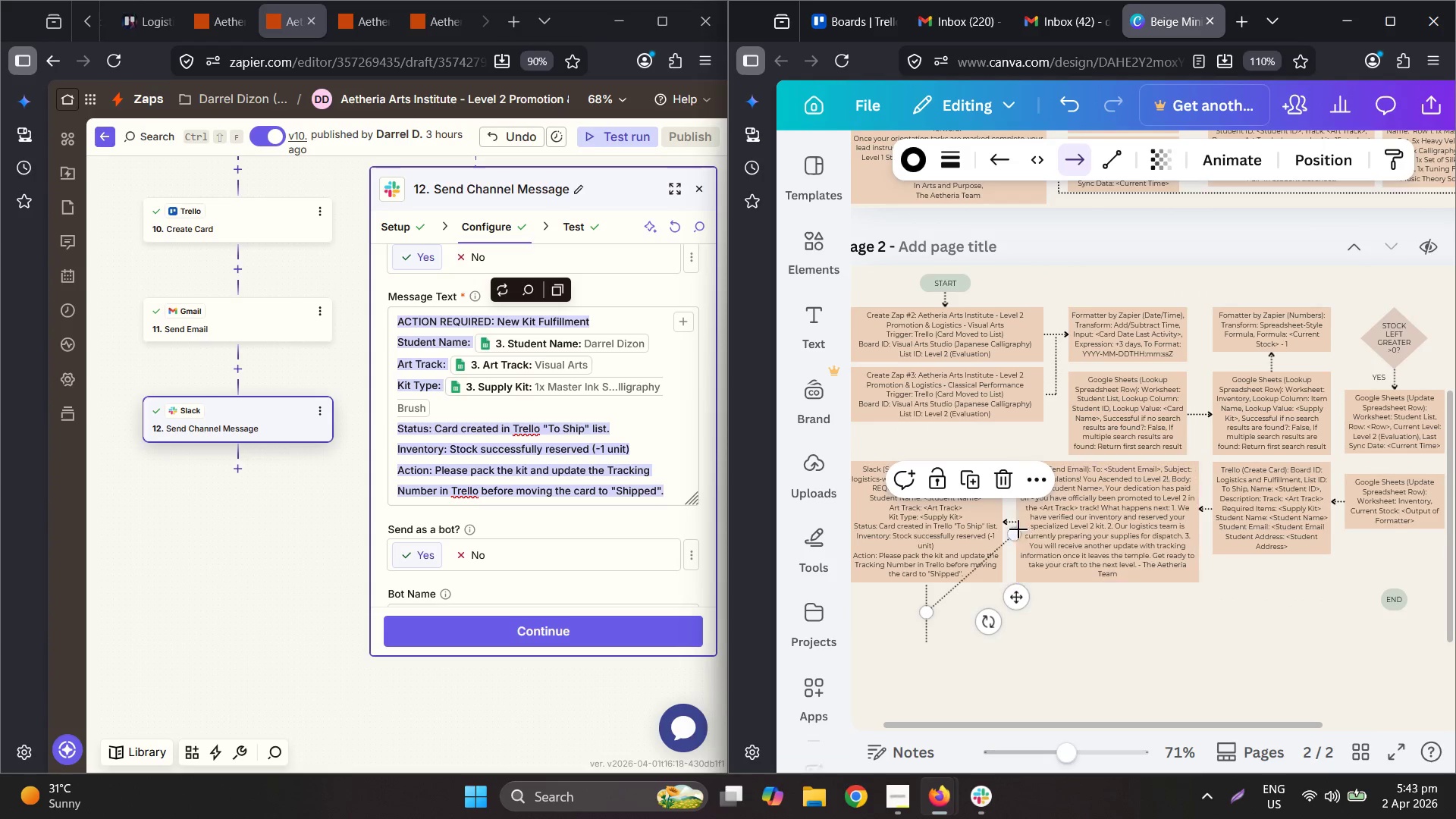 
left_click_drag(start_coordinate=[1012, 536], to_coordinate=[1380, 597])
 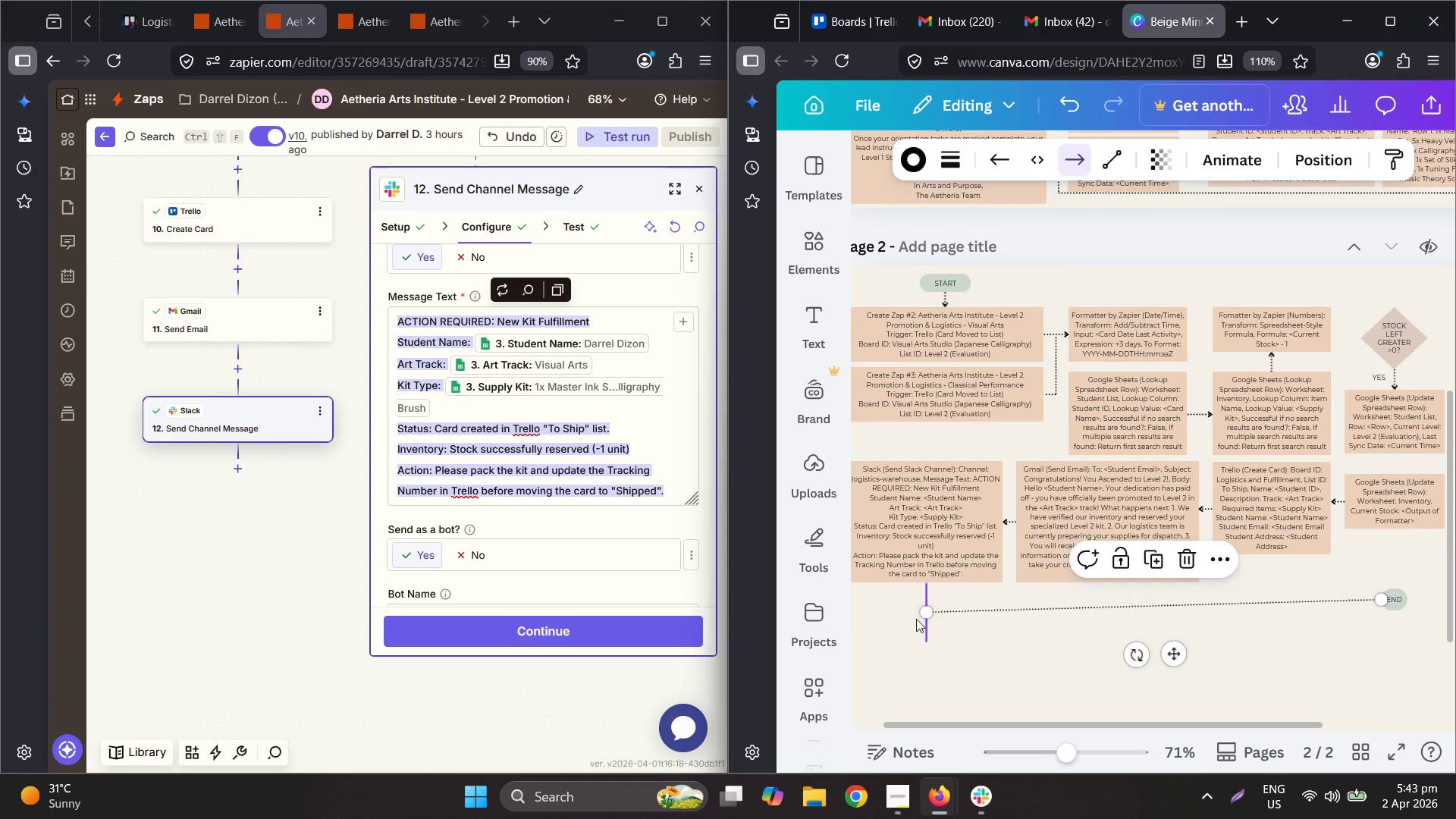 
left_click_drag(start_coordinate=[932, 611], to_coordinate=[938, 603])
 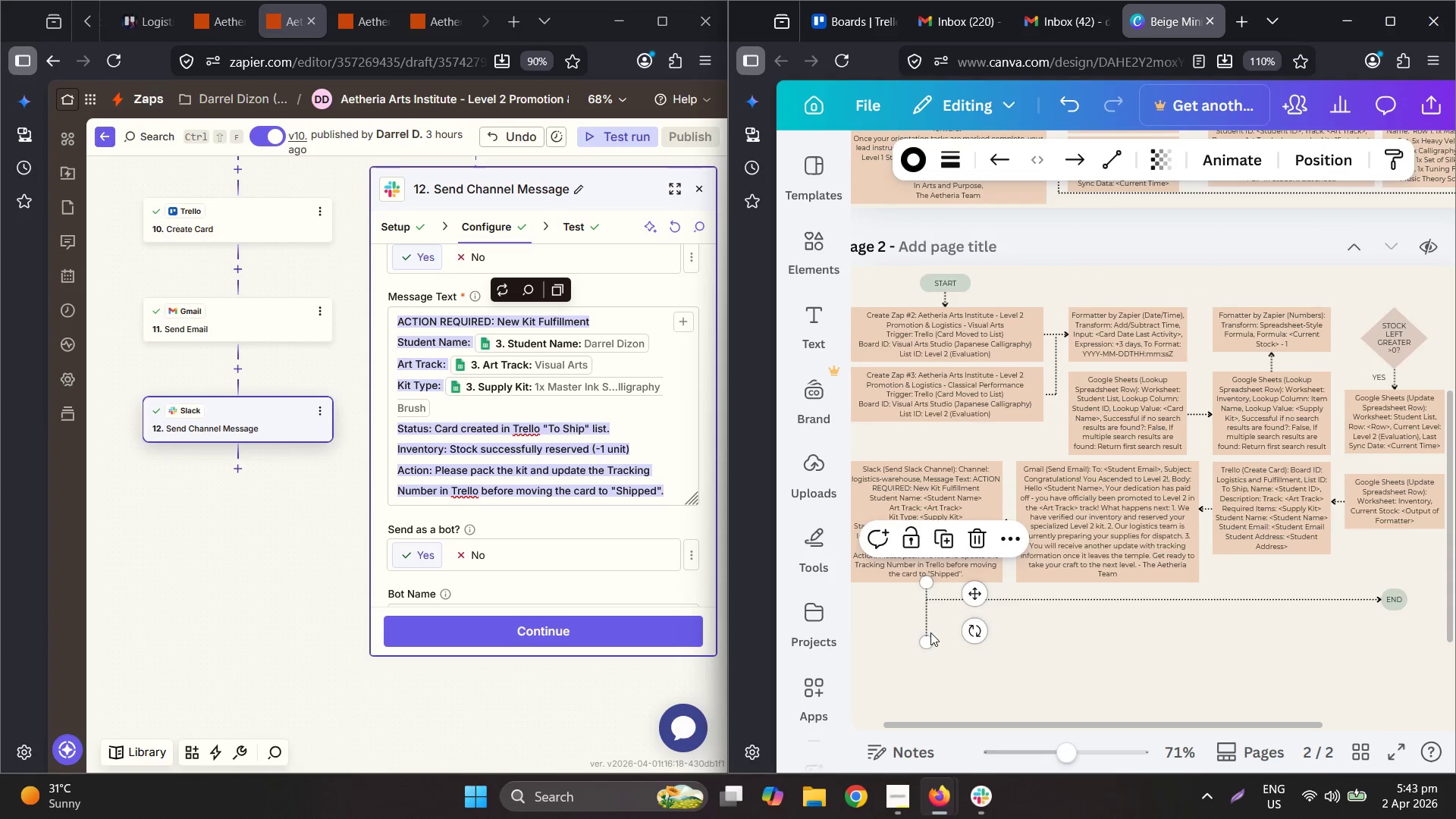 
left_click_drag(start_coordinate=[930, 641], to_coordinate=[931, 599])
 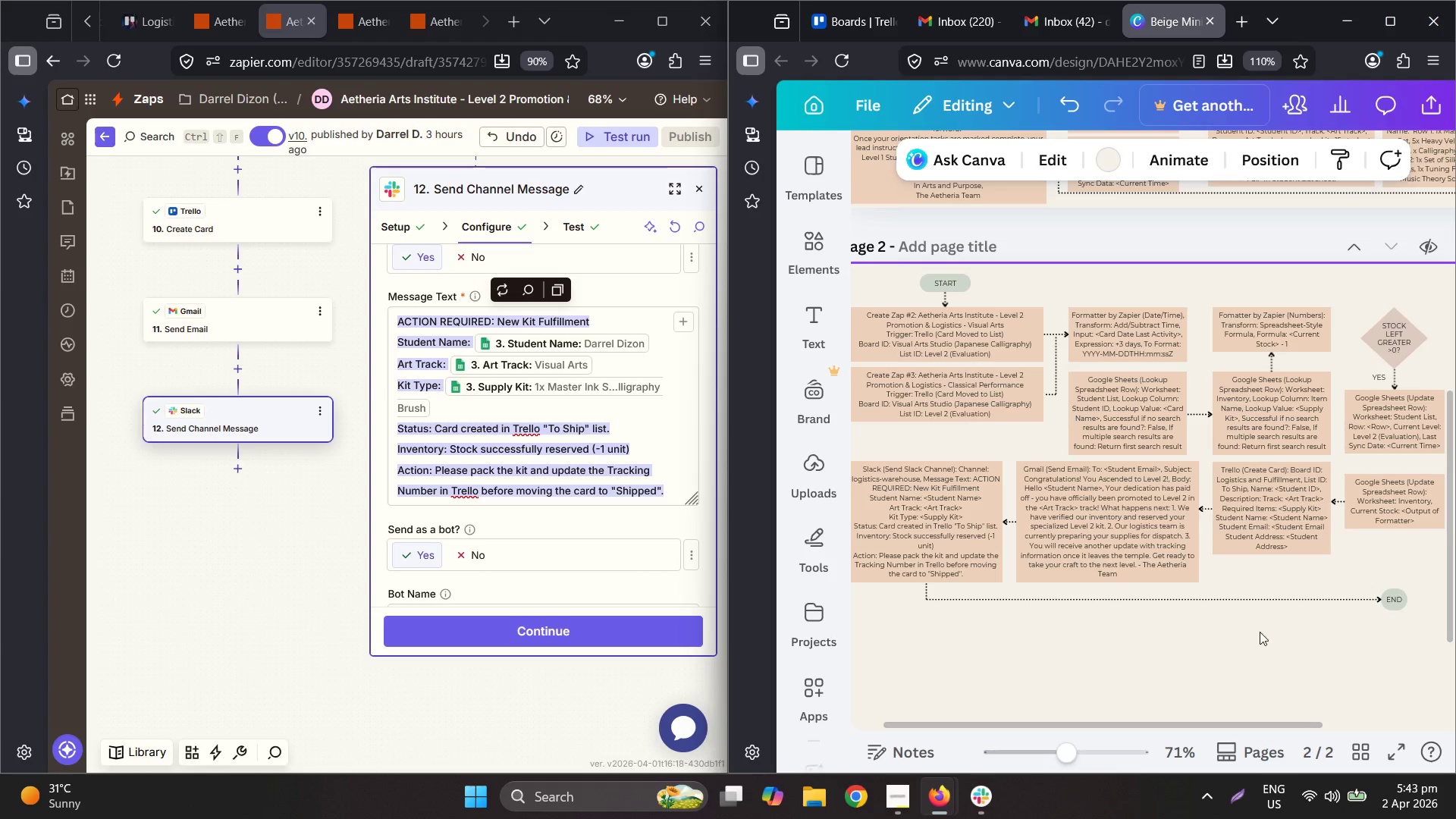 
hold_key(key=ControlLeft, duration=0.64)
scroll: coordinate [1004, 591], scroll_direction: down, amount: 2.0
 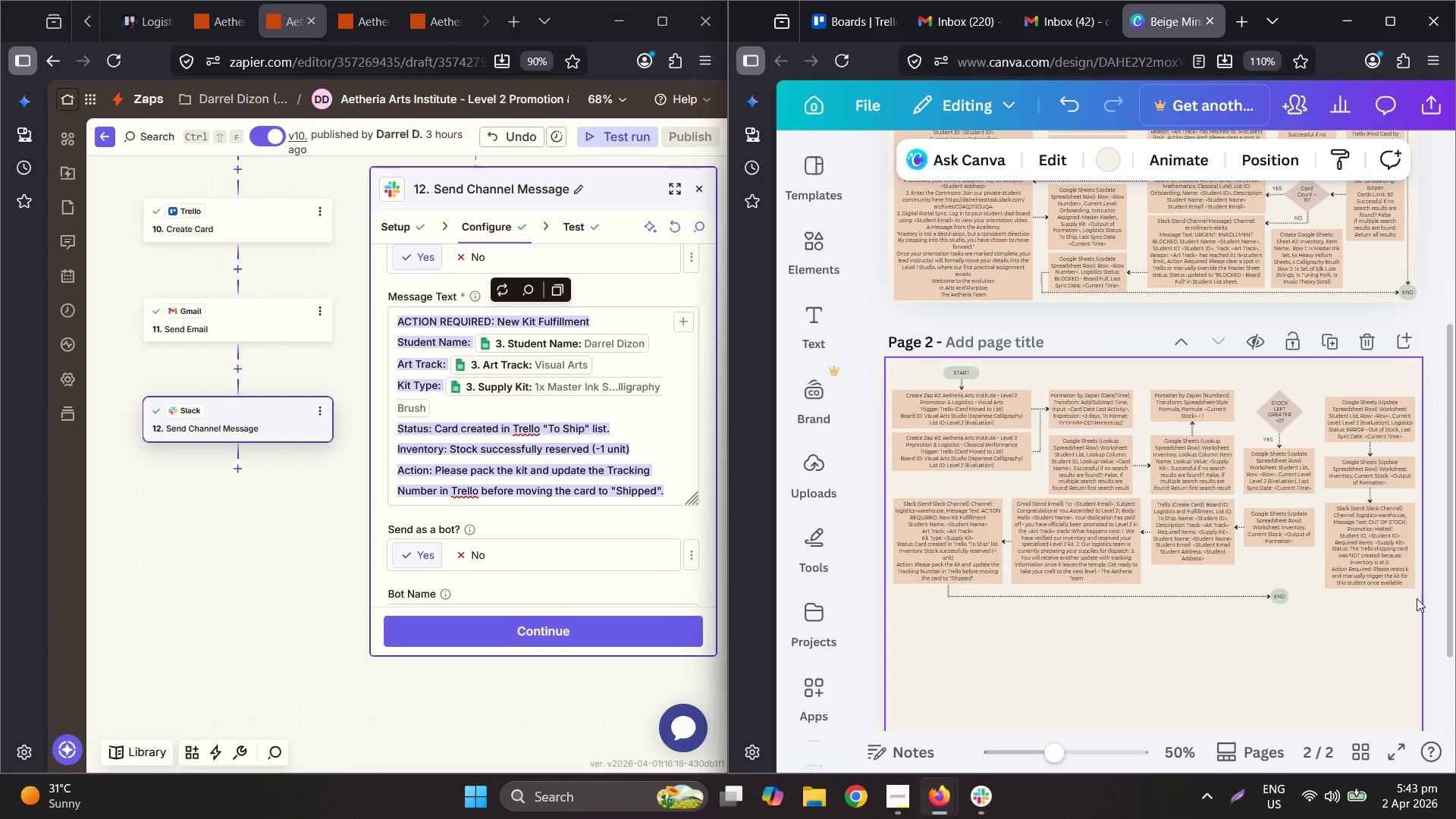 
hold_key(key=ControlLeft, duration=0.56)
scroll: coordinate [1386, 577], scroll_direction: up, amount: 5.0
 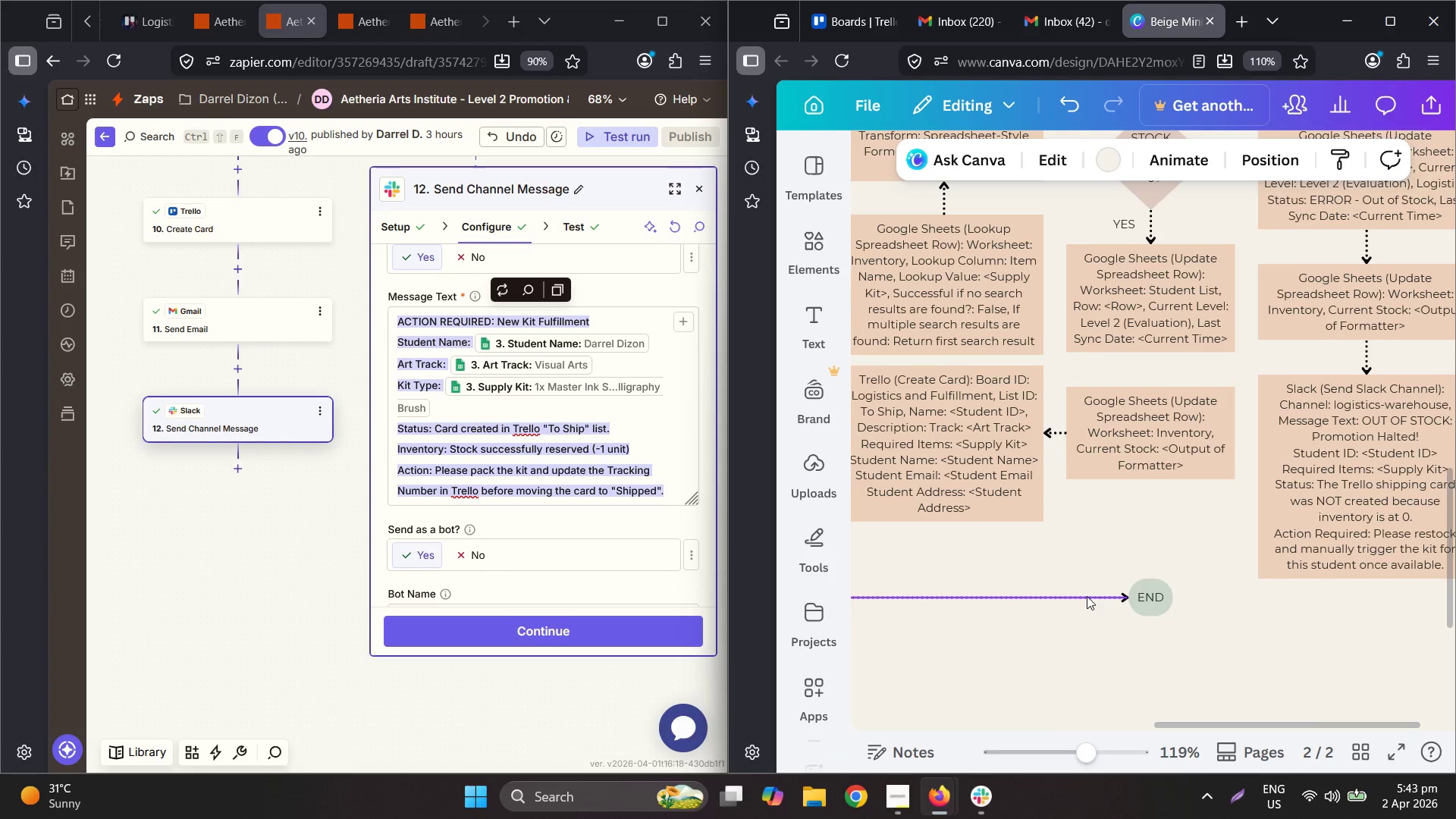 
hold_key(key=ControlLeft, duration=0.47)
 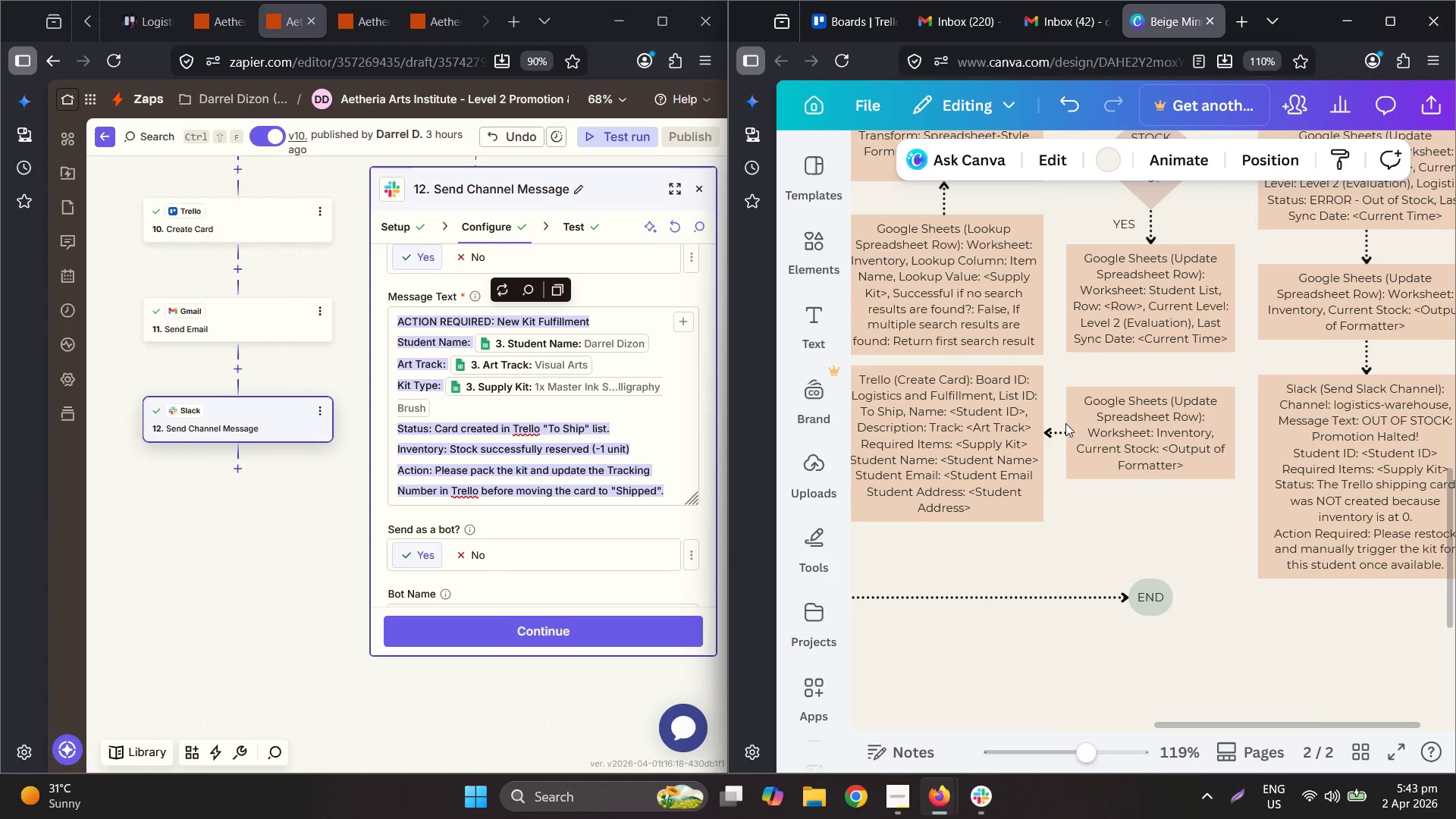 
key(Control+C)
 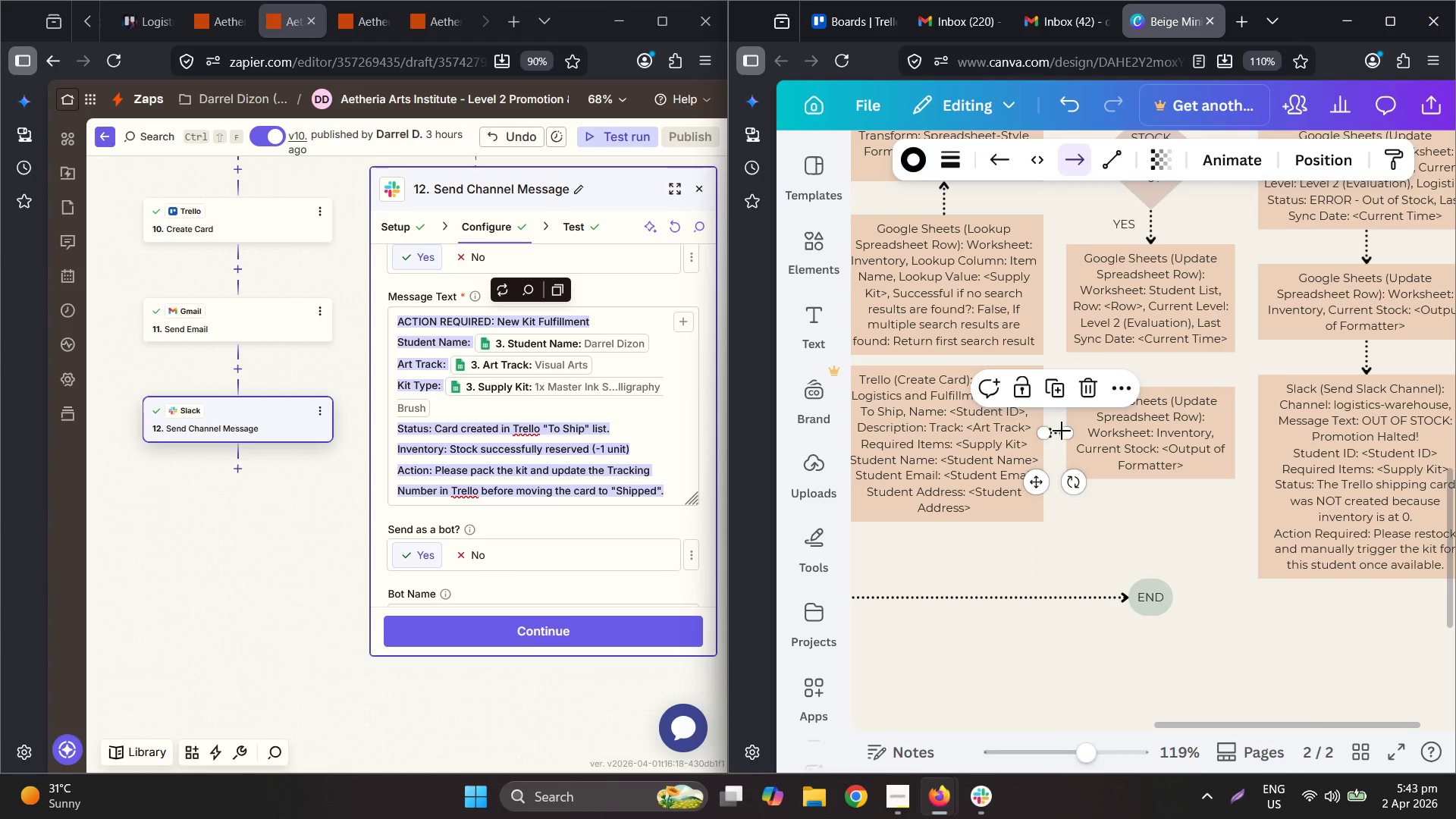 
key(Control+V)
 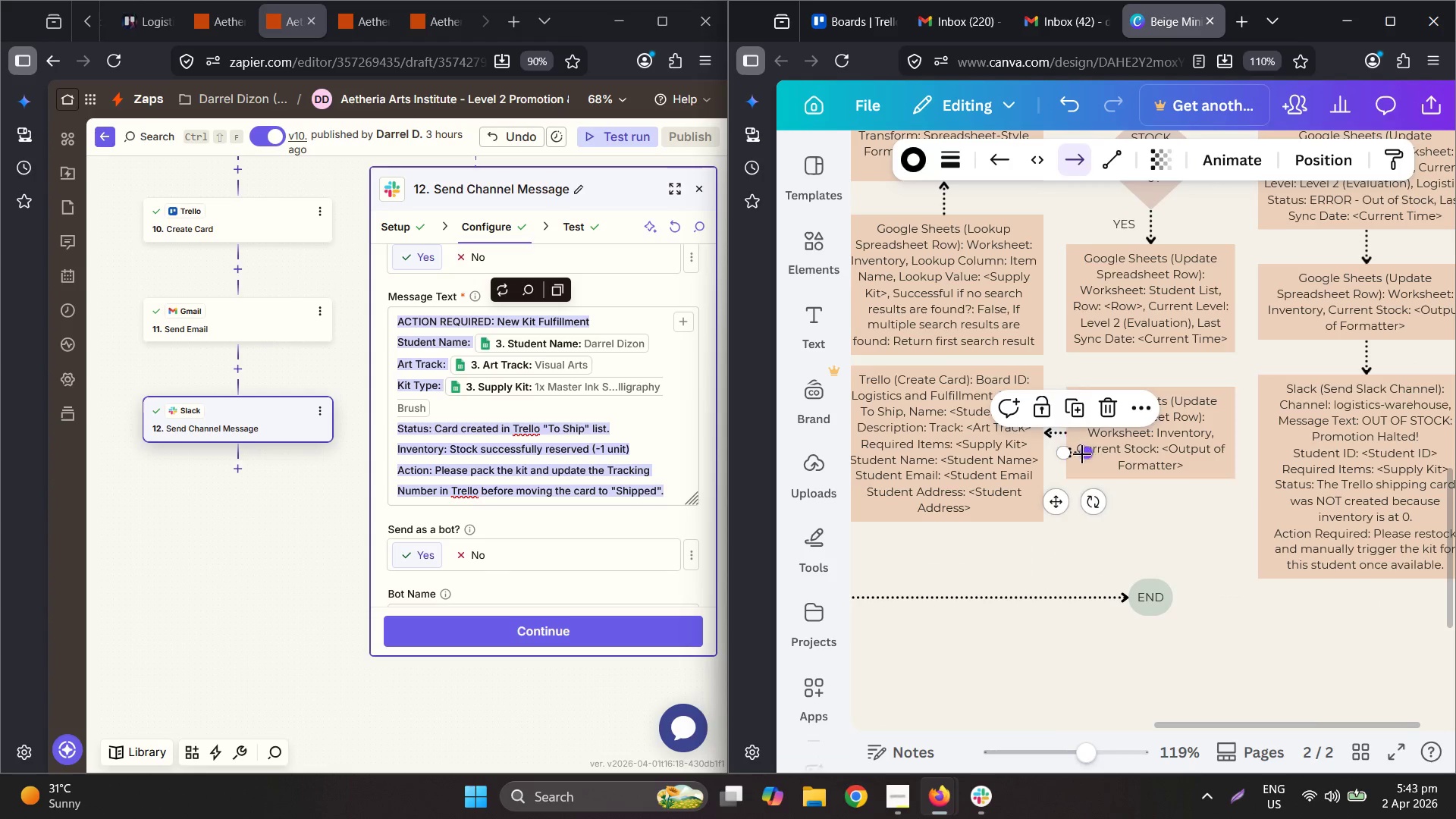 
left_click_drag(start_coordinate=[1081, 454], to_coordinate=[1255, 590])
 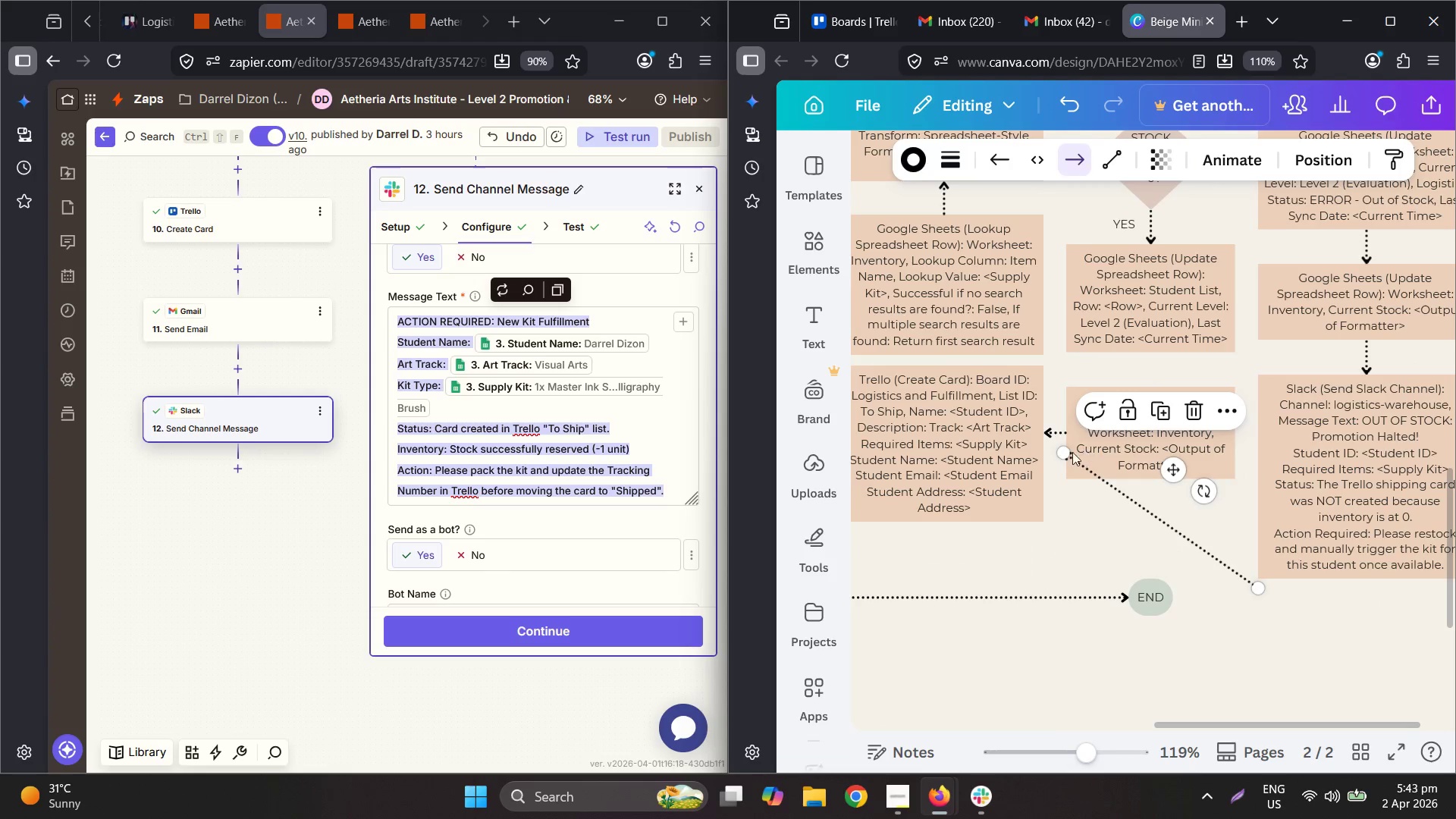 
left_click_drag(start_coordinate=[1064, 454], to_coordinate=[1179, 604])
 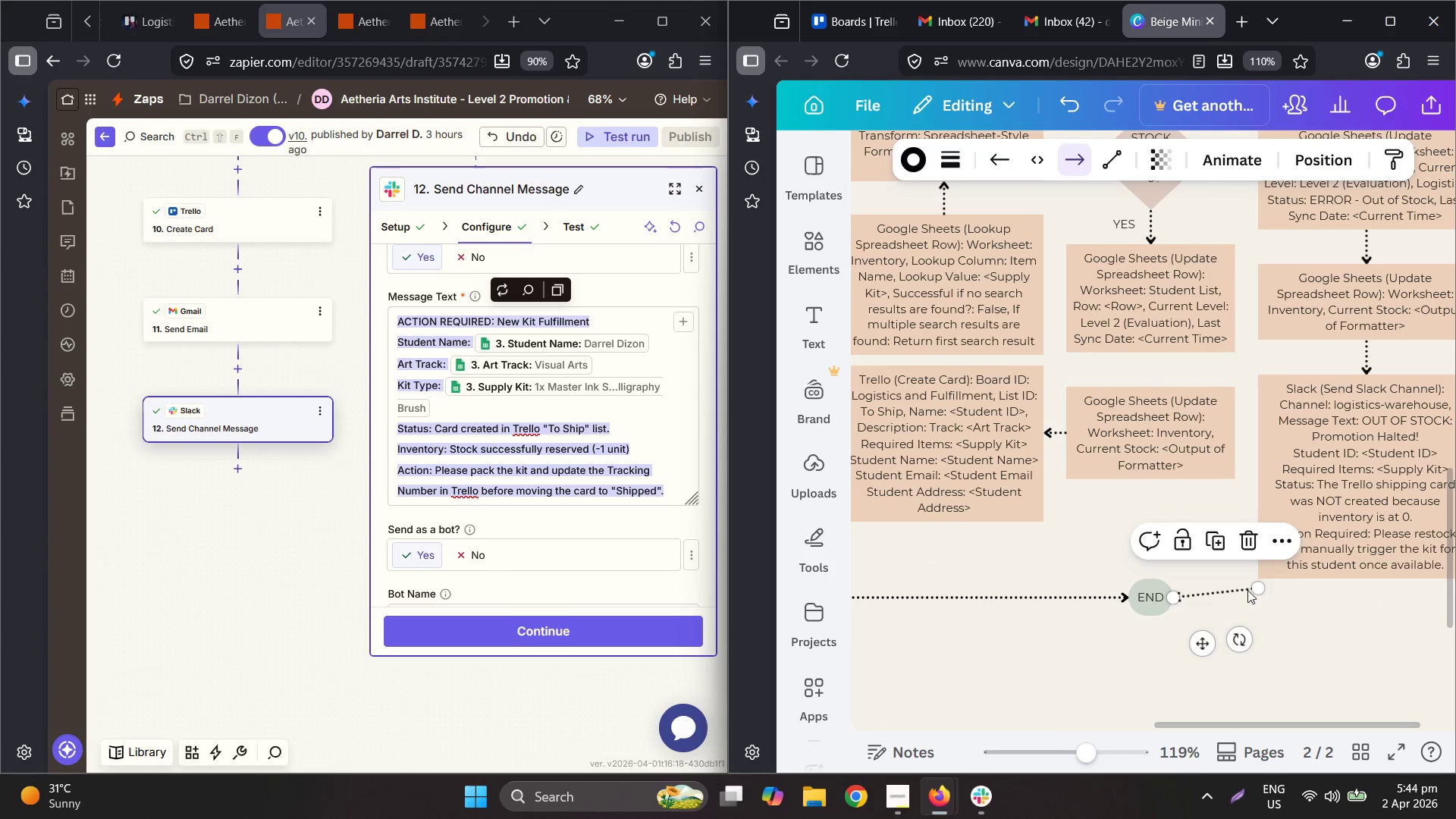 
left_click_drag(start_coordinate=[1254, 588], to_coordinate=[1359, 595])
 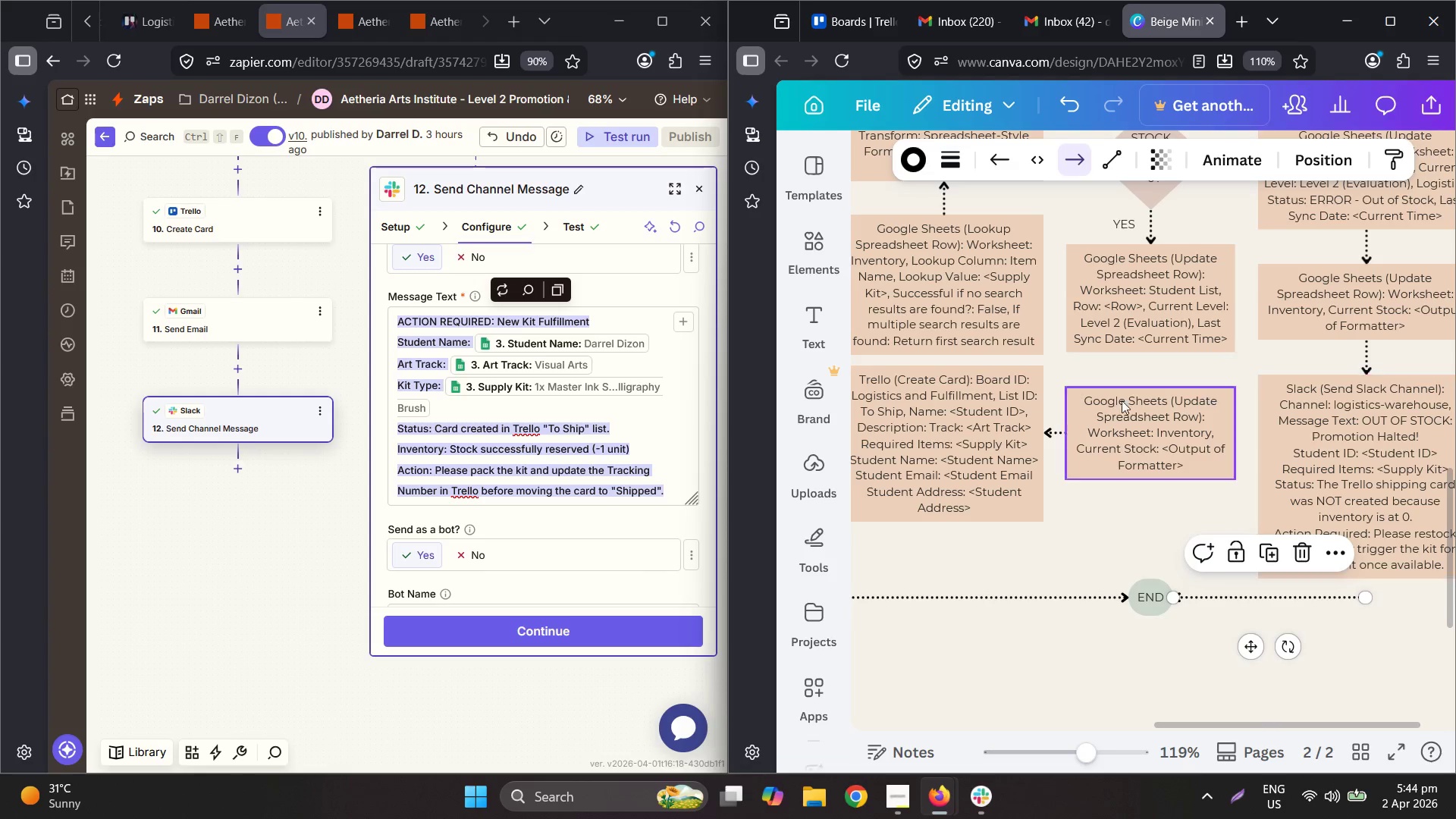 
hold_key(key=ControlLeft, duration=1.23)
 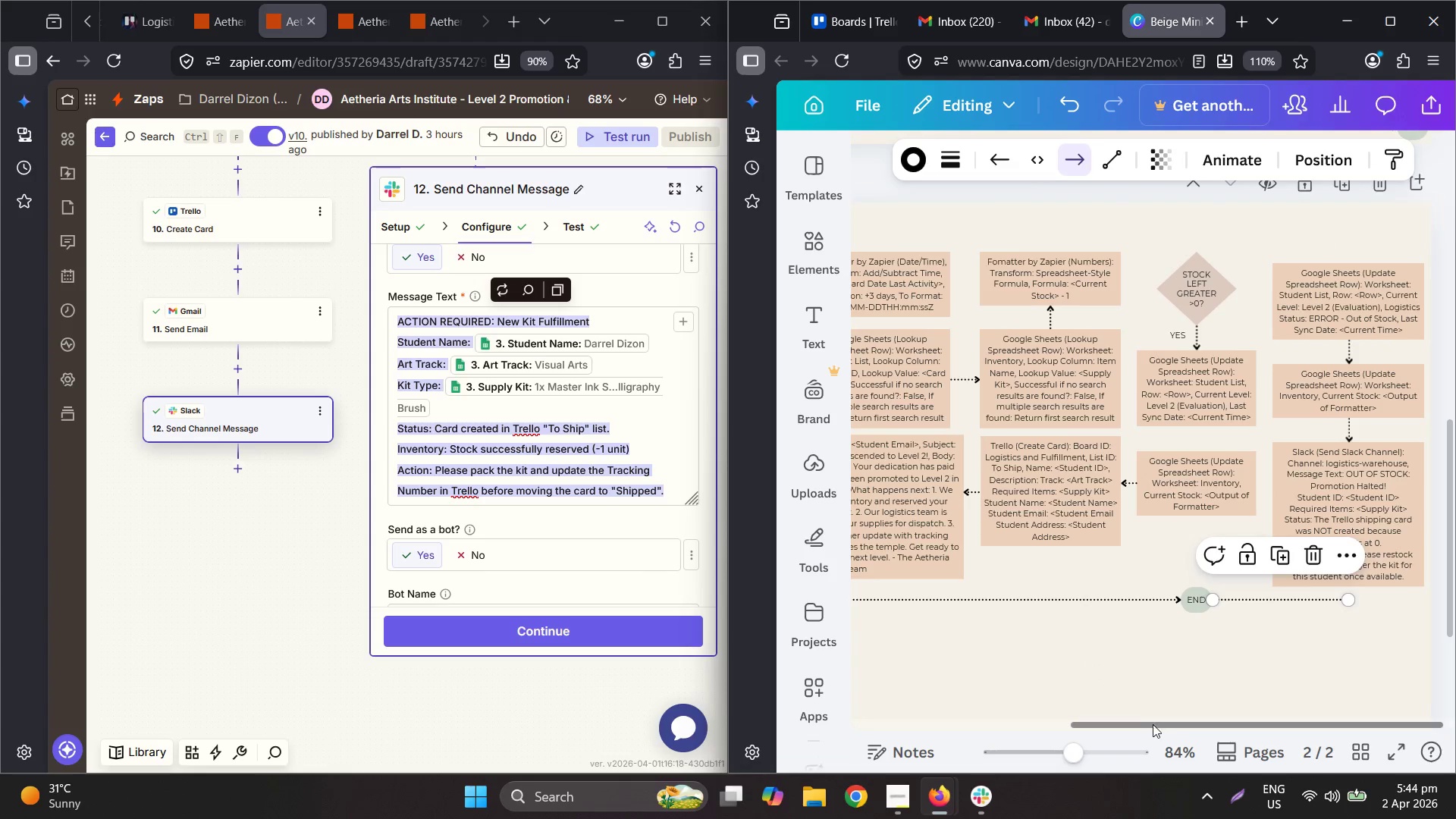 
scroll: coordinate [1172, 372], scroll_direction: up, amount: 1.0
 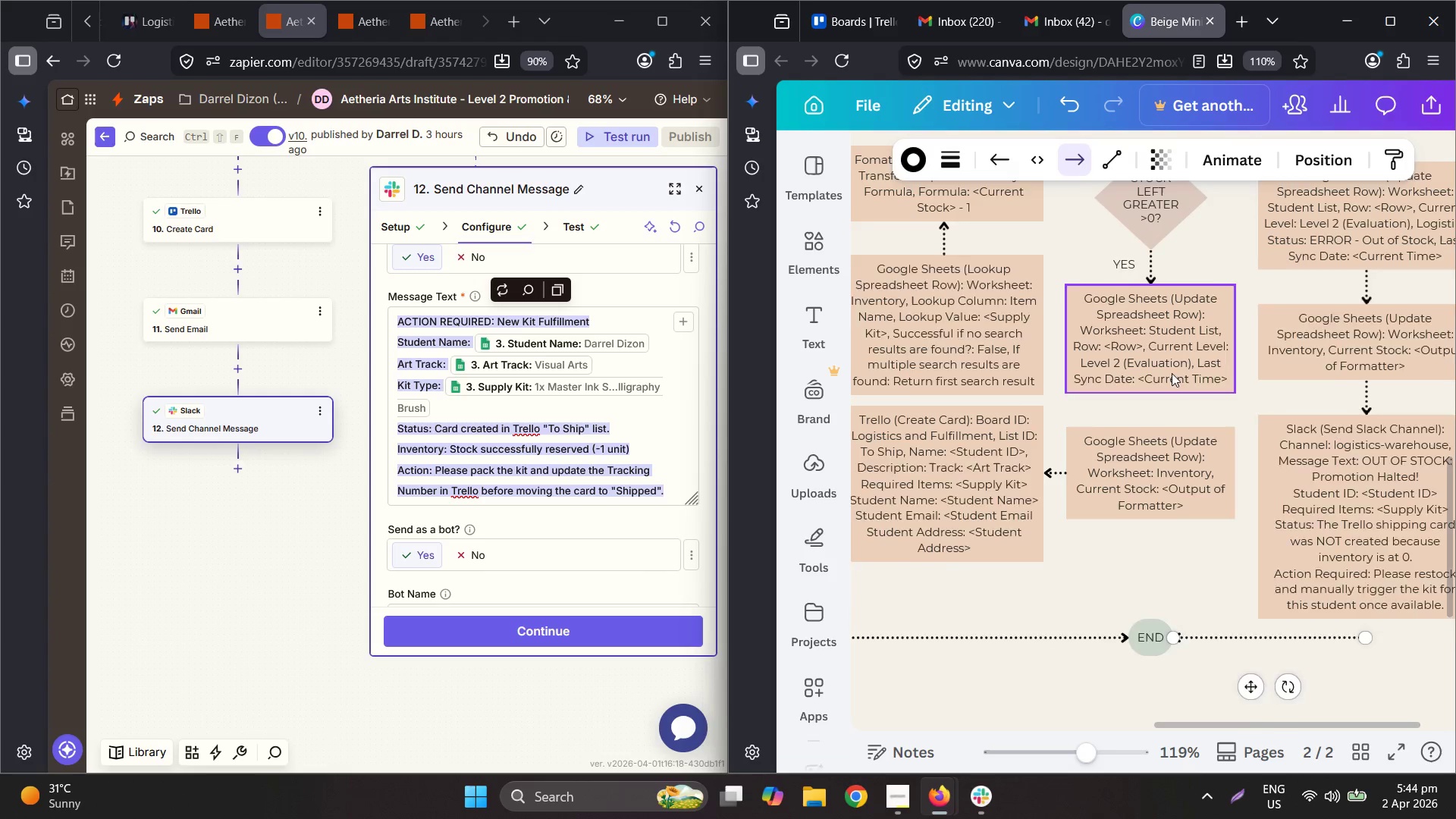 
scroll: coordinate [1204, 453], scroll_direction: down, amount: 2.0
 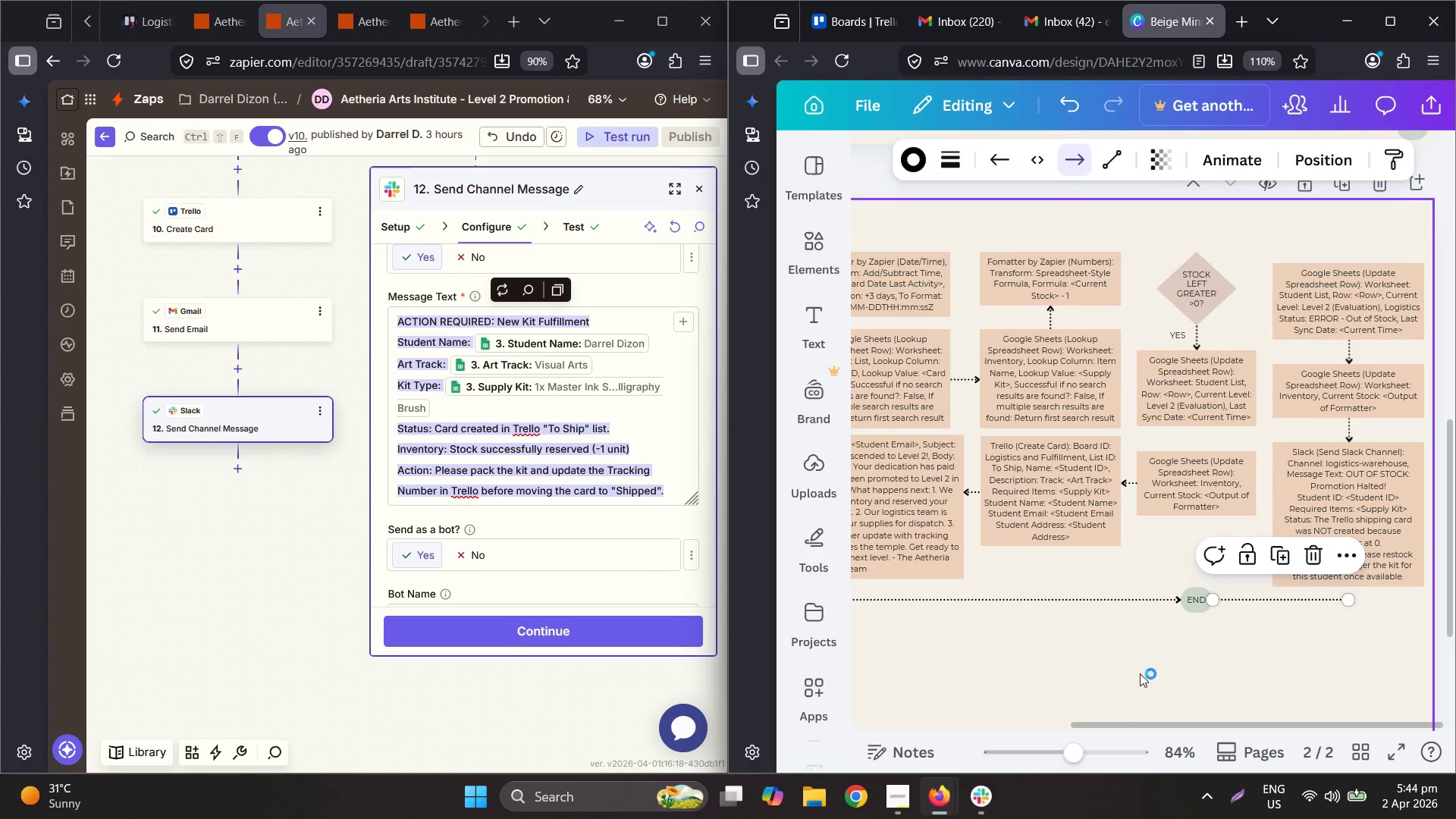 
left_click_drag(start_coordinate=[1152, 723], to_coordinate=[1005, 724])
 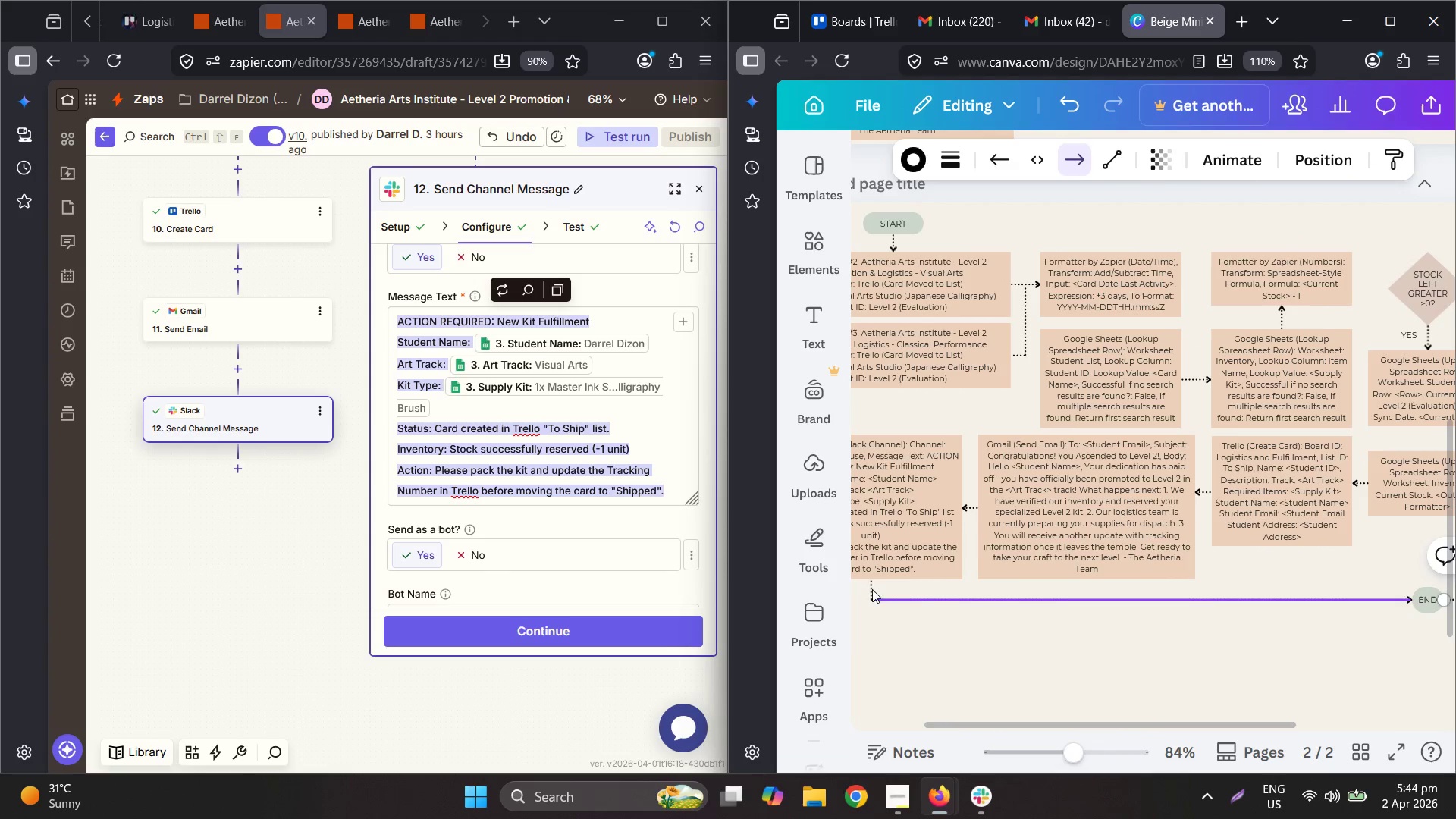 
key(Control+C)
 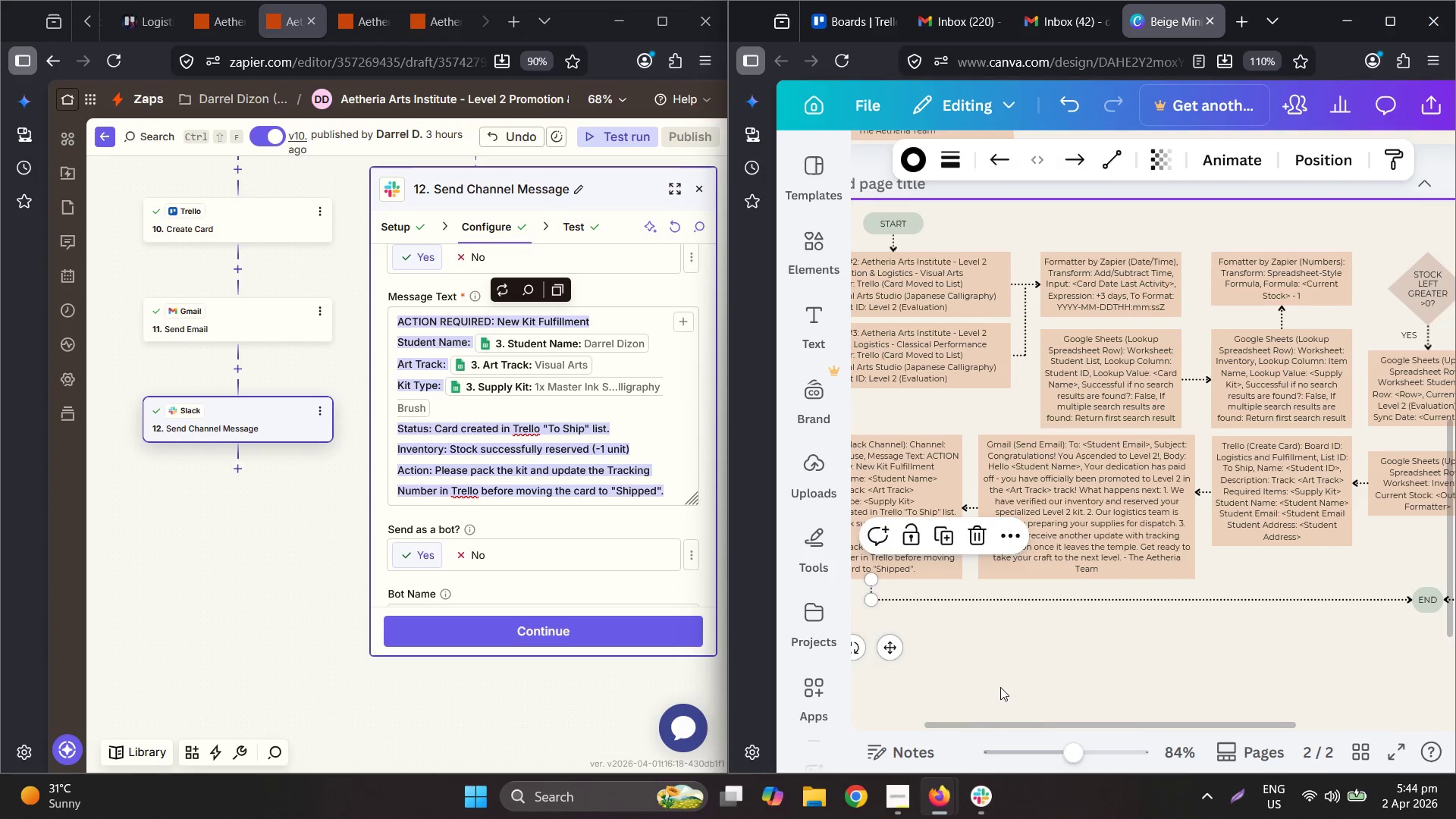 
key(Control+V)
 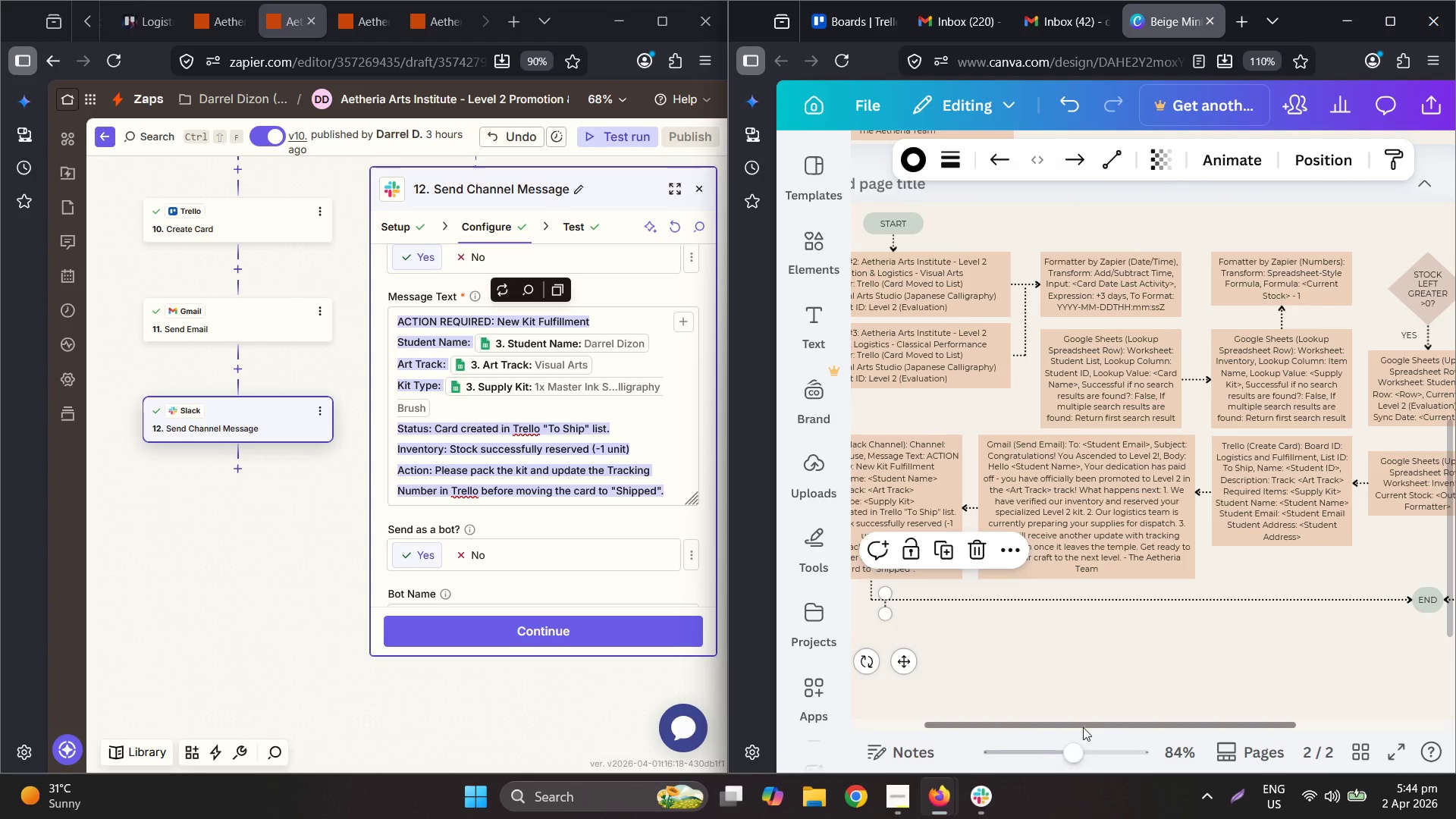 
left_click_drag(start_coordinate=[1083, 723], to_coordinate=[1094, 720])
 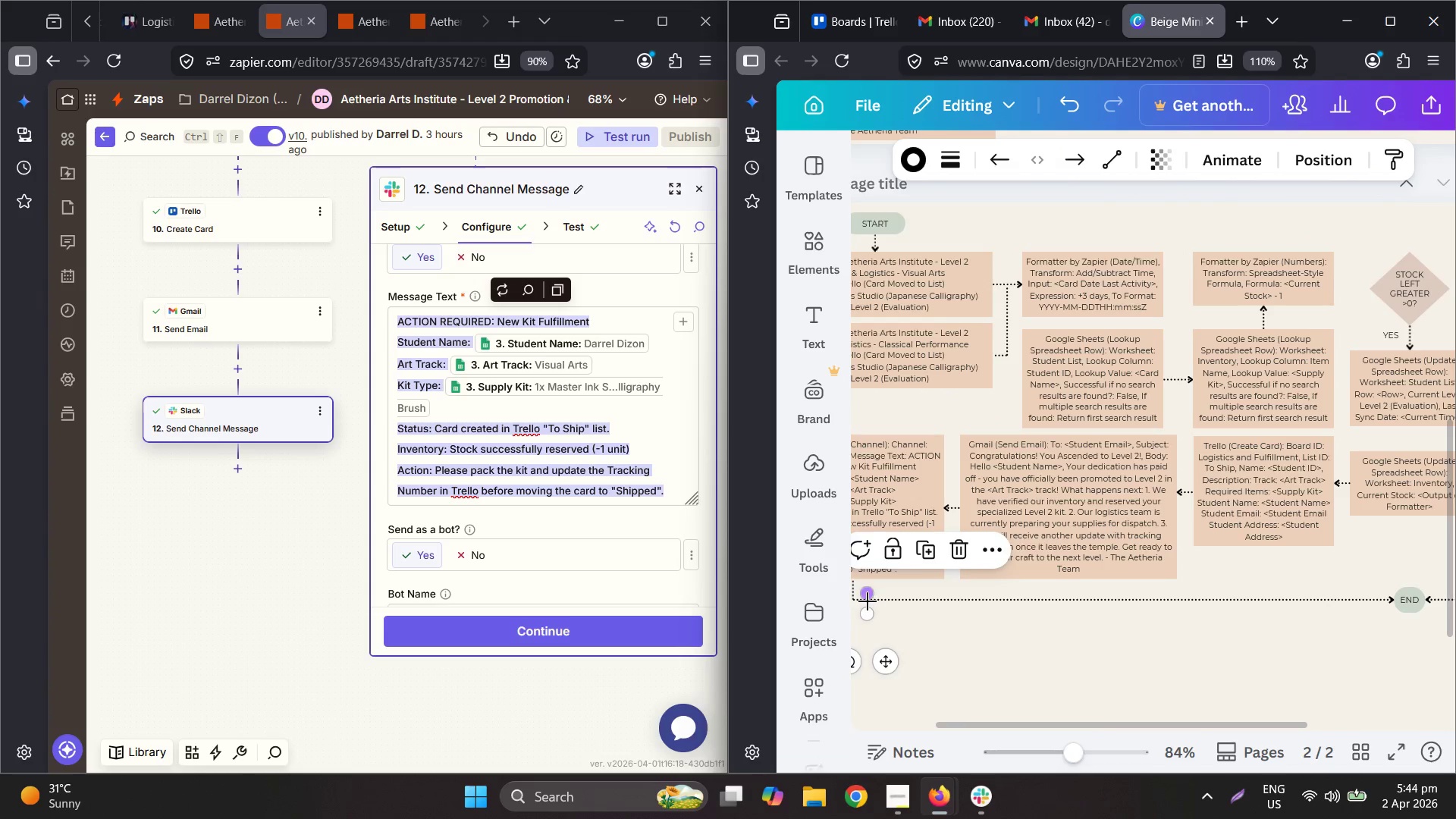 
left_click_drag(start_coordinate=[867, 601], to_coordinate=[880, 601])
 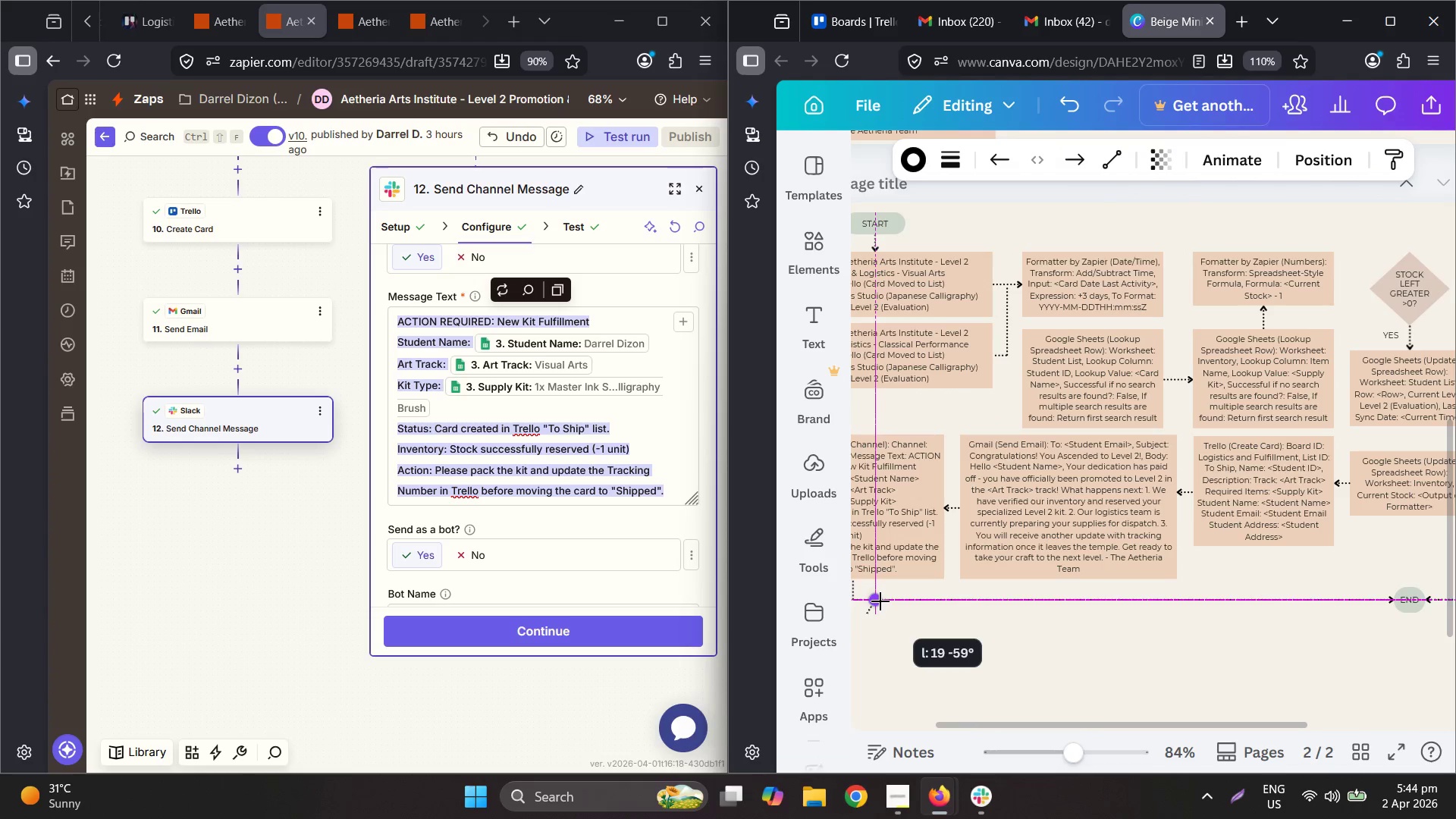 
key(Control+Z)
 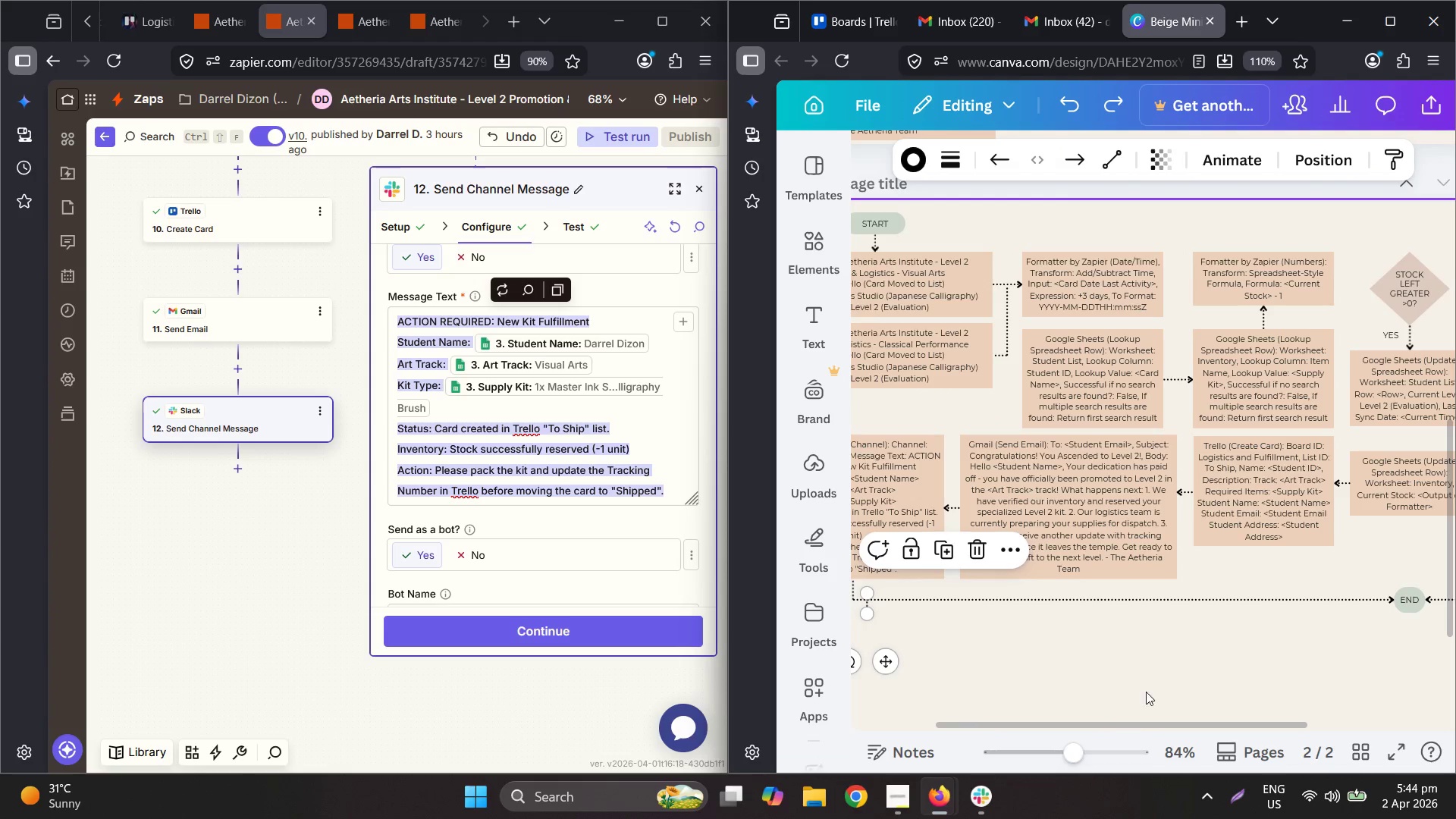 
key(Control+X)
 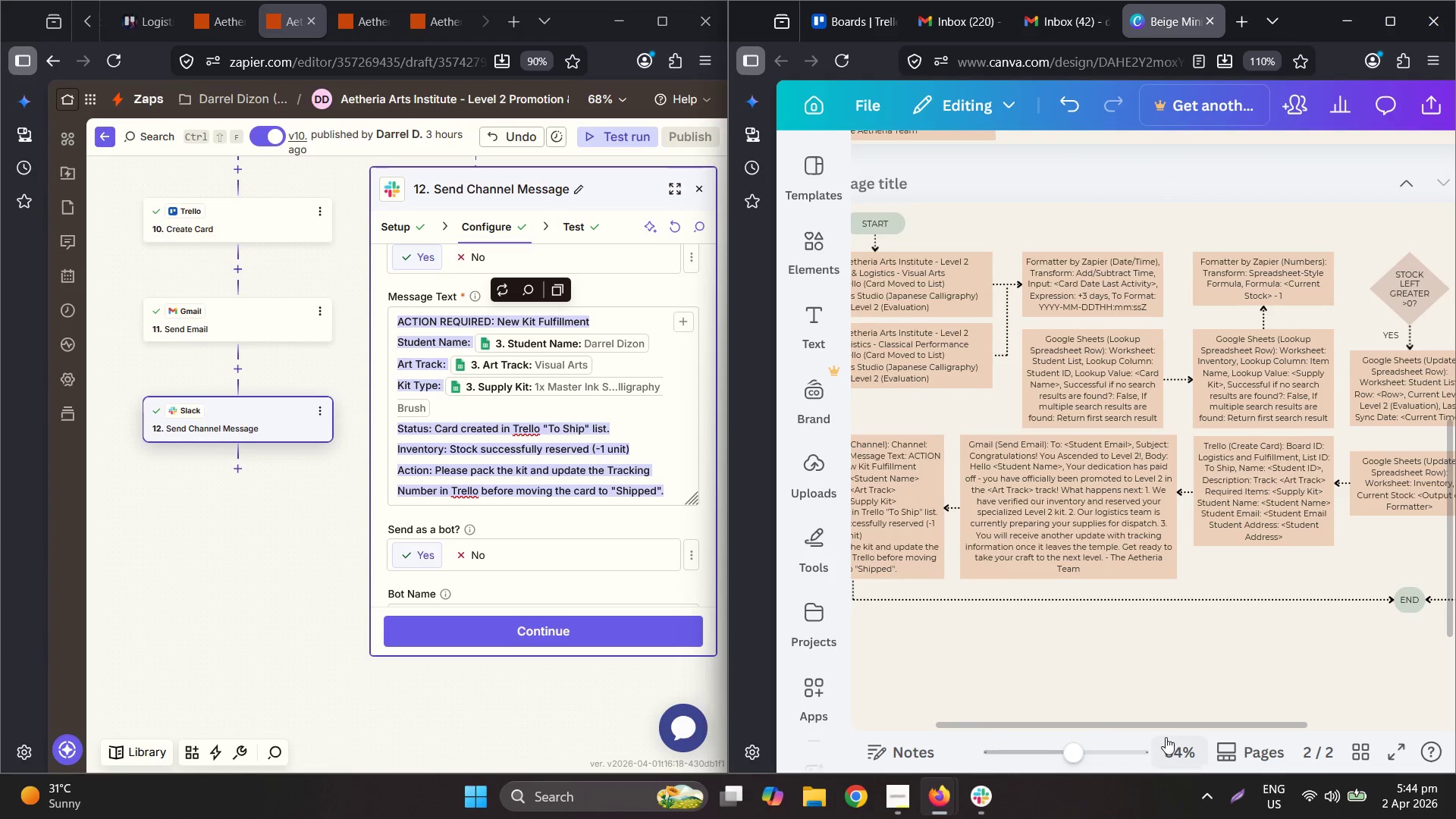 
left_click_drag(start_coordinate=[1165, 726], to_coordinate=[1319, 684])
 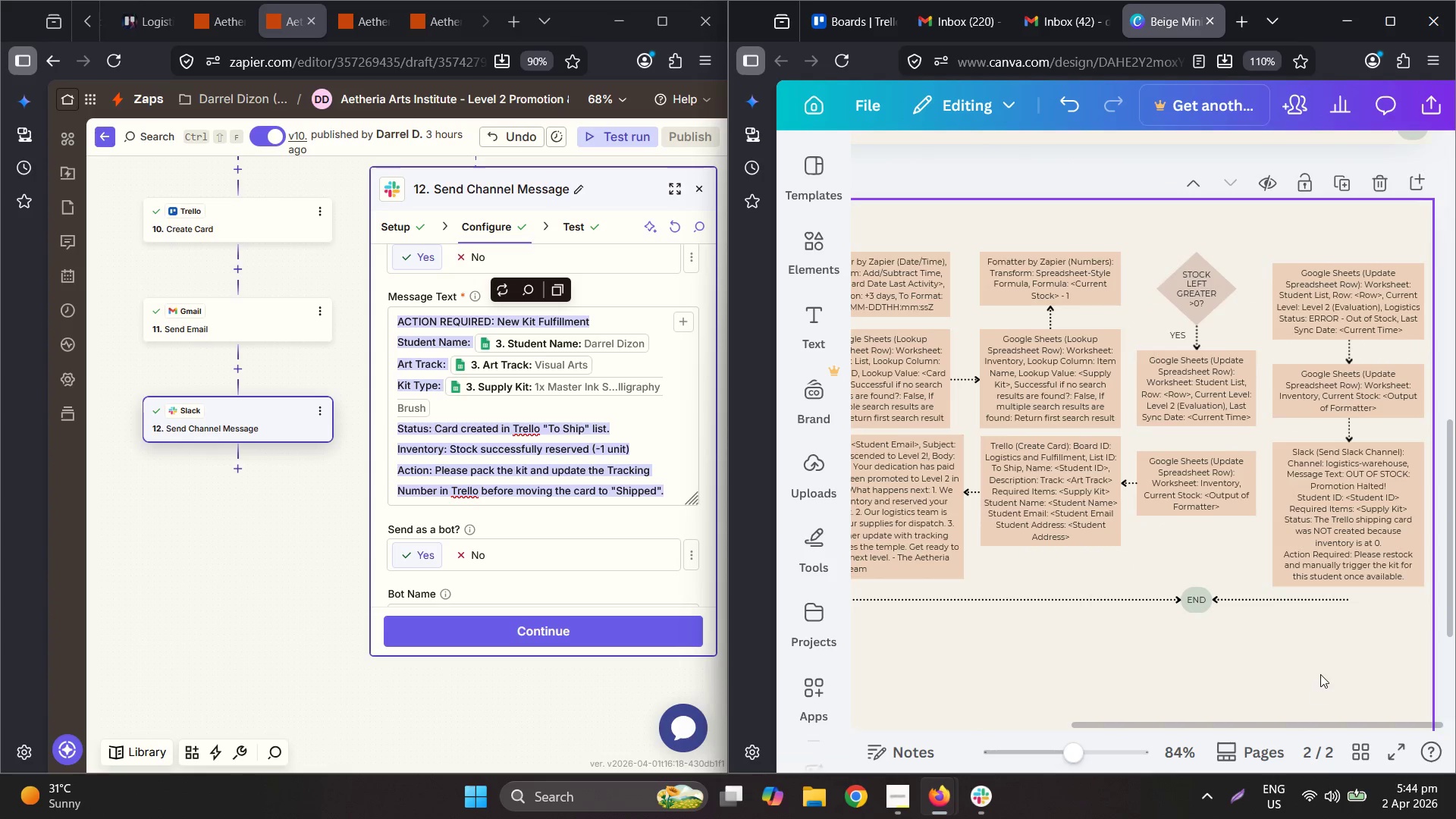 
key(Control+V)
 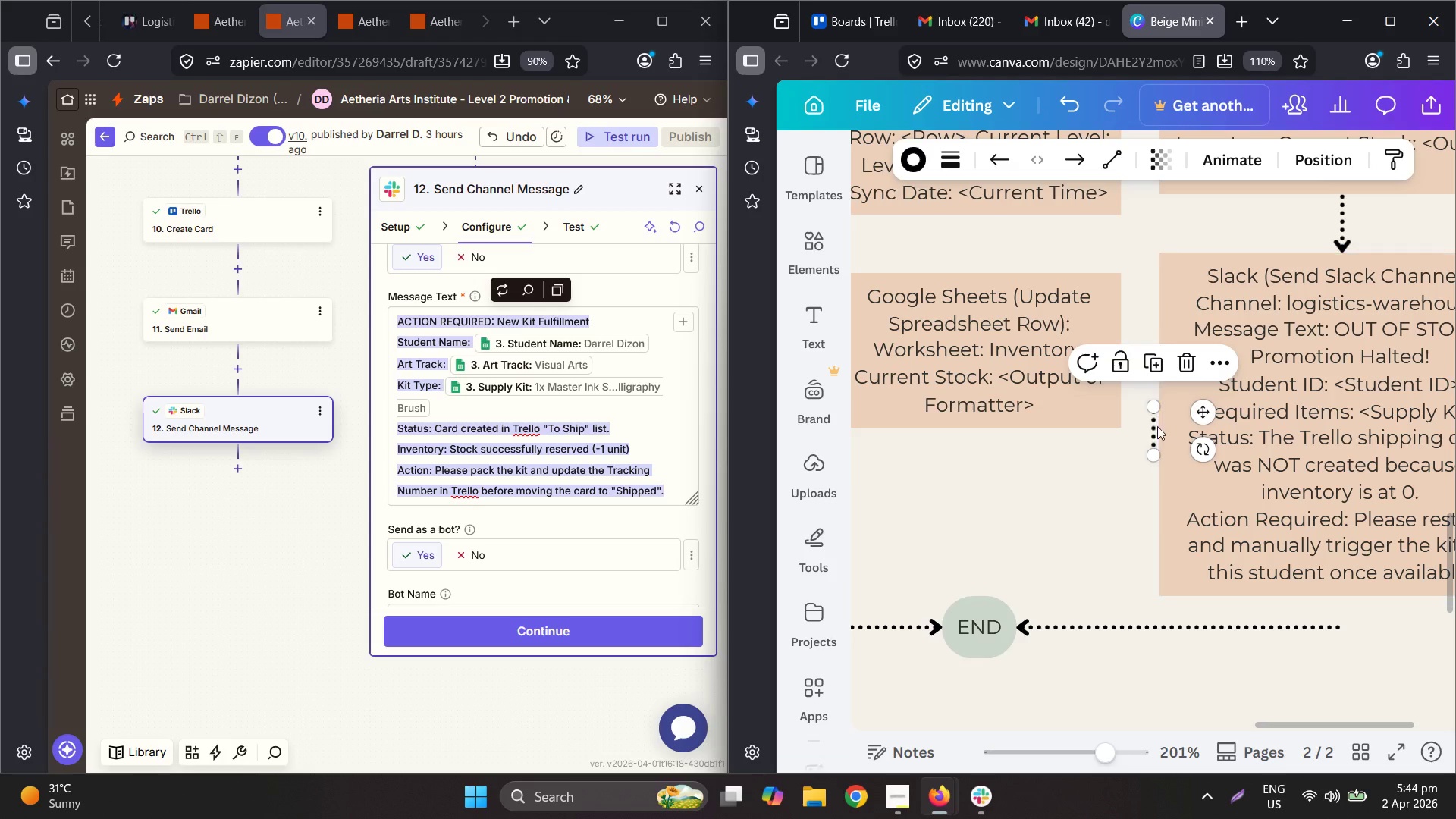 
scroll: coordinate [1425, 566], scroll_direction: up, amount: 5.0
 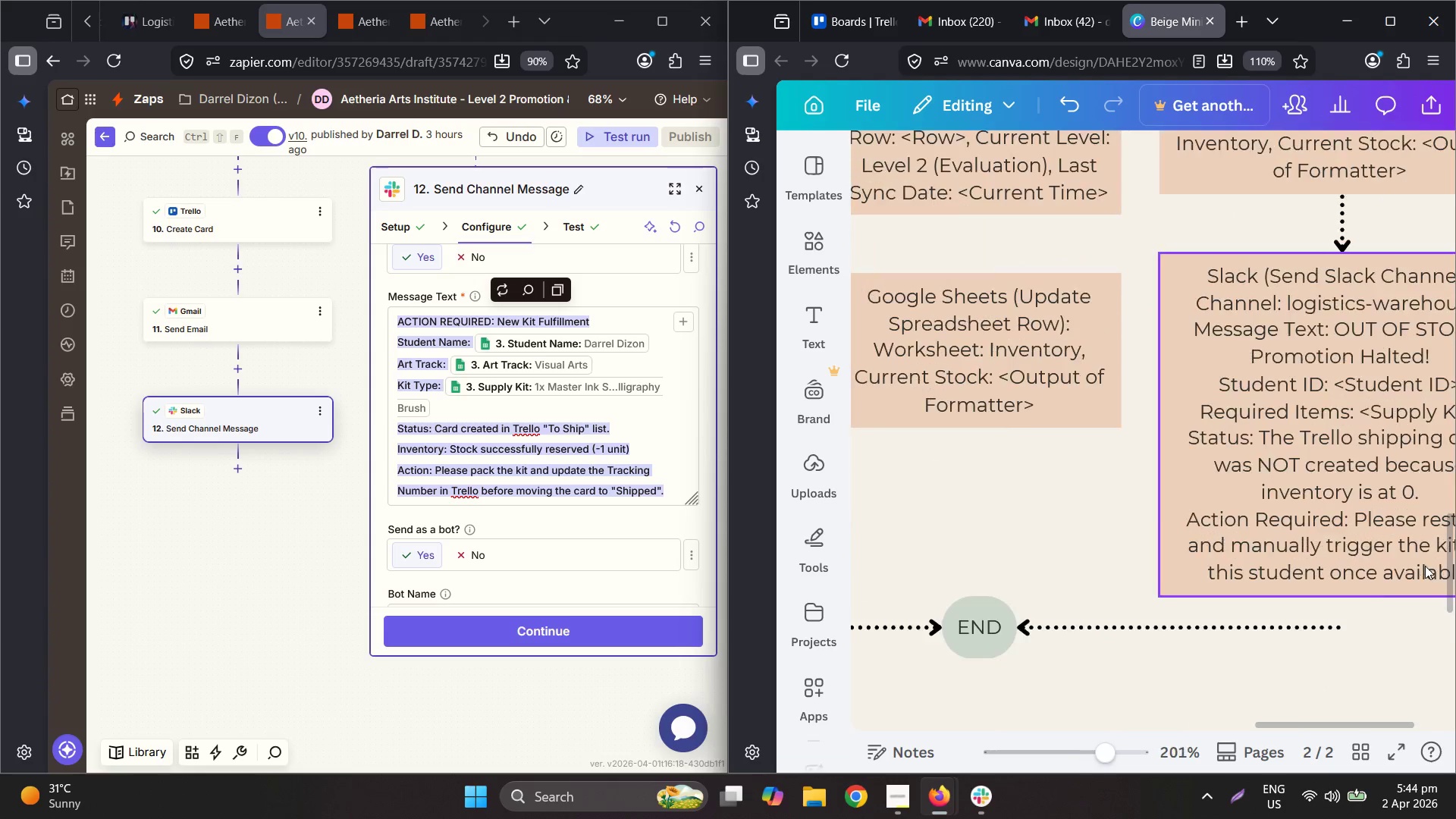 
left_click_drag(start_coordinate=[1143, 427], to_coordinate=[1332, 610])
 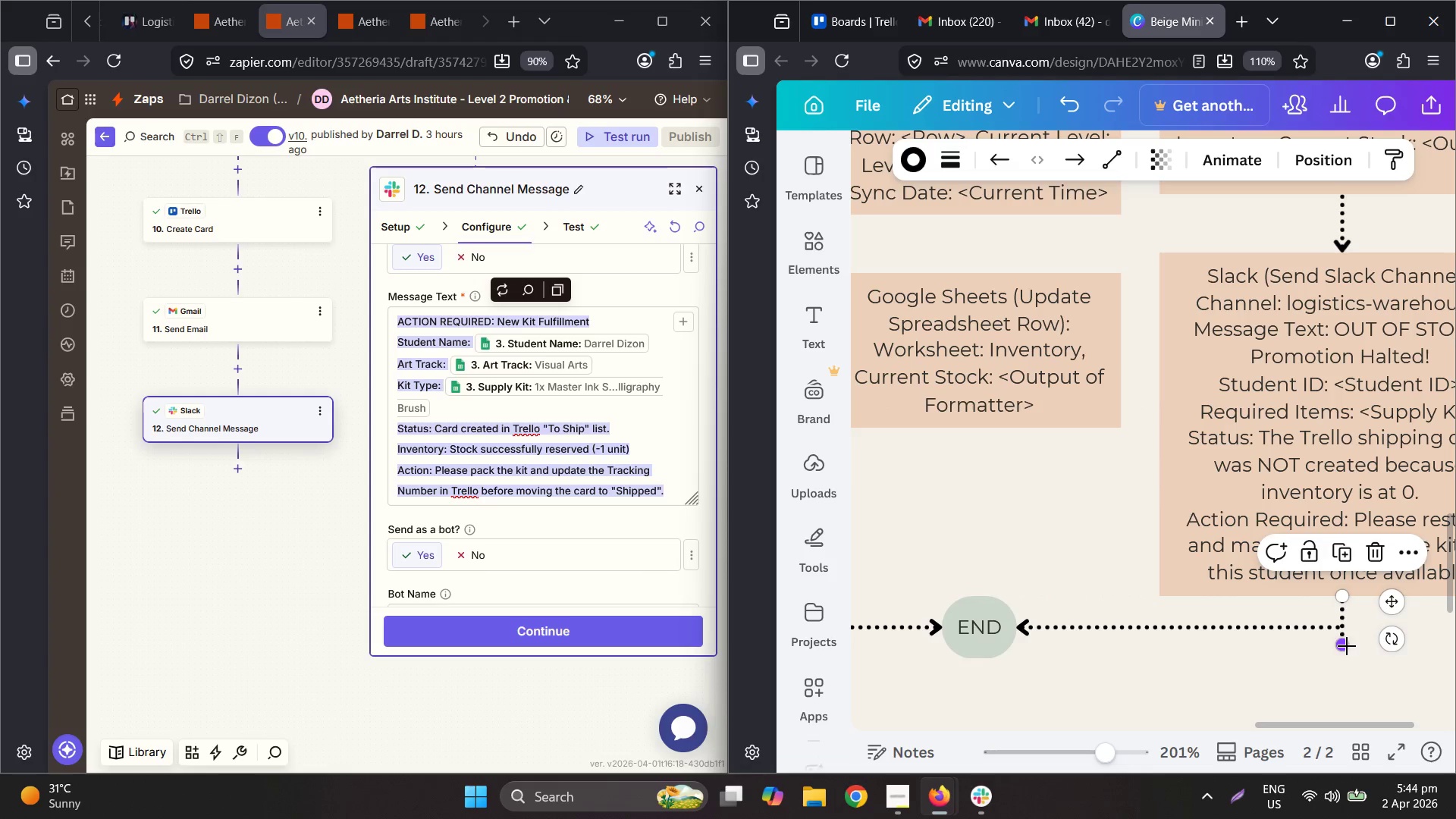 
left_click_drag(start_coordinate=[1347, 646], to_coordinate=[1346, 634])
 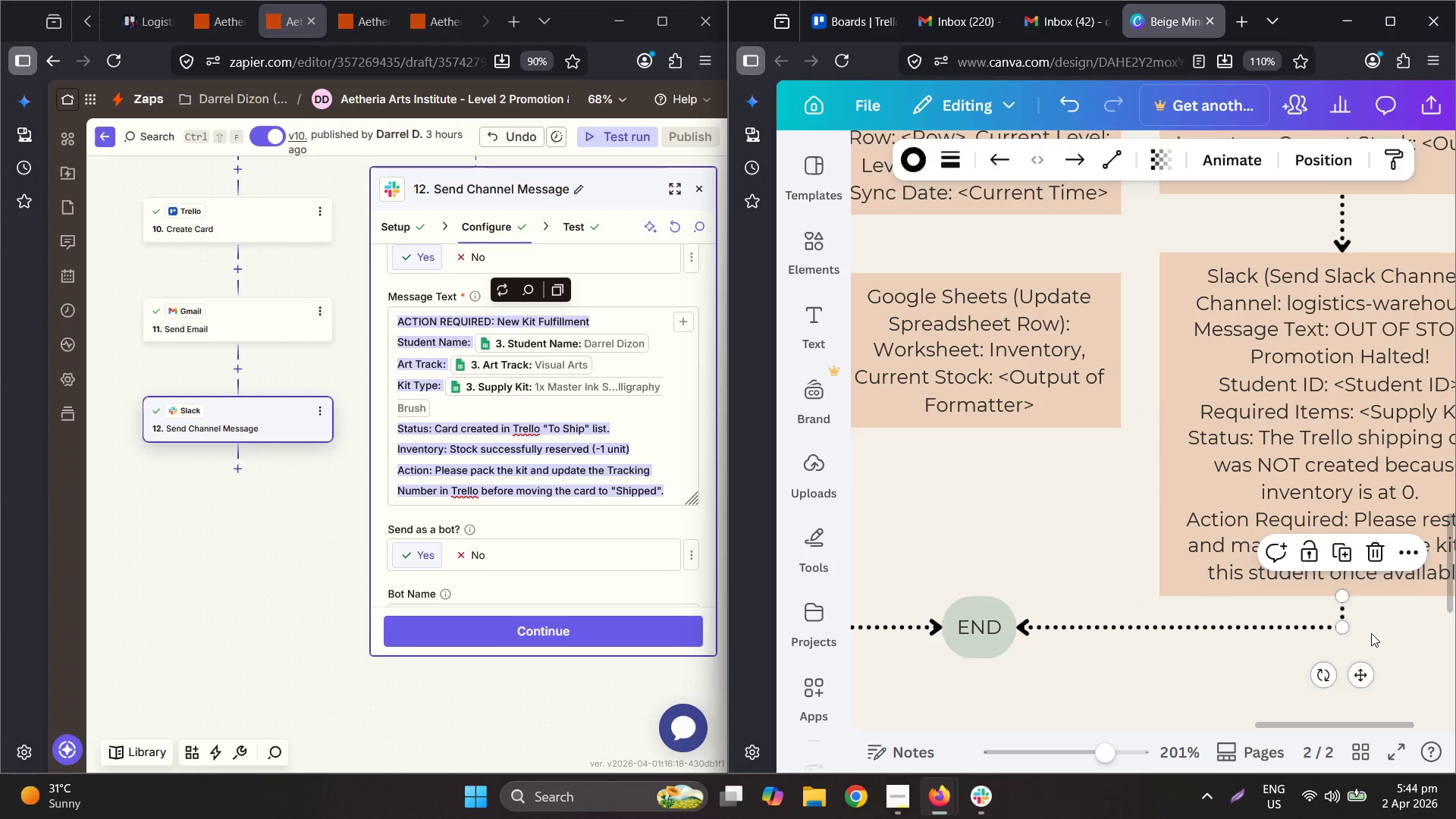 
hold_key(key=ControlLeft, duration=2.0)
scroll: coordinate [1424, 660], scroll_direction: down, amount: 8.0
 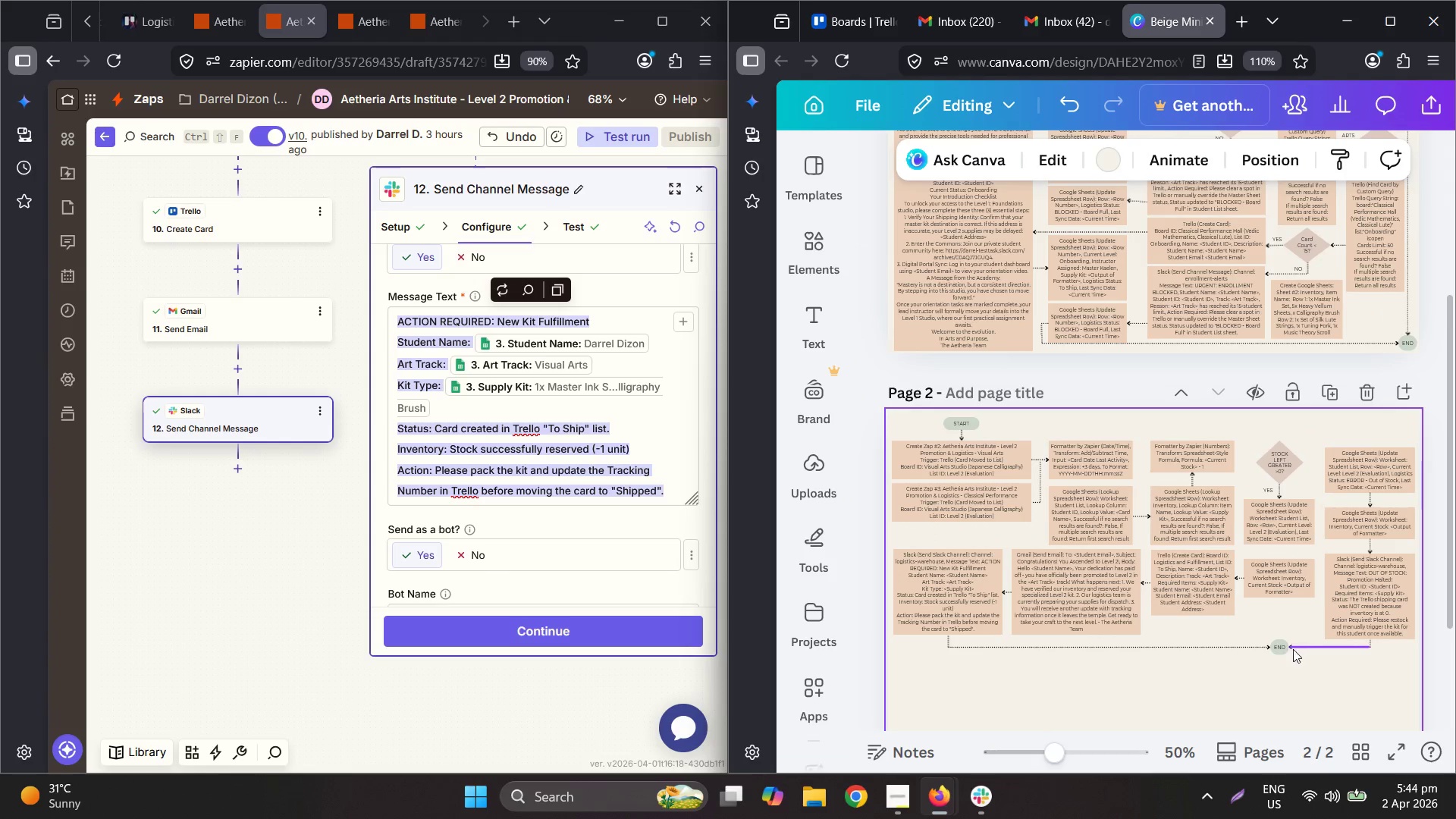 
hold_key(key=ControlLeft, duration=0.88)
scroll: coordinate [1282, 648], scroll_direction: up, amount: 2.0
 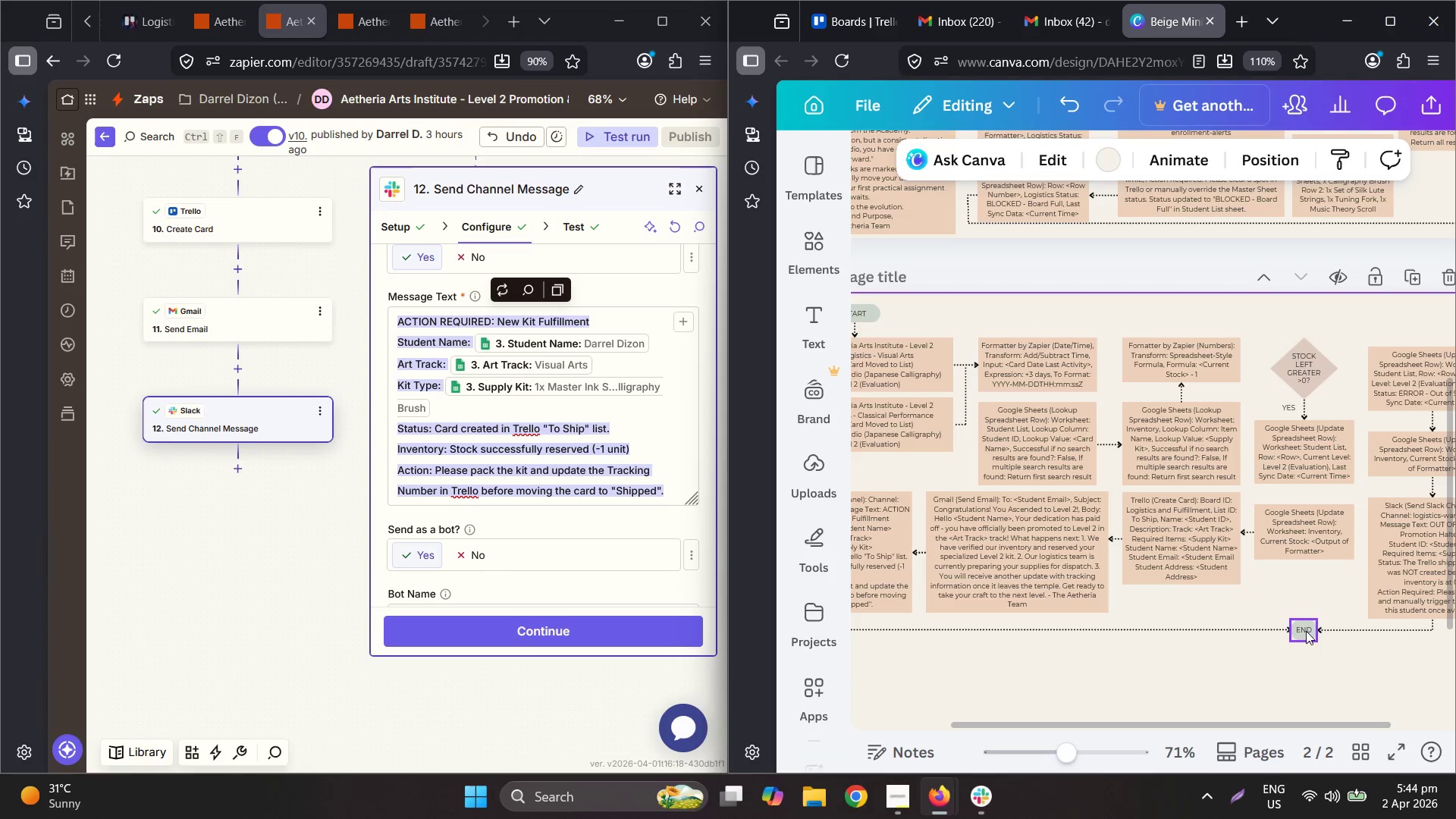 
left_click_drag(start_coordinate=[1299, 631], to_coordinate=[1083, 629])
 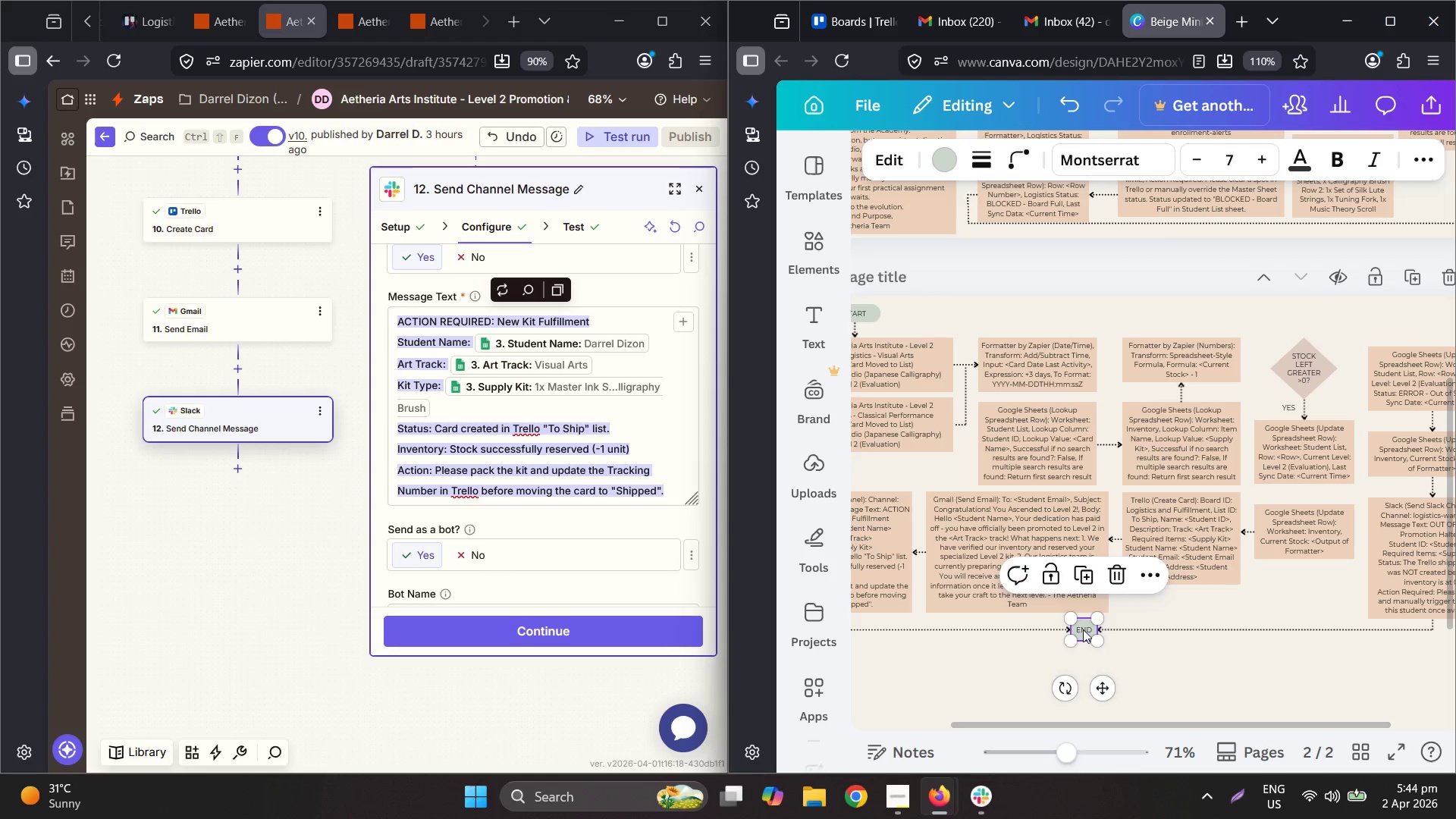 
hold_key(key=ControlLeft, duration=0.91)
scroll: coordinate [1142, 658], scroll_direction: down, amount: 4.0
 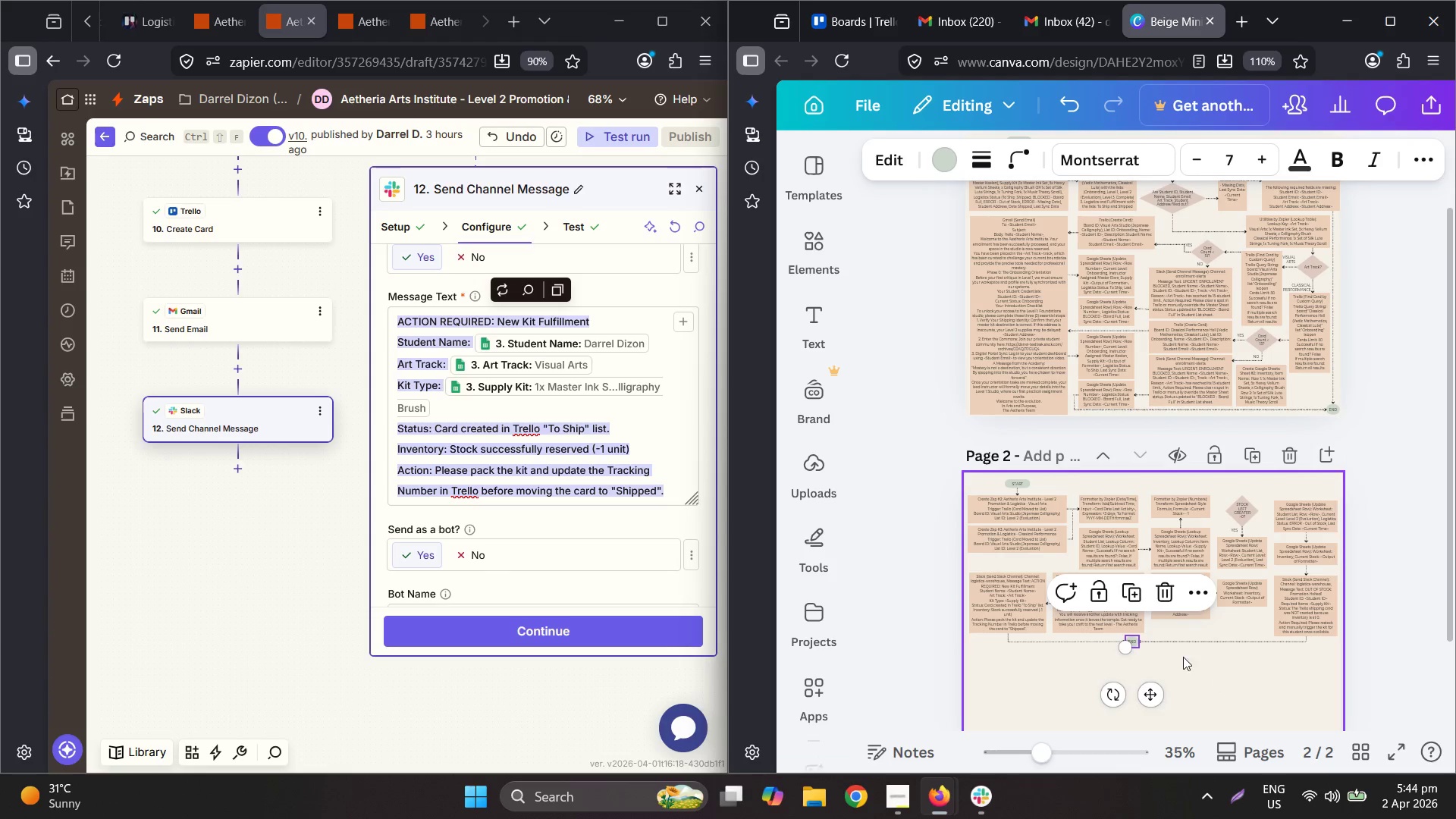 
key(Control+ControlLeft)
 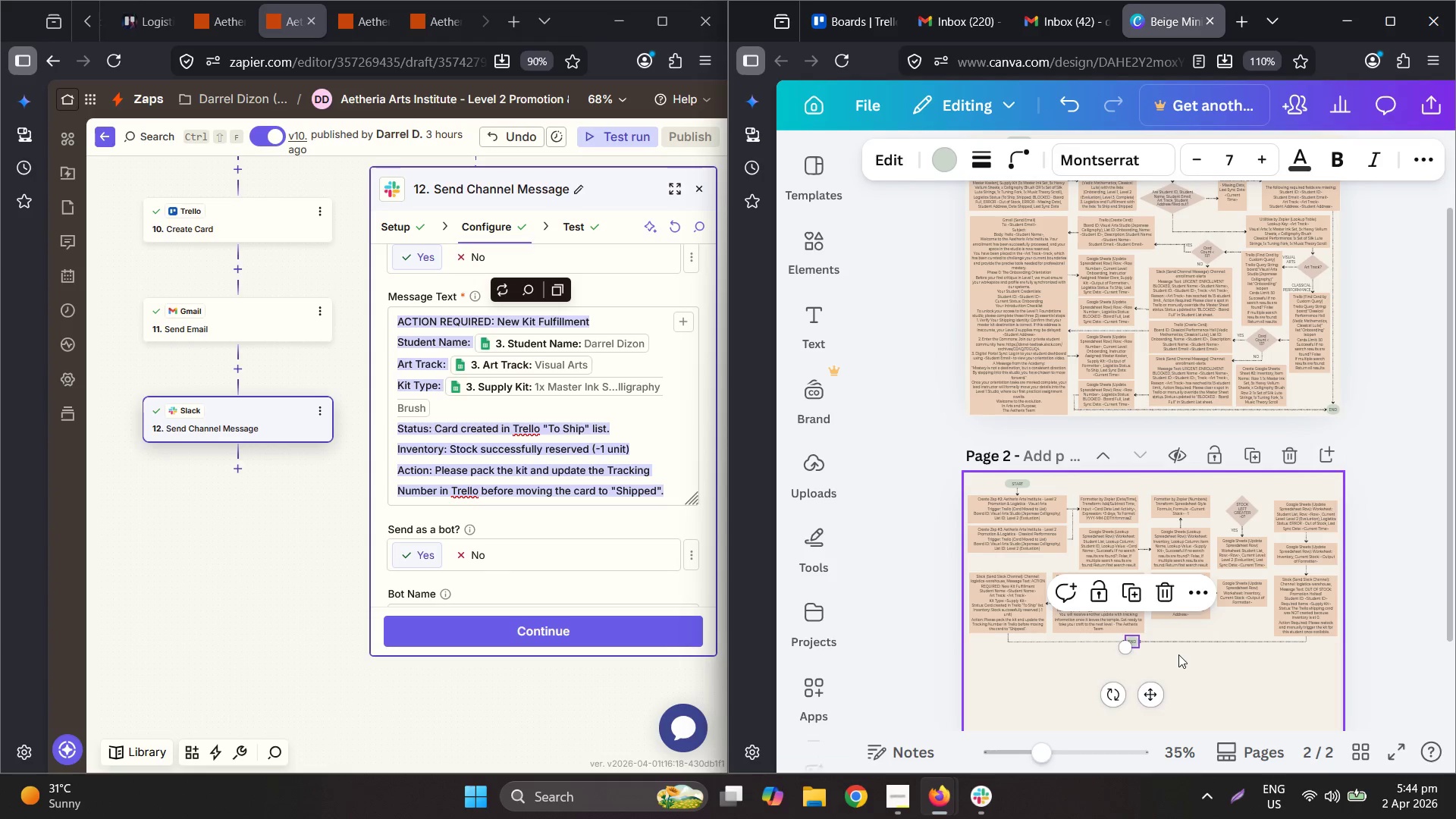 
scroll: coordinate [1177, 654], scroll_direction: up, amount: 2.0
 